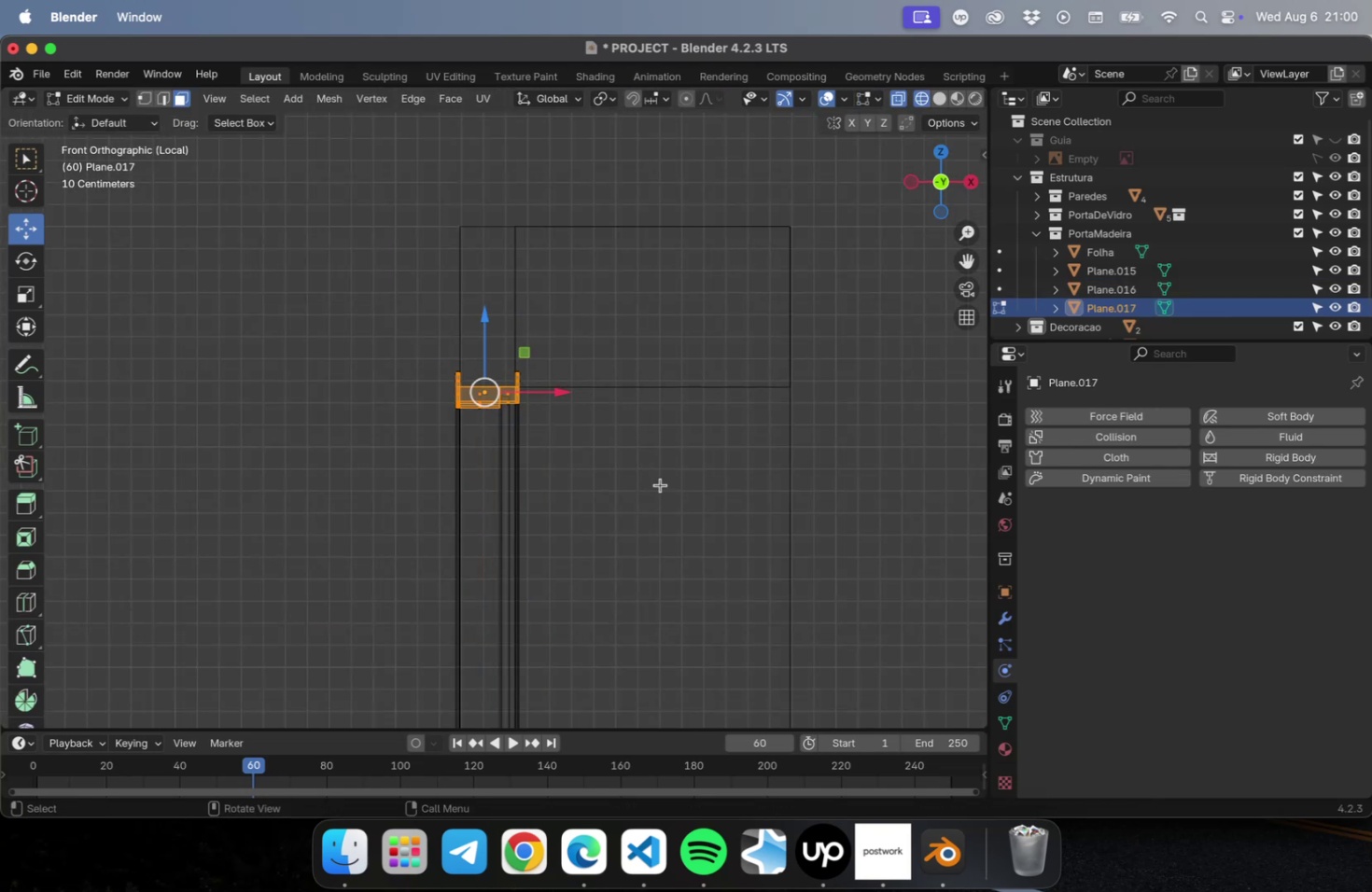 
key(NumLock)
 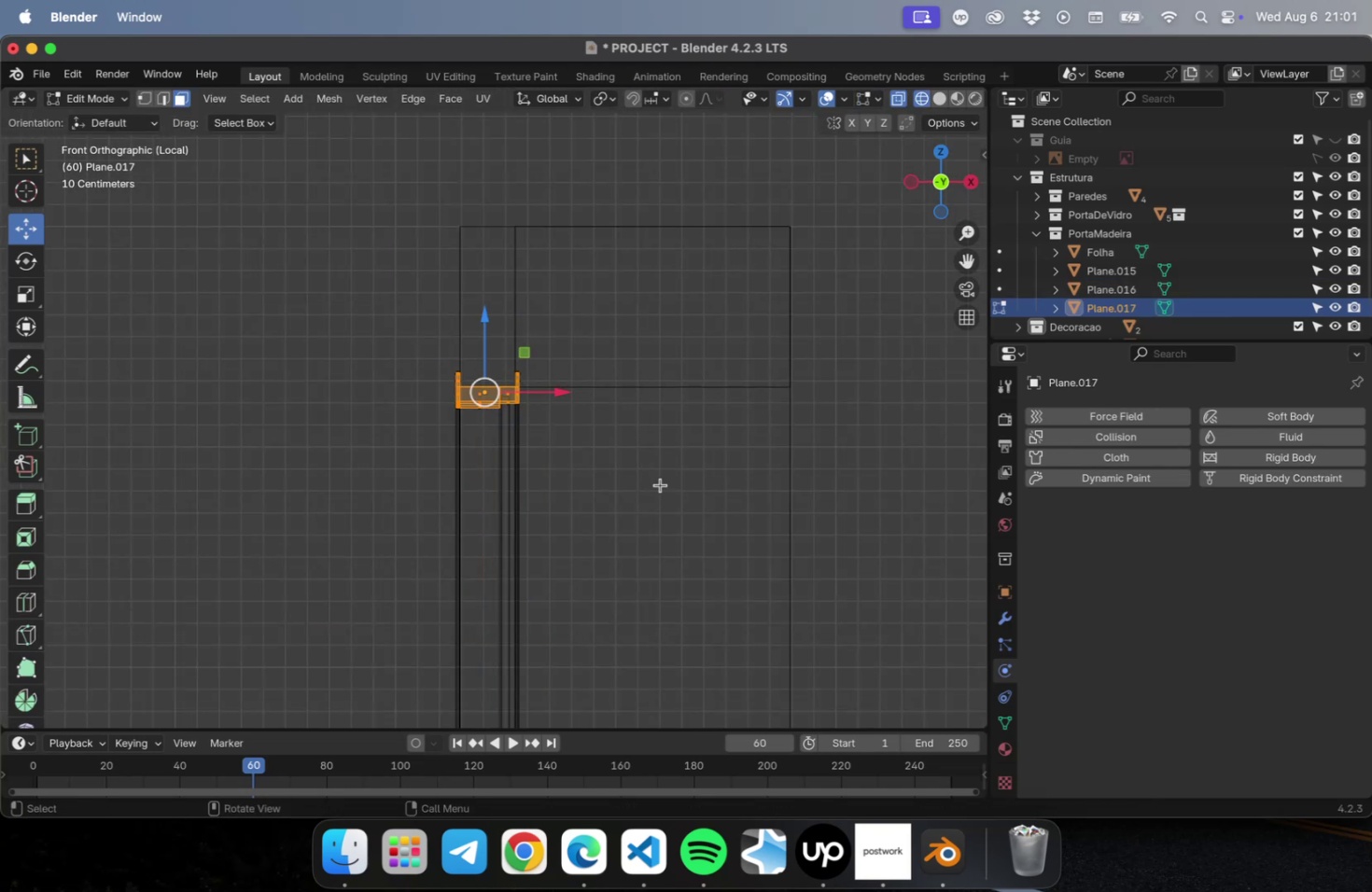 
key(Numpad1)
 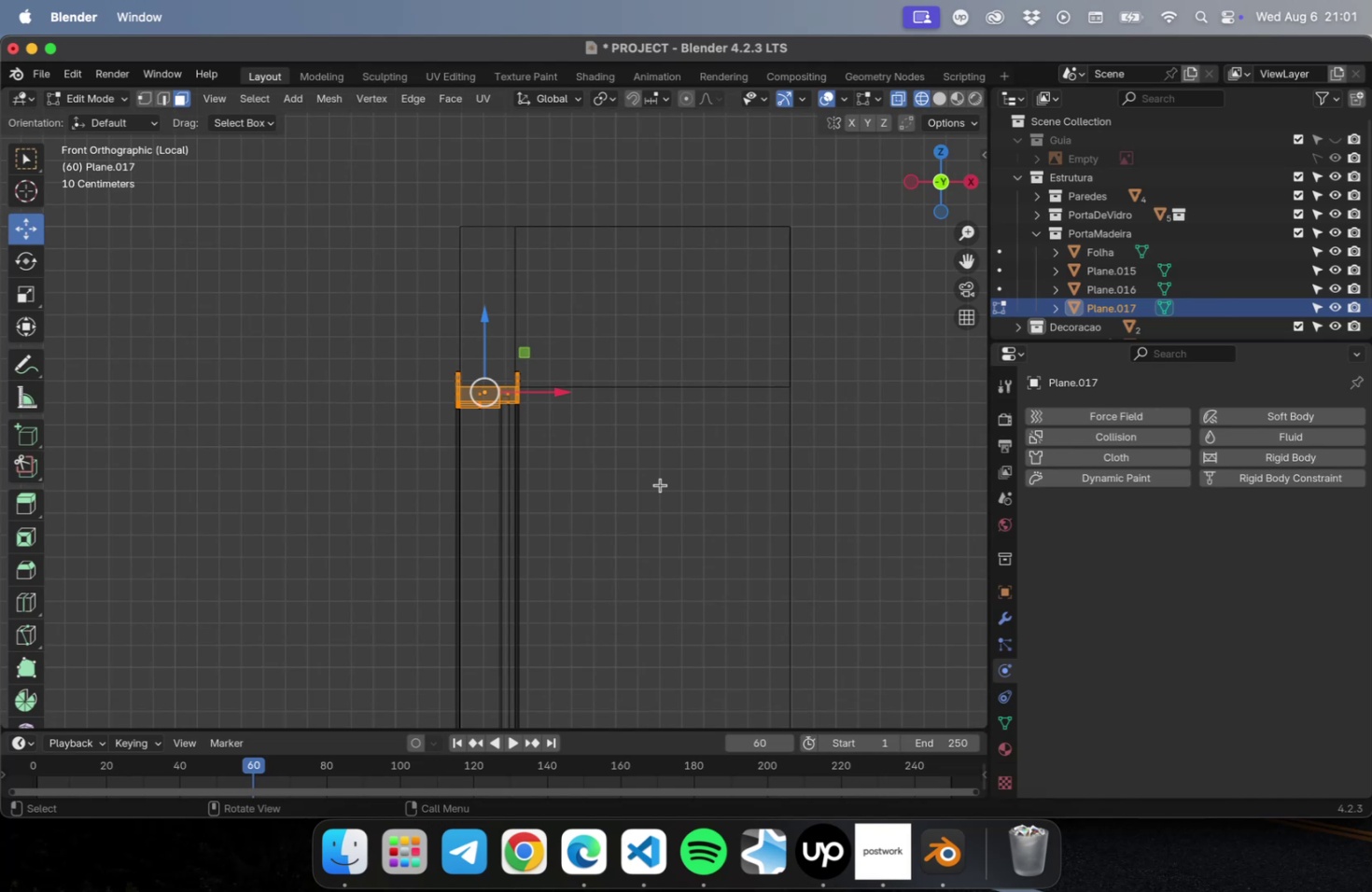 
key(NumLock)
 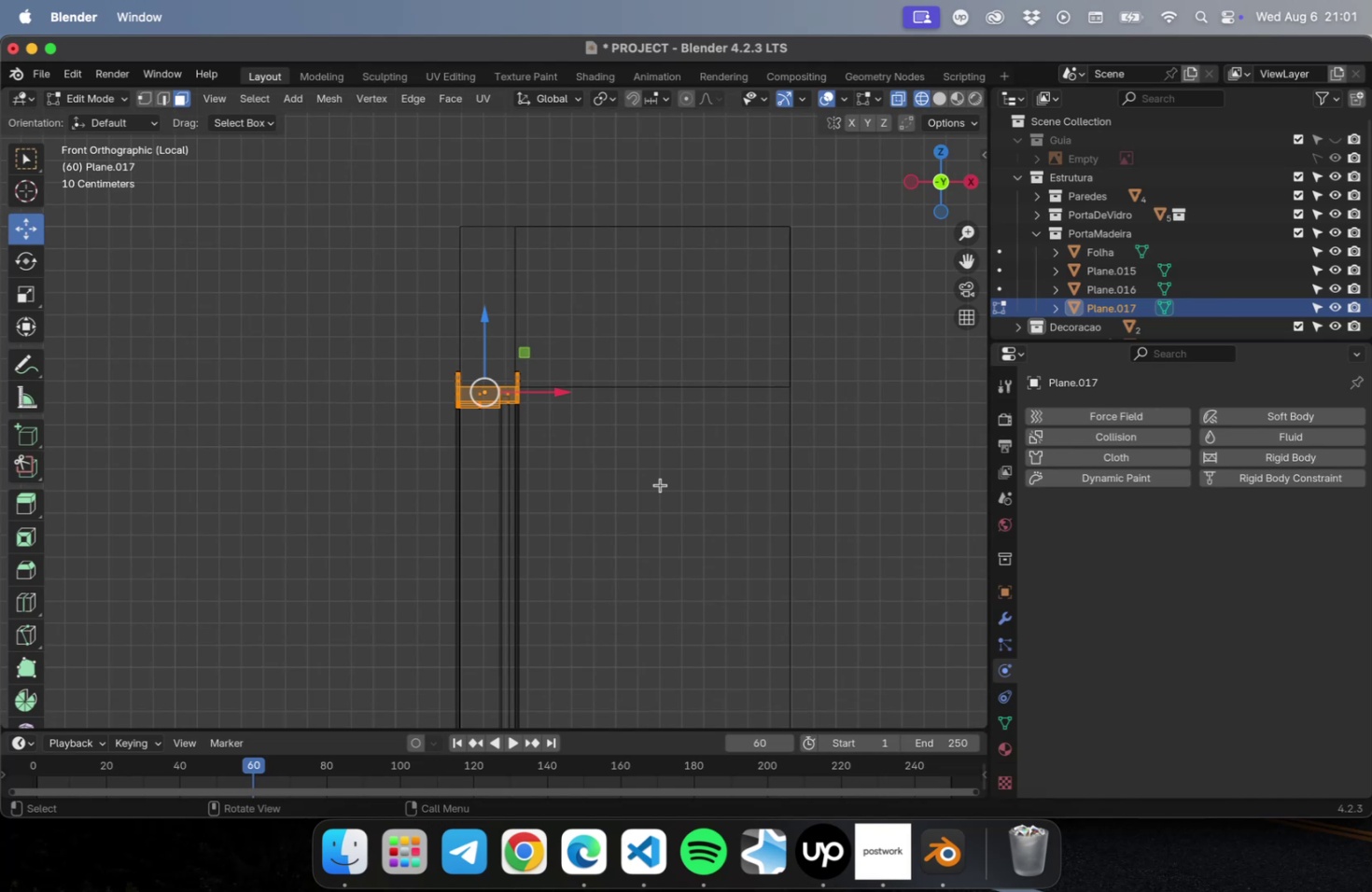 
key(Numpad2)
 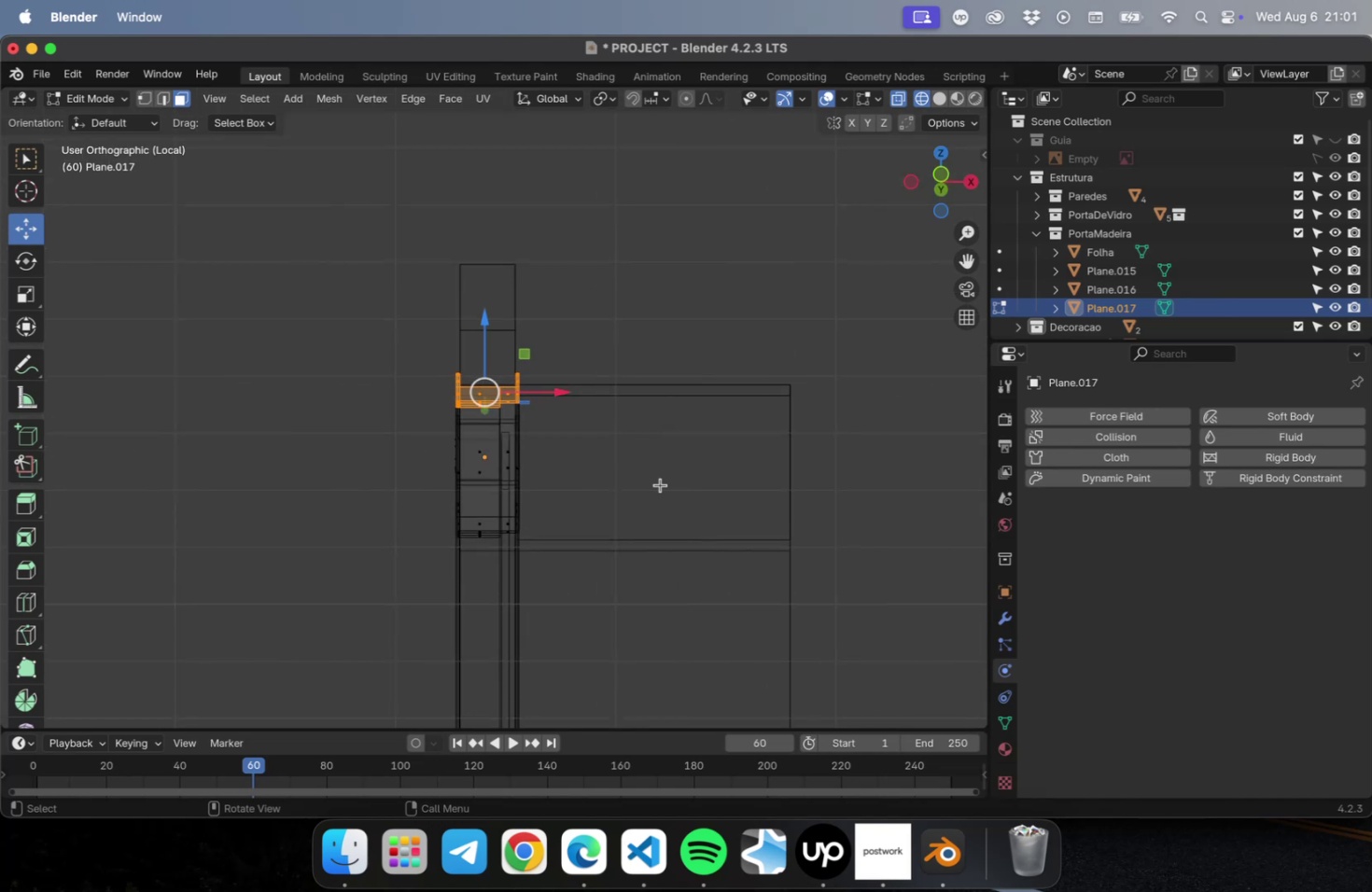 
key(NumLock)
 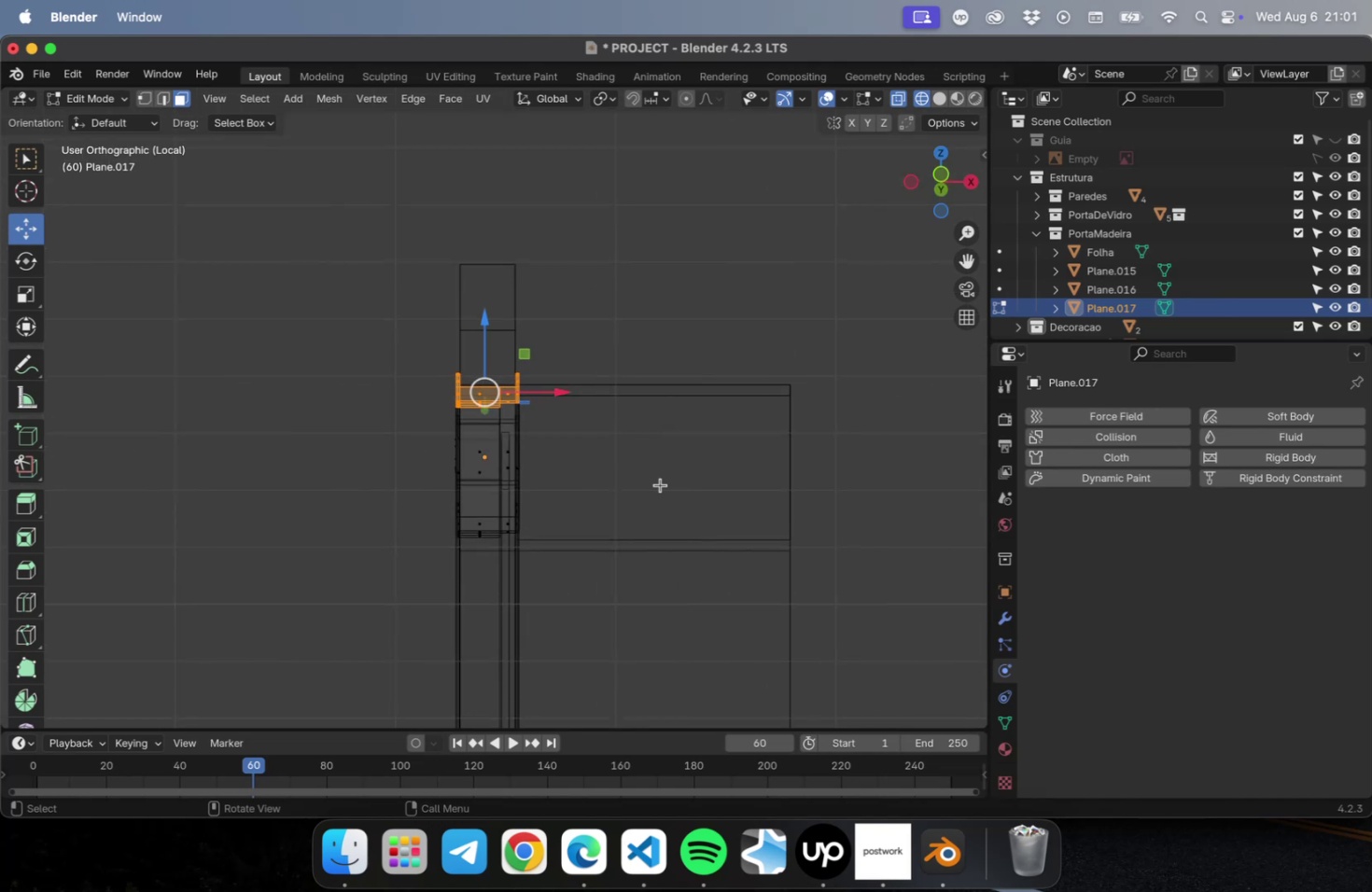 
key(Numpad3)
 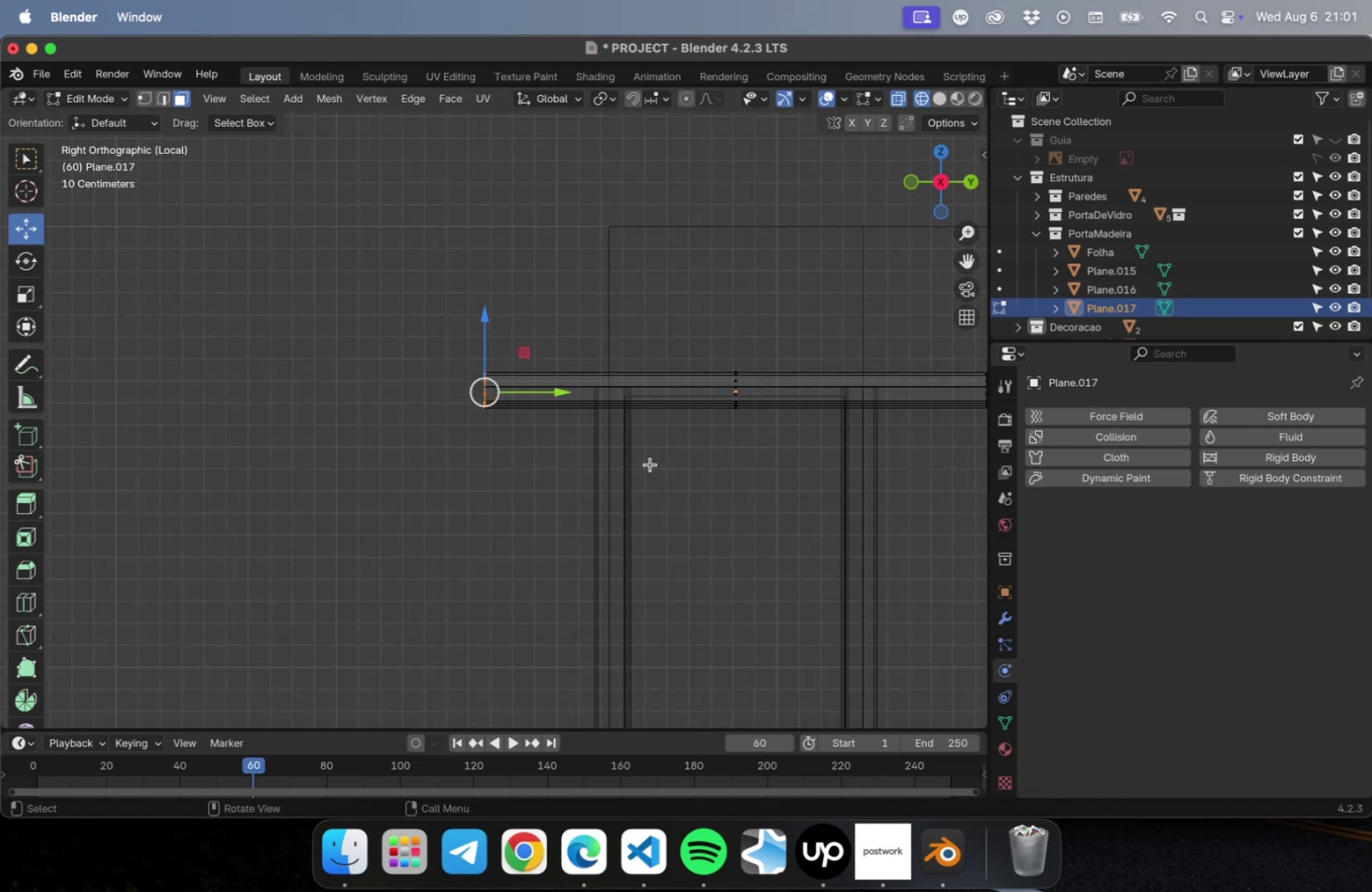 
left_click_drag(start_coordinate=[420, 310], to_coordinate=[507, 486])
 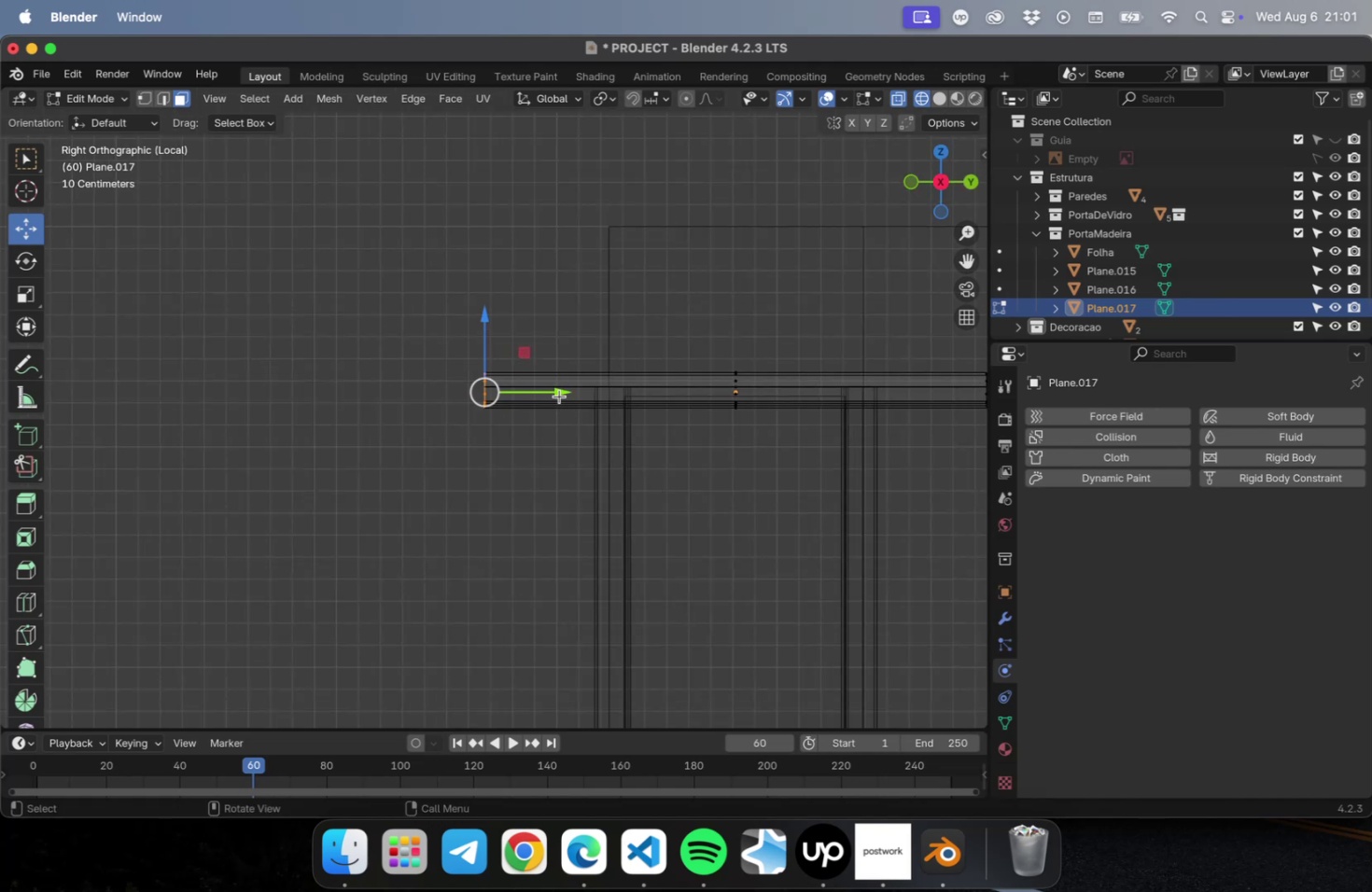 
left_click_drag(start_coordinate=[557, 391], to_coordinate=[704, 398])
 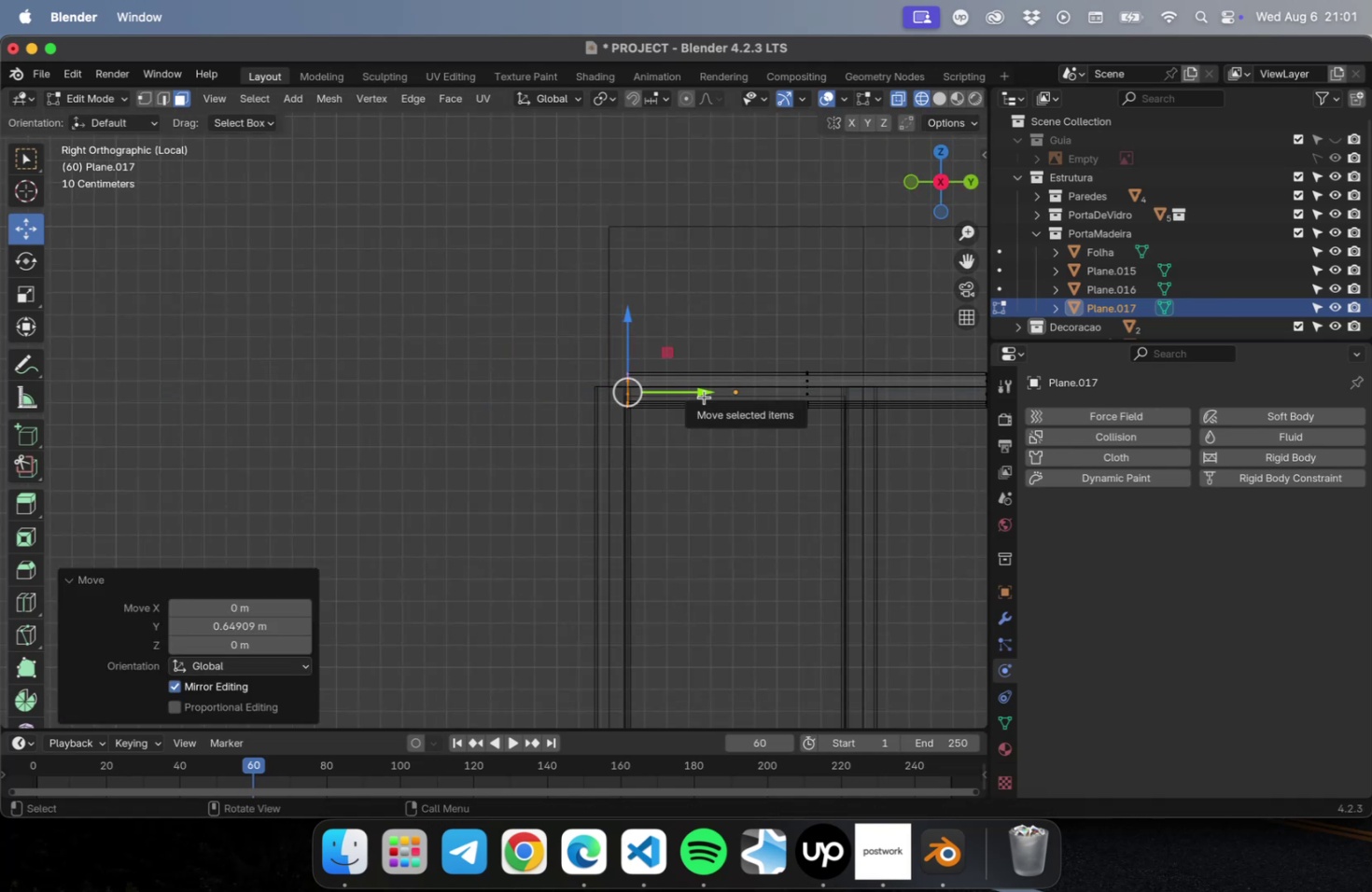 
key(NumLock)
 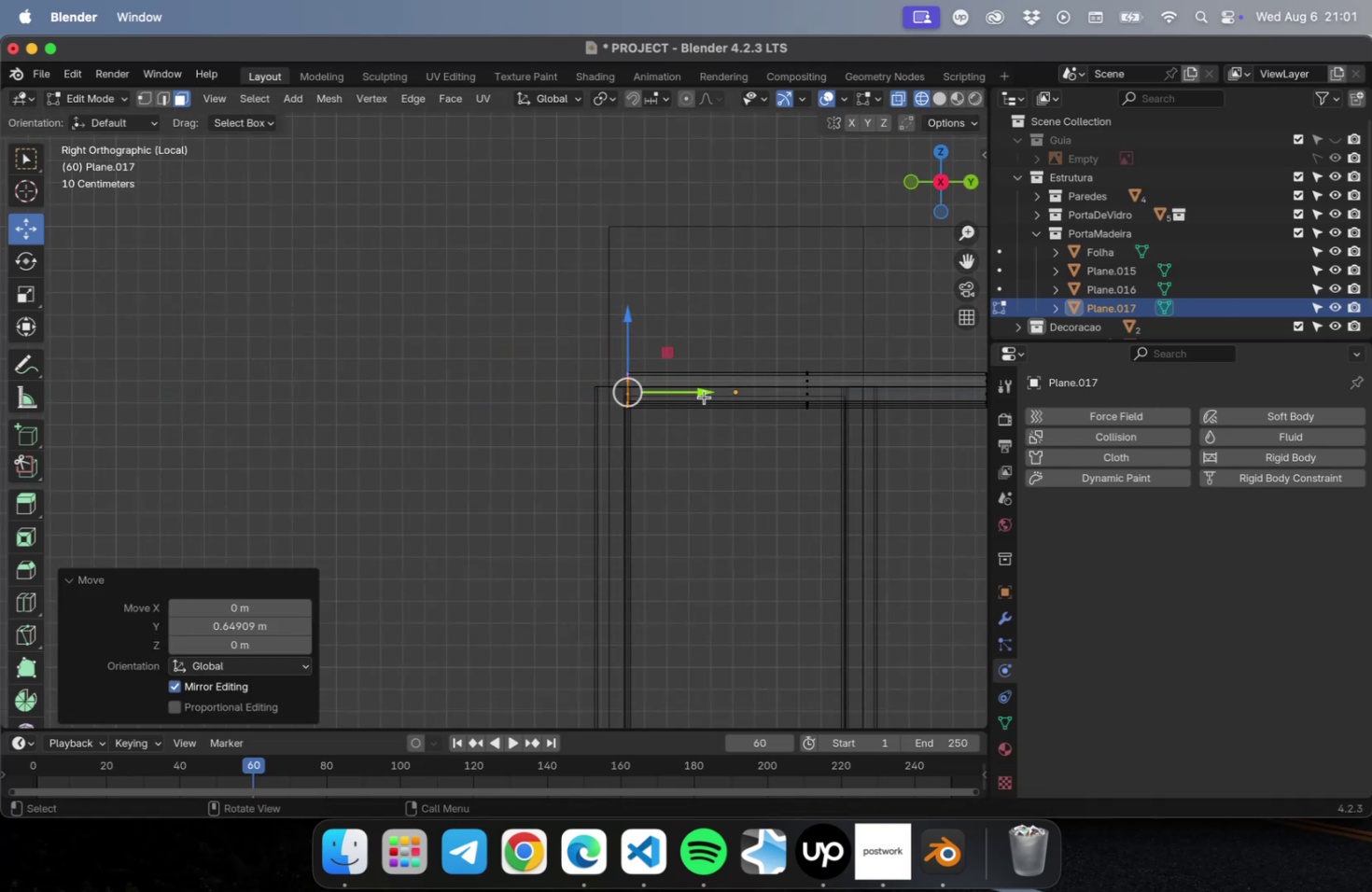 
key(NumpadDecimal)
 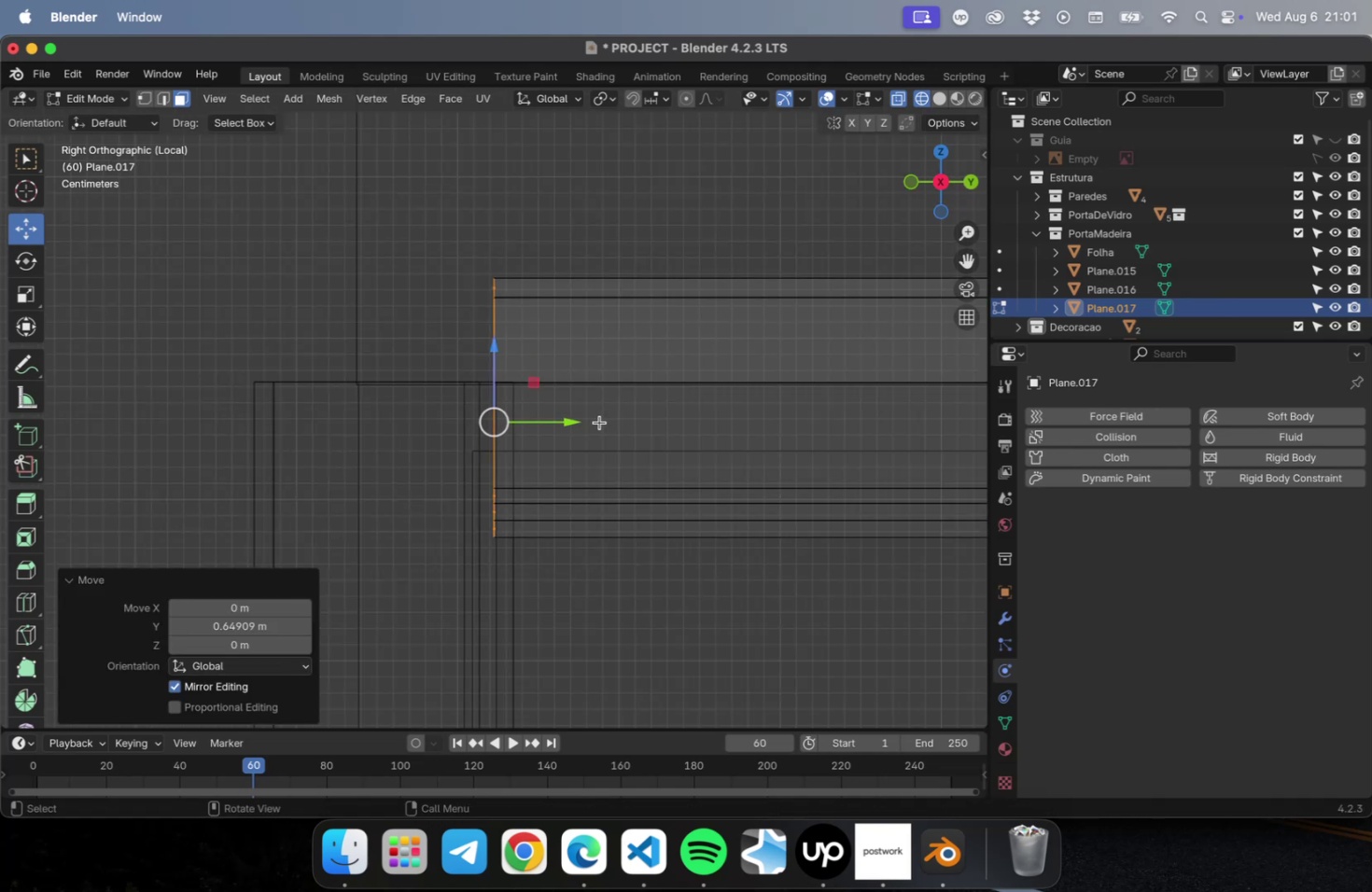 
left_click_drag(start_coordinate=[579, 423], to_coordinate=[606, 423])
 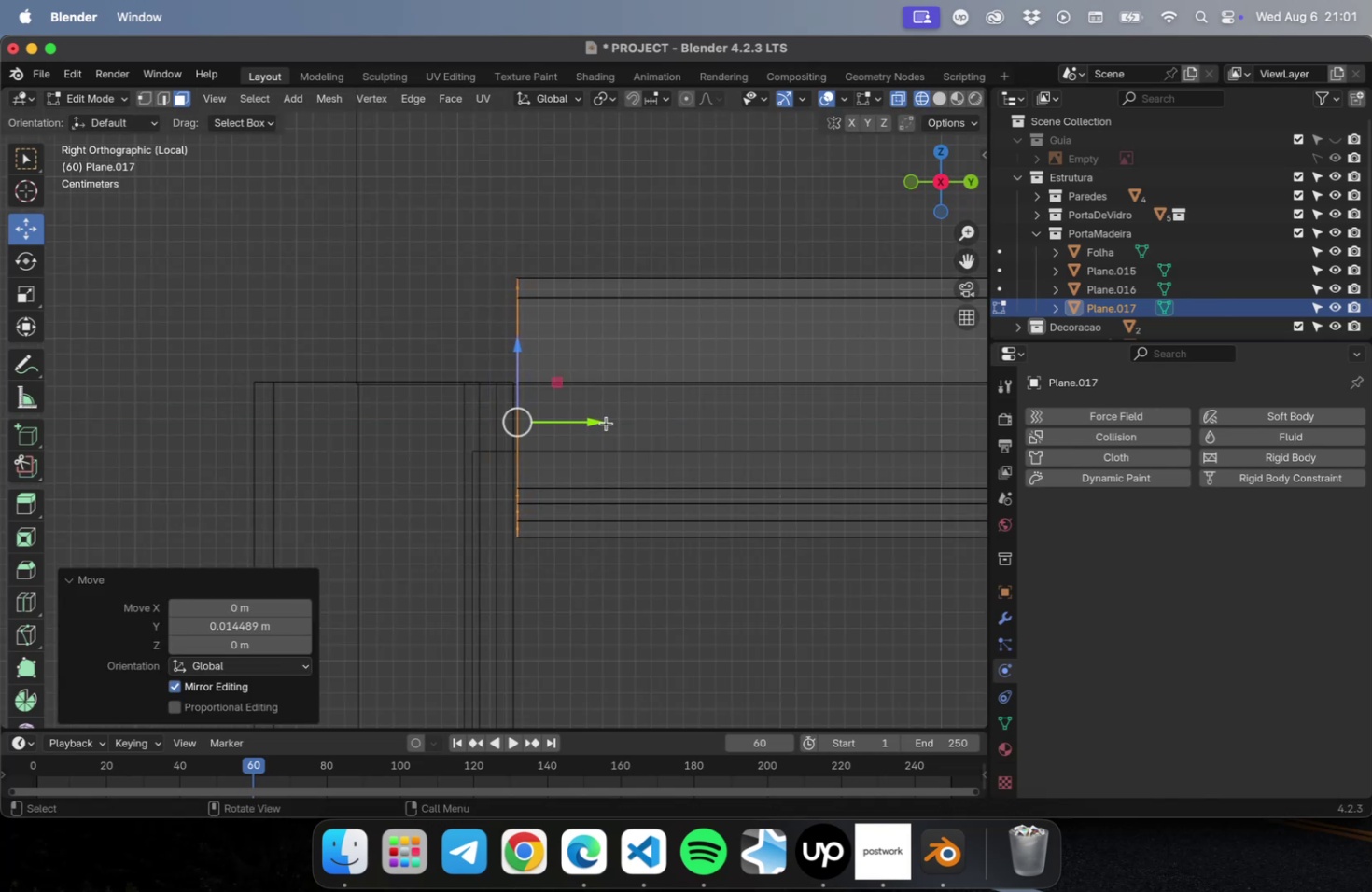 
scroll: coordinate [752, 476], scroll_direction: down, amount: 55.0
 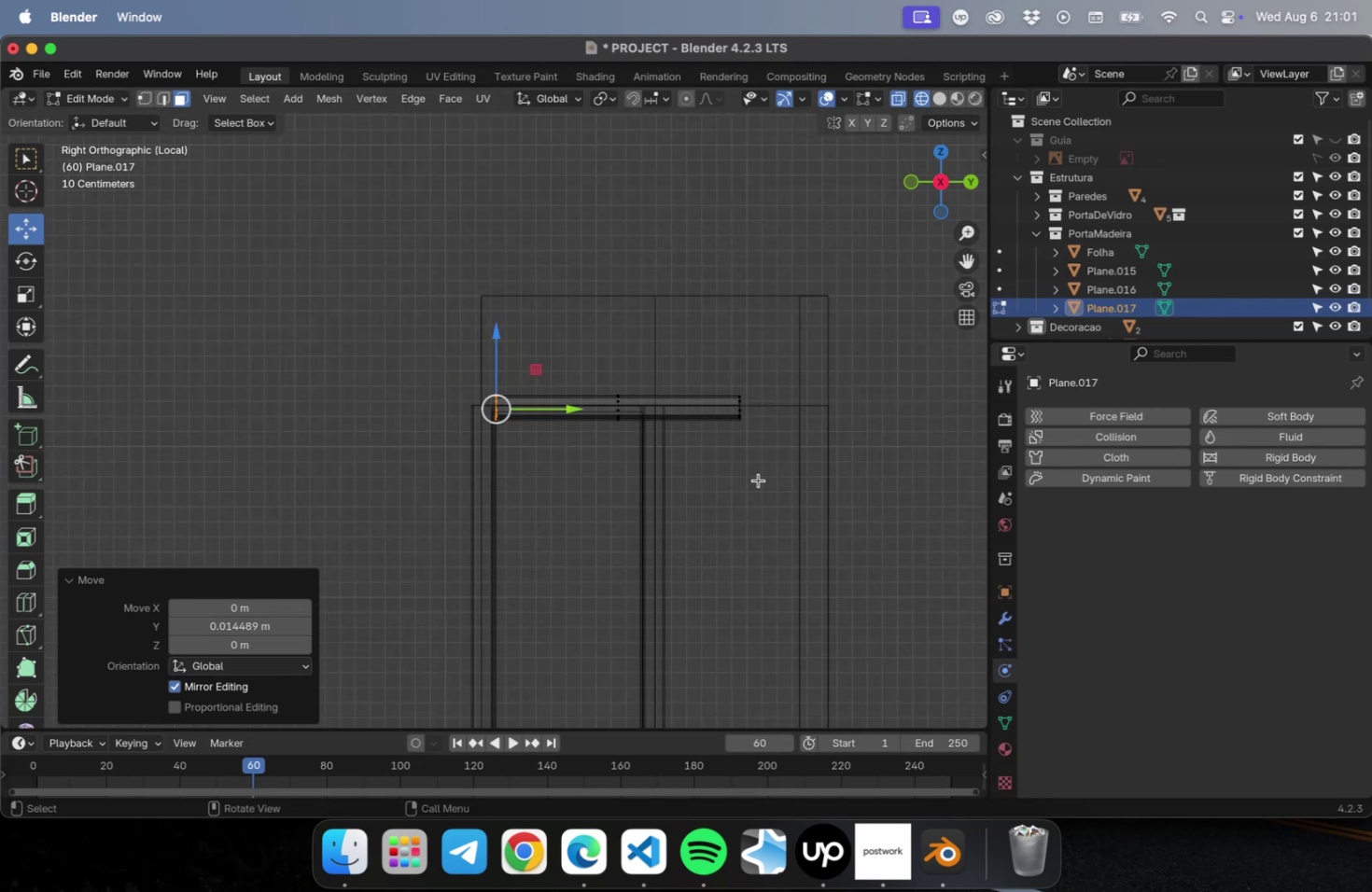 
hold_key(key=ShiftLeft, duration=0.33)
 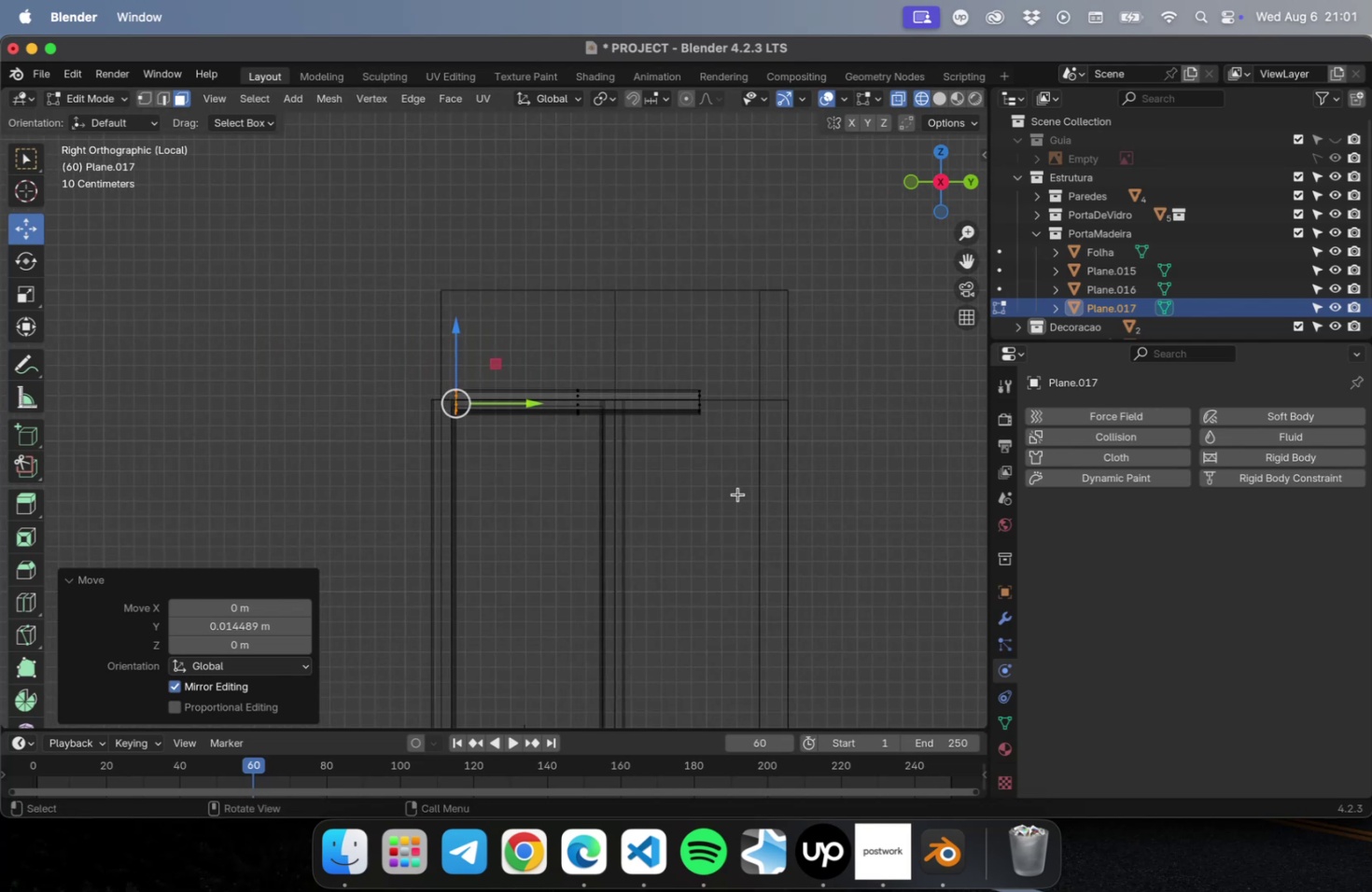 
left_click_drag(start_coordinate=[739, 497], to_coordinate=[619, 278])
 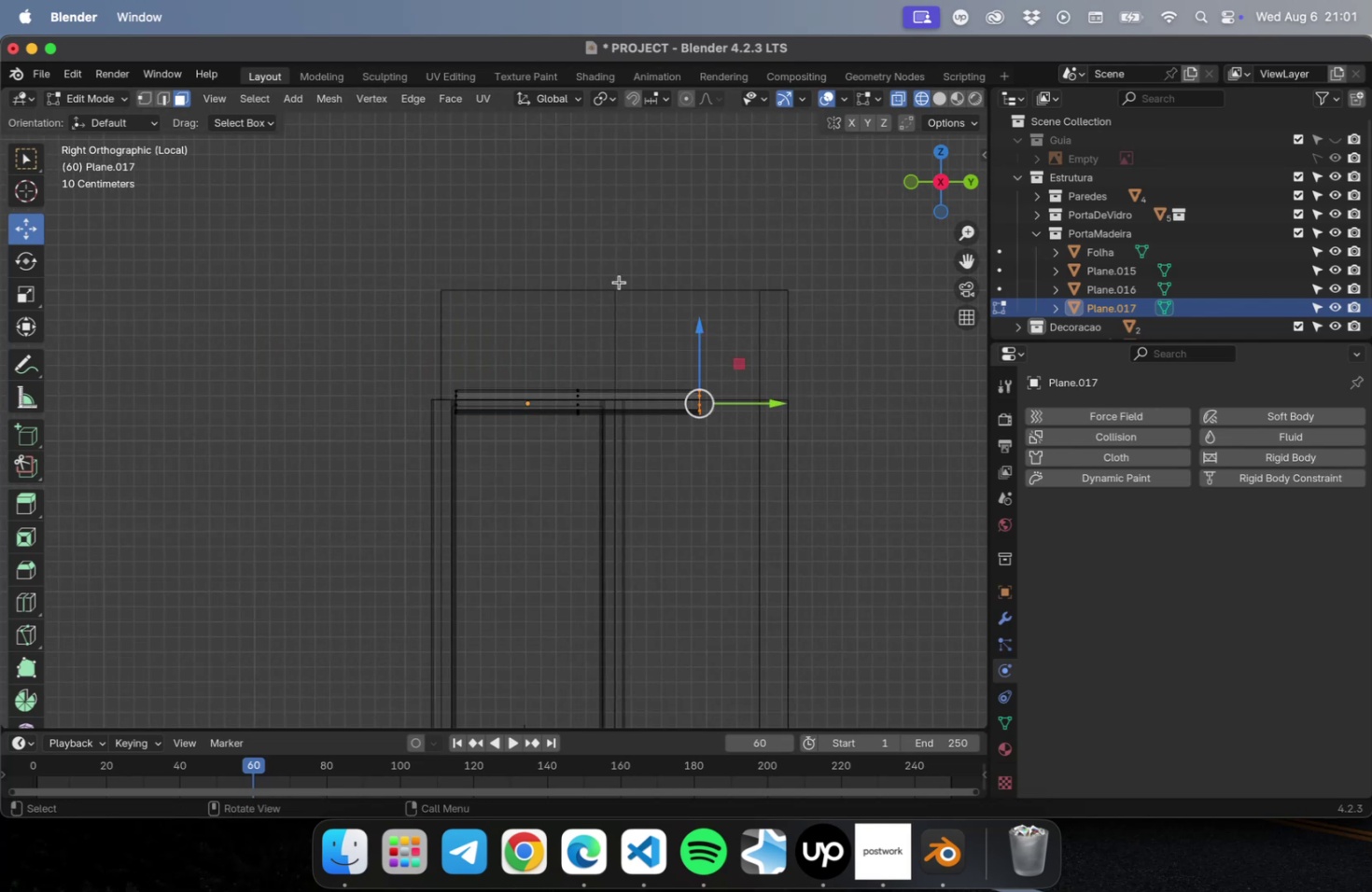 
key(NumLock)
 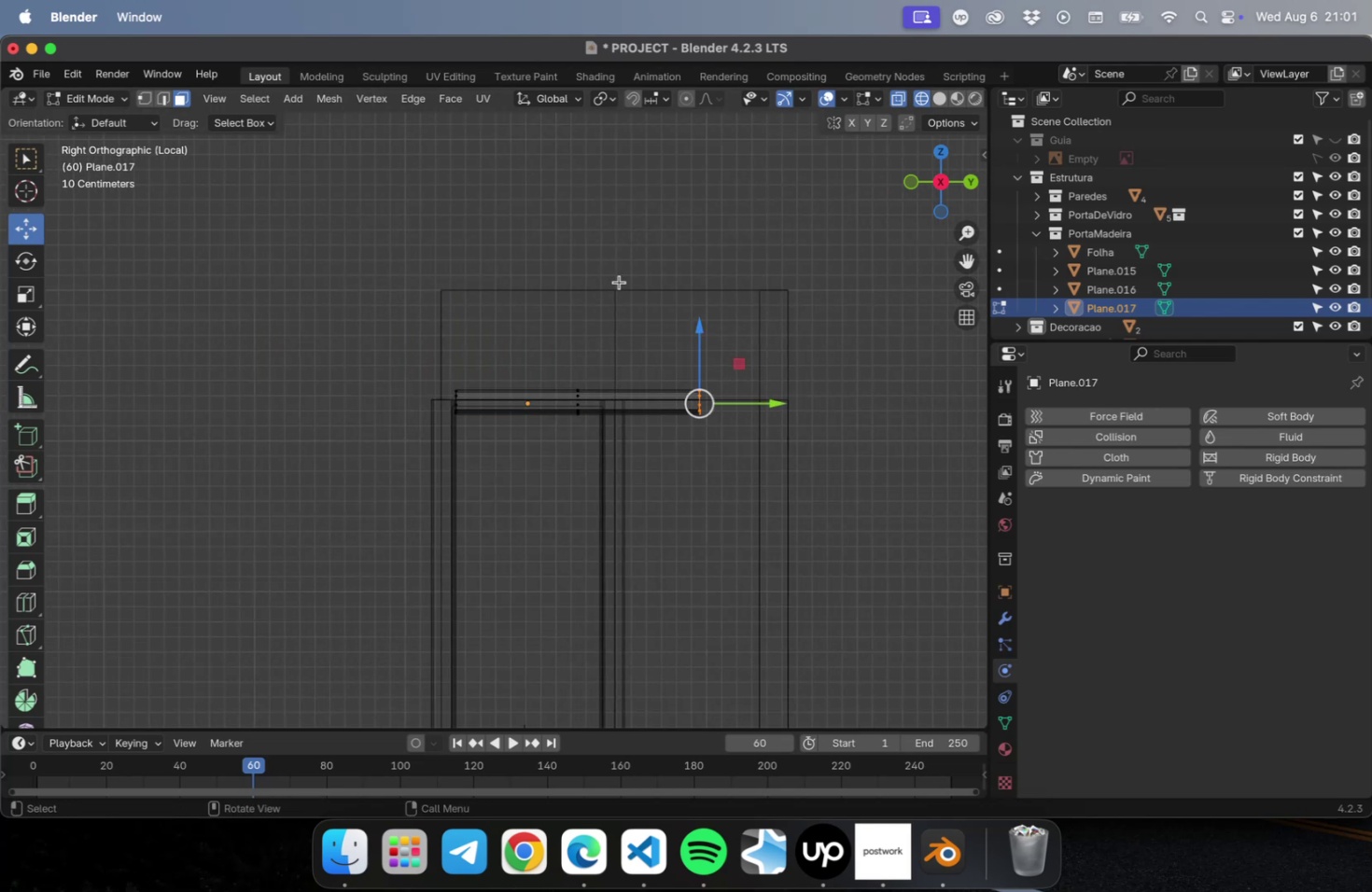 
key(NumpadDecimal)
 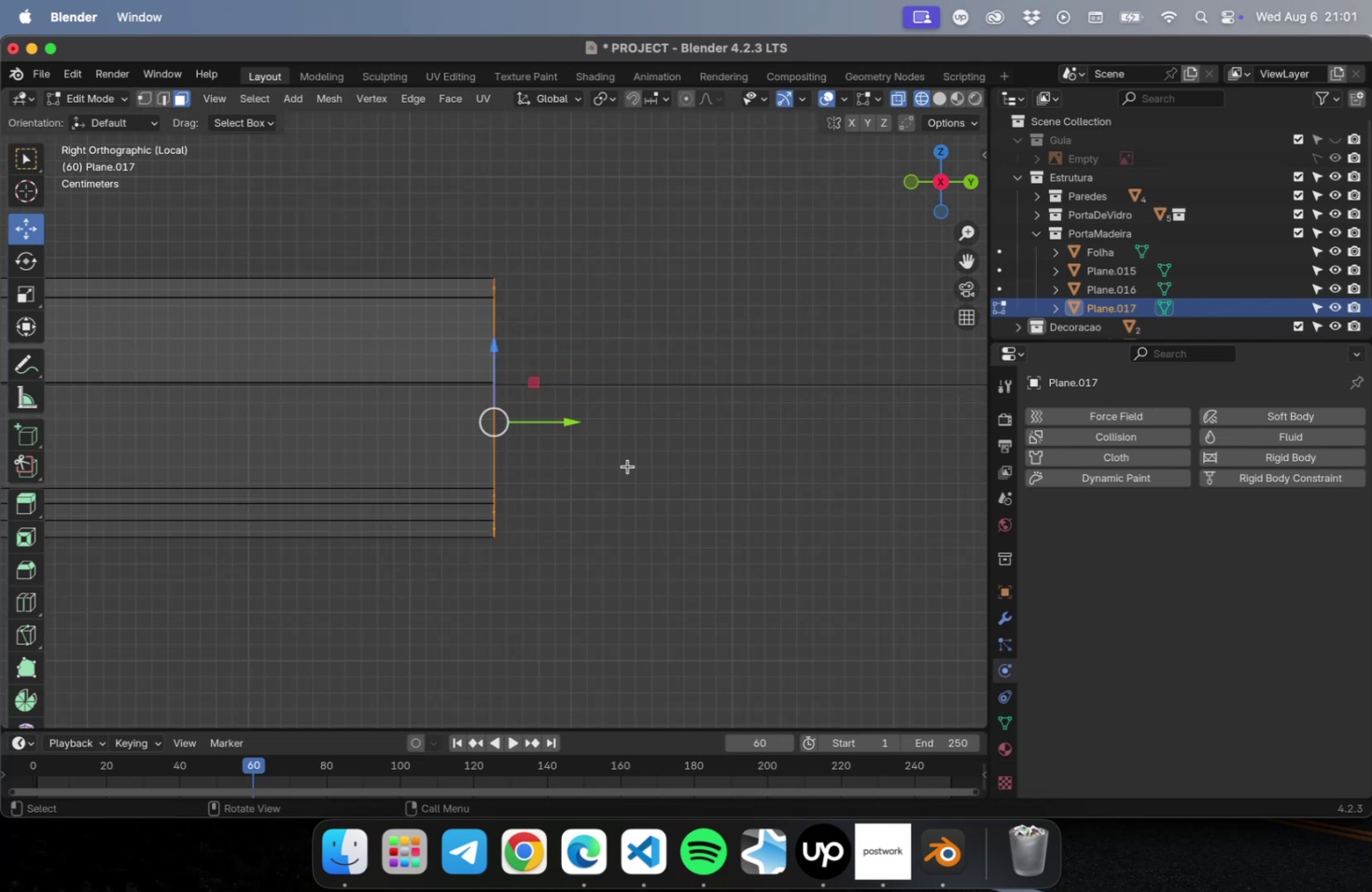 
scroll: coordinate [656, 411], scroll_direction: down, amount: 24.0
 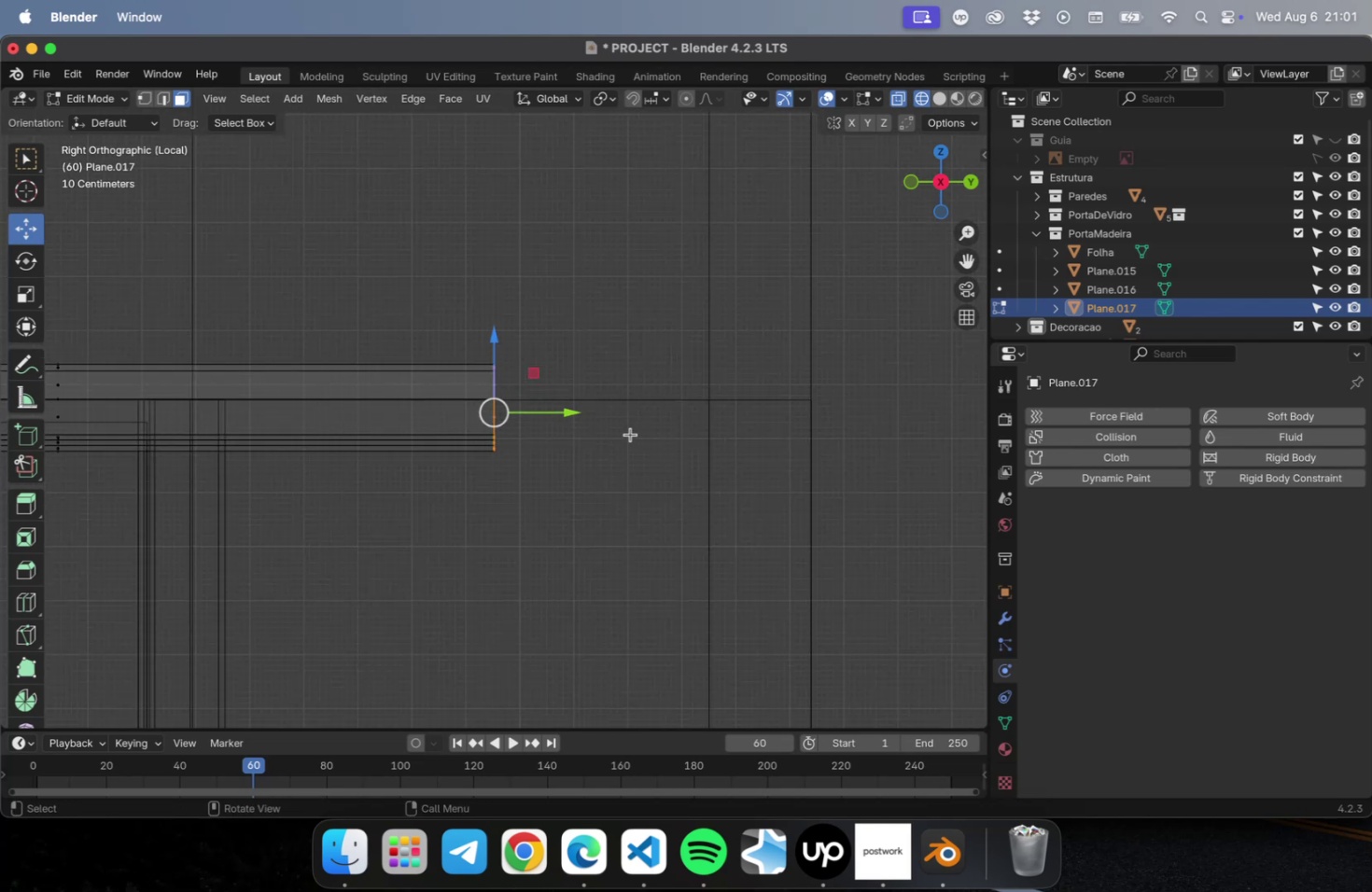 
hold_key(key=ShiftLeft, duration=0.54)
 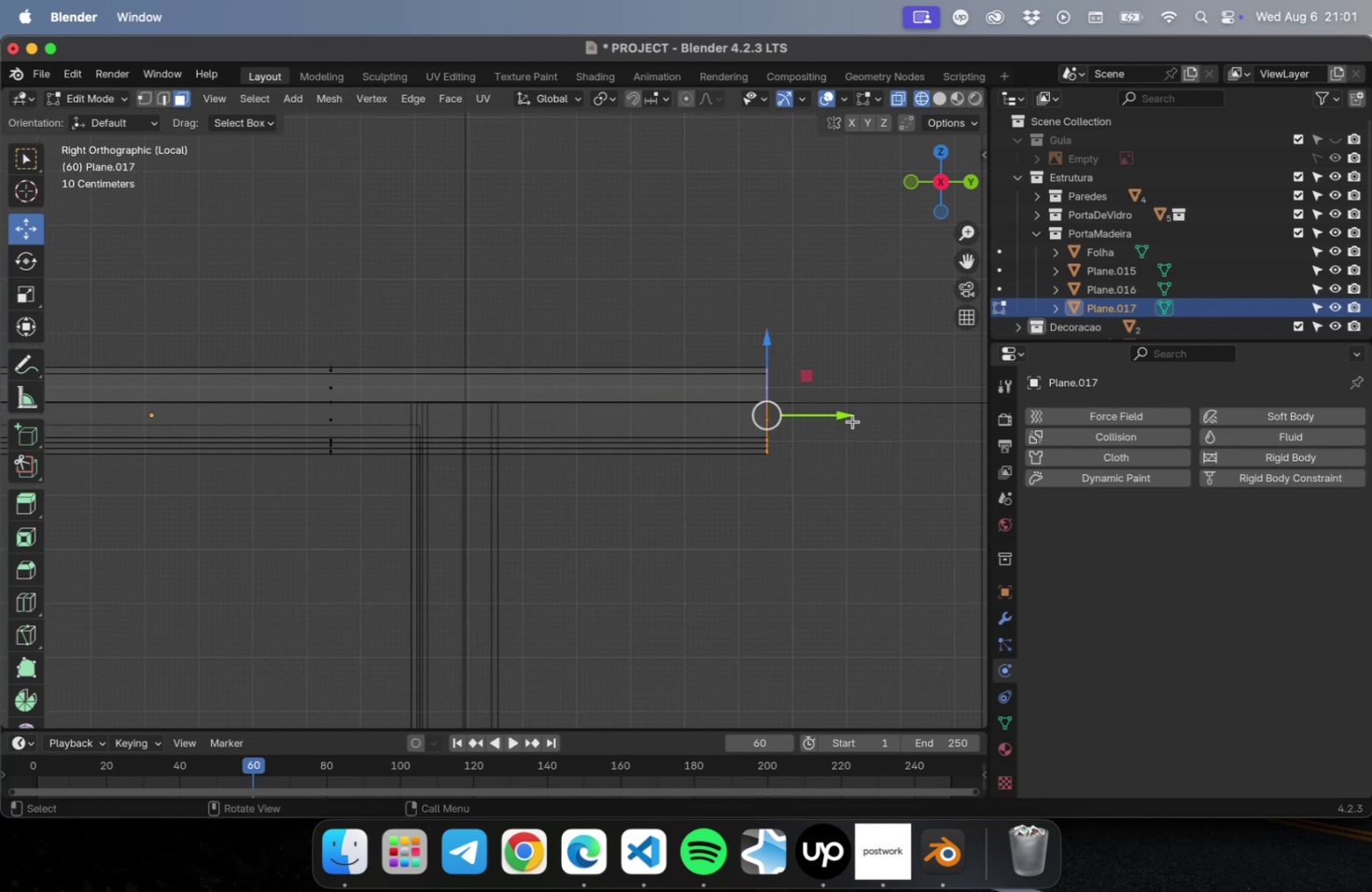 
left_click_drag(start_coordinate=[847, 417], to_coordinate=[487, 411])
 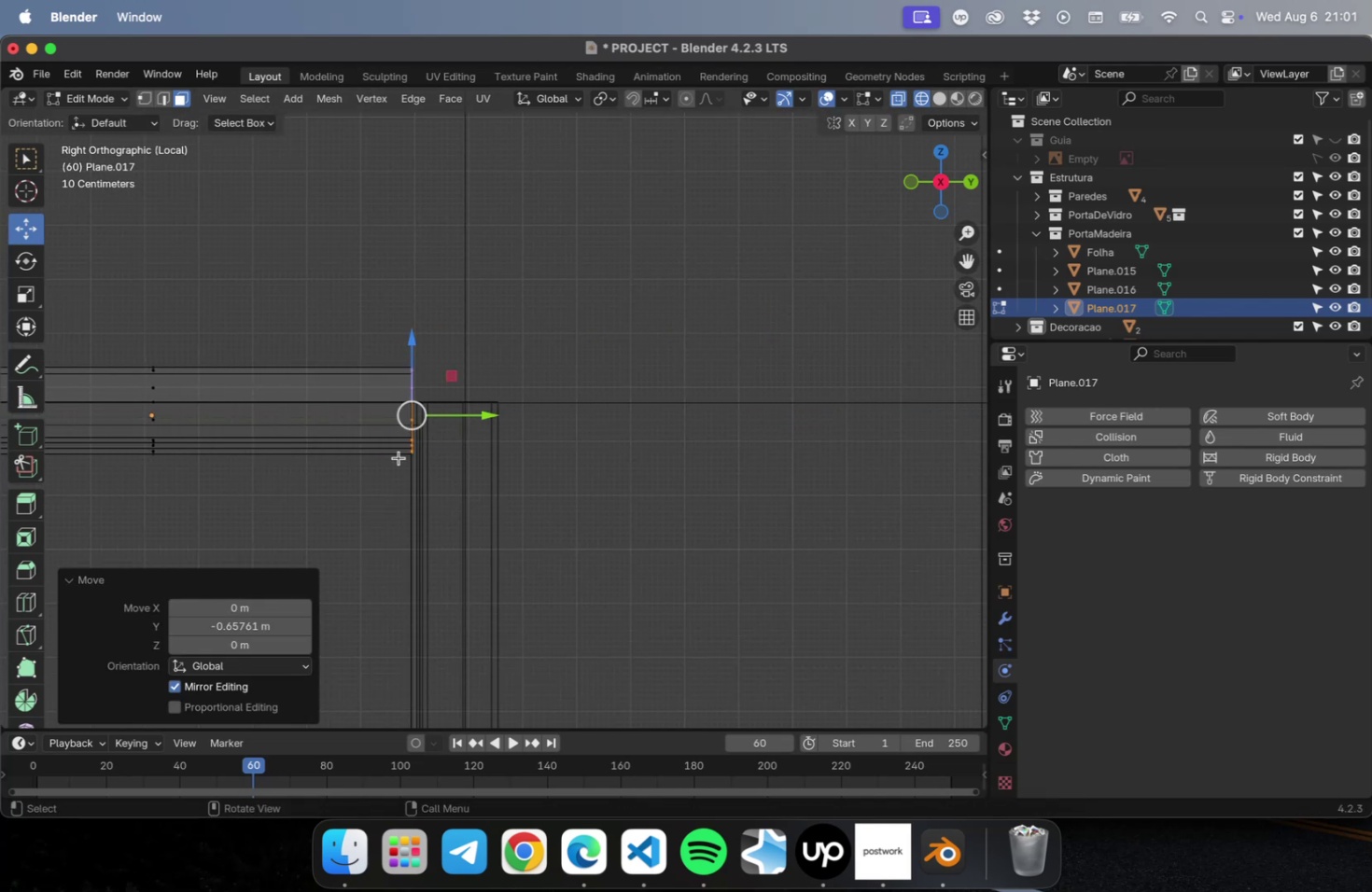 
scroll: coordinate [380, 462], scroll_direction: up, amount: 16.0
 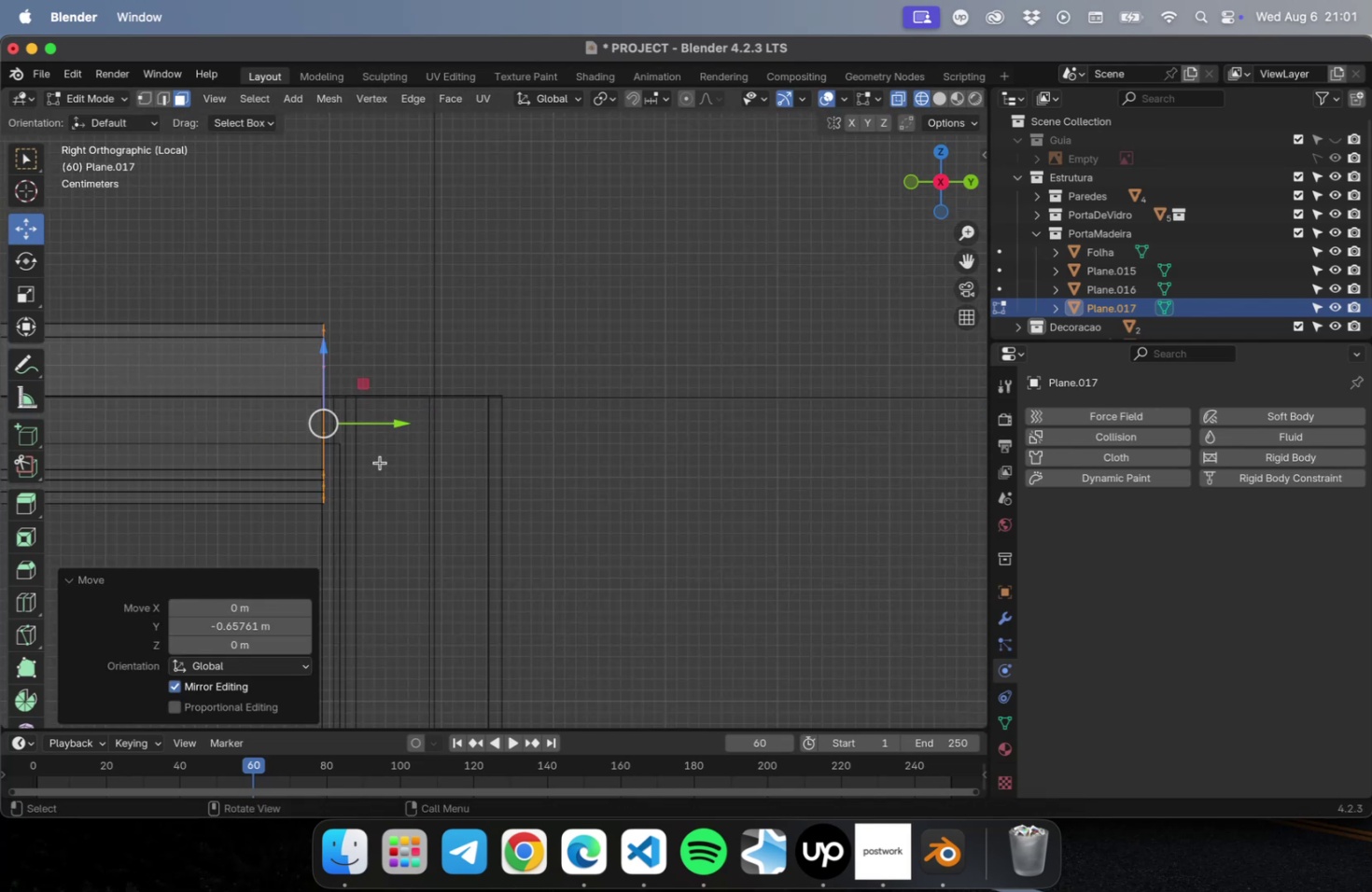 
hold_key(key=ShiftLeft, duration=0.52)
 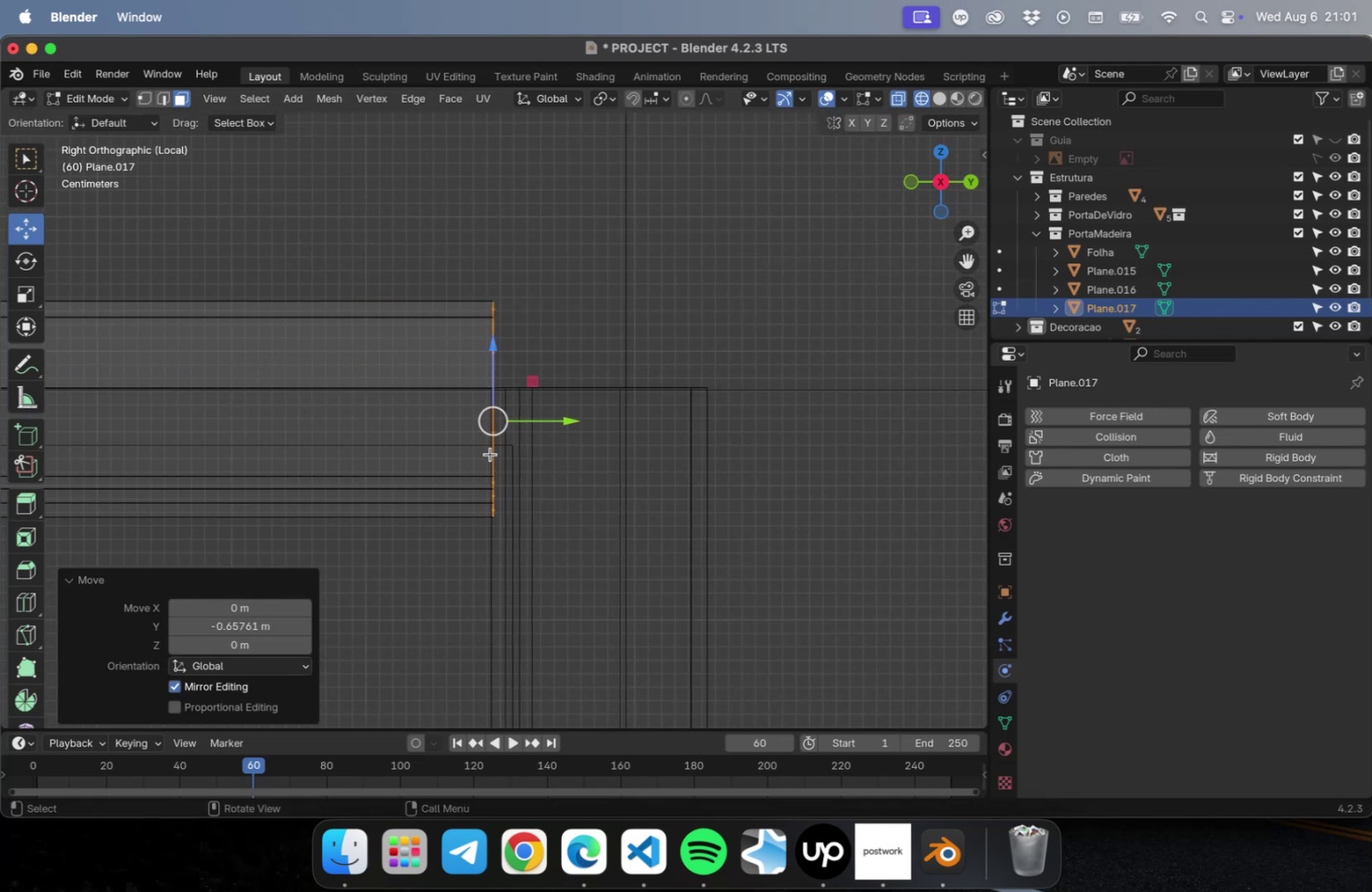 
scroll: coordinate [489, 451], scroll_direction: up, amount: 15.0
 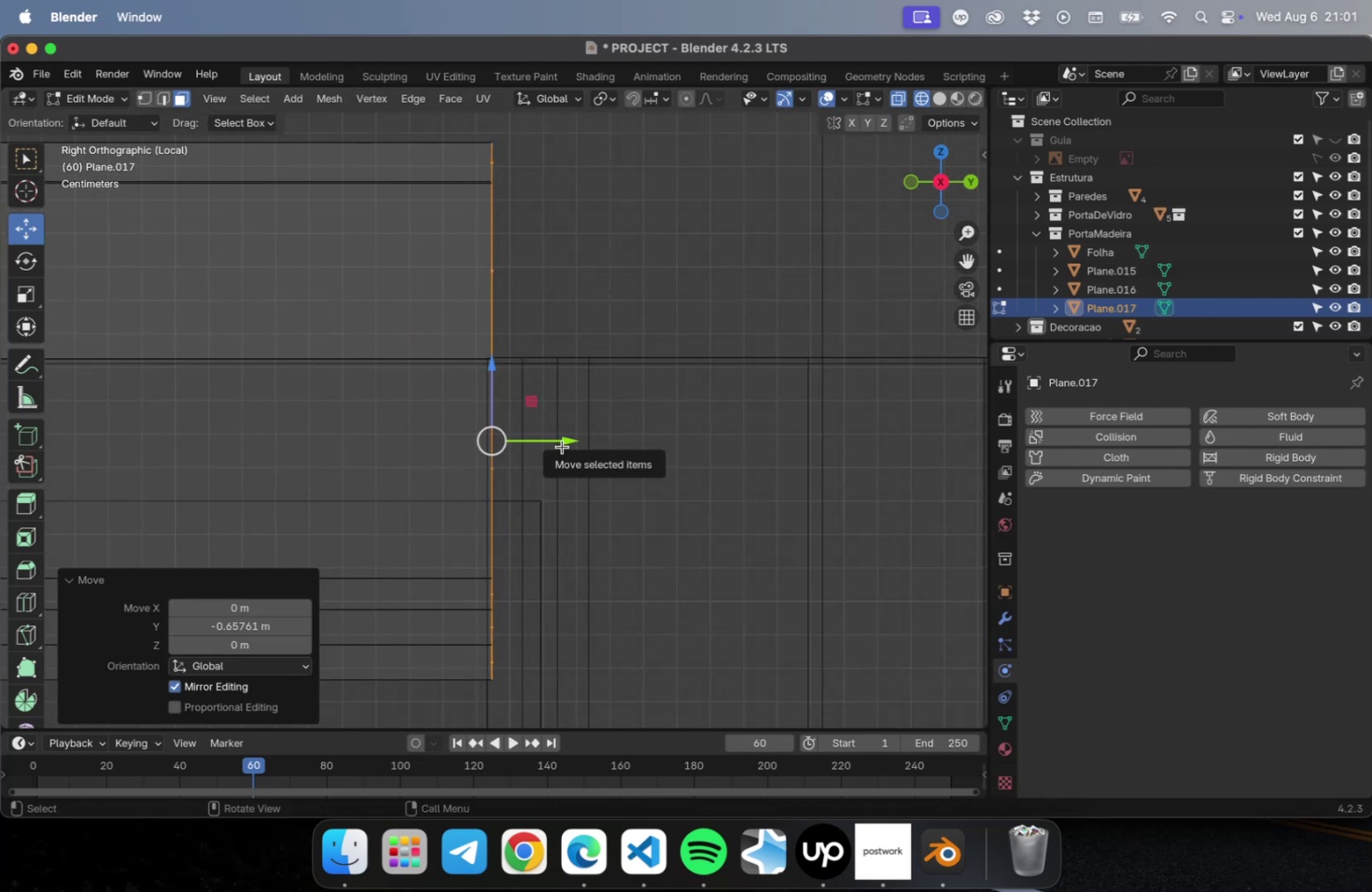 
left_click_drag(start_coordinate=[563, 442], to_coordinate=[553, 444])
 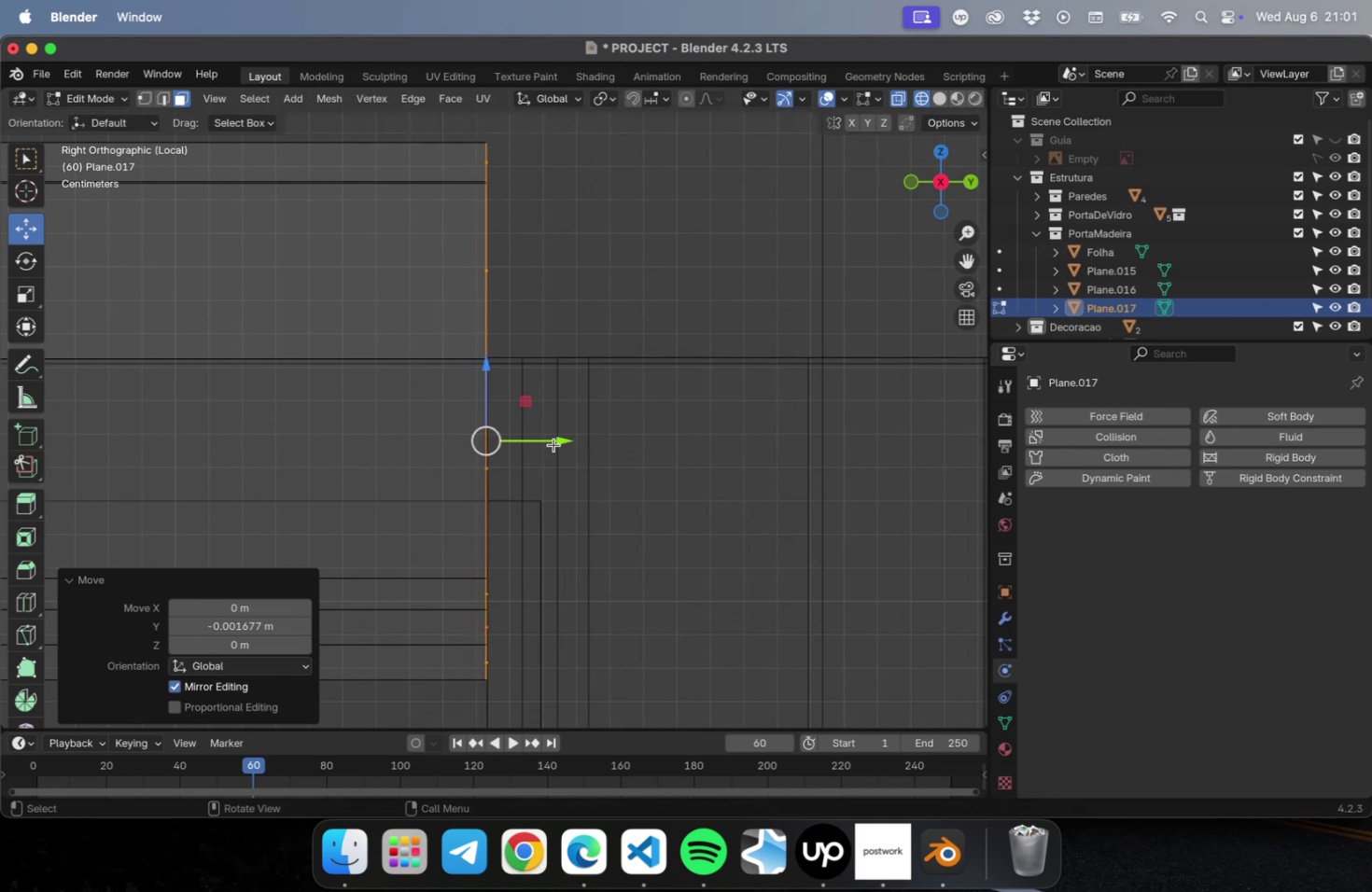 
scroll: coordinate [553, 447], scroll_direction: down, amount: 22.0
 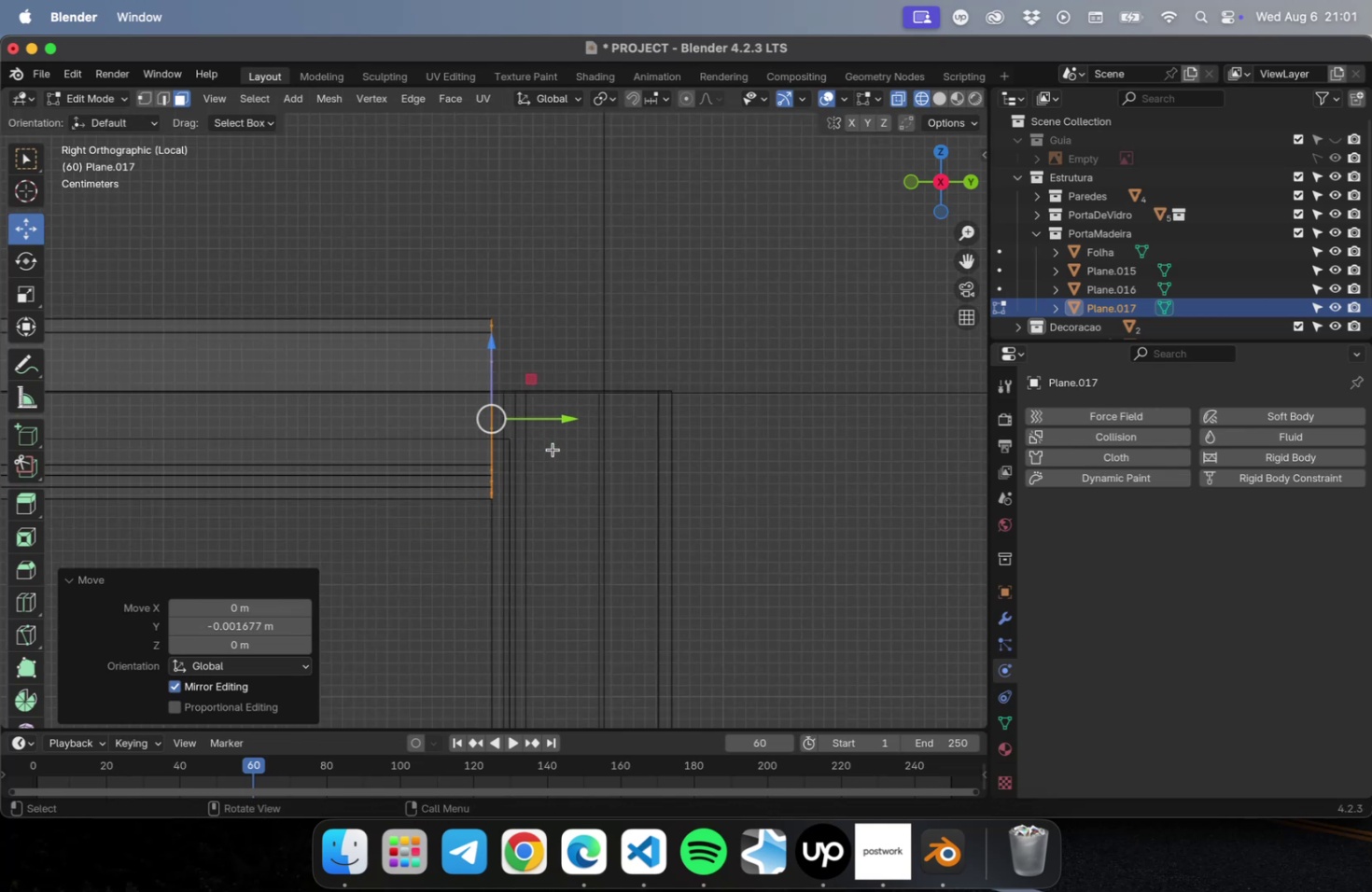 
hold_key(key=ShiftLeft, duration=0.48)
 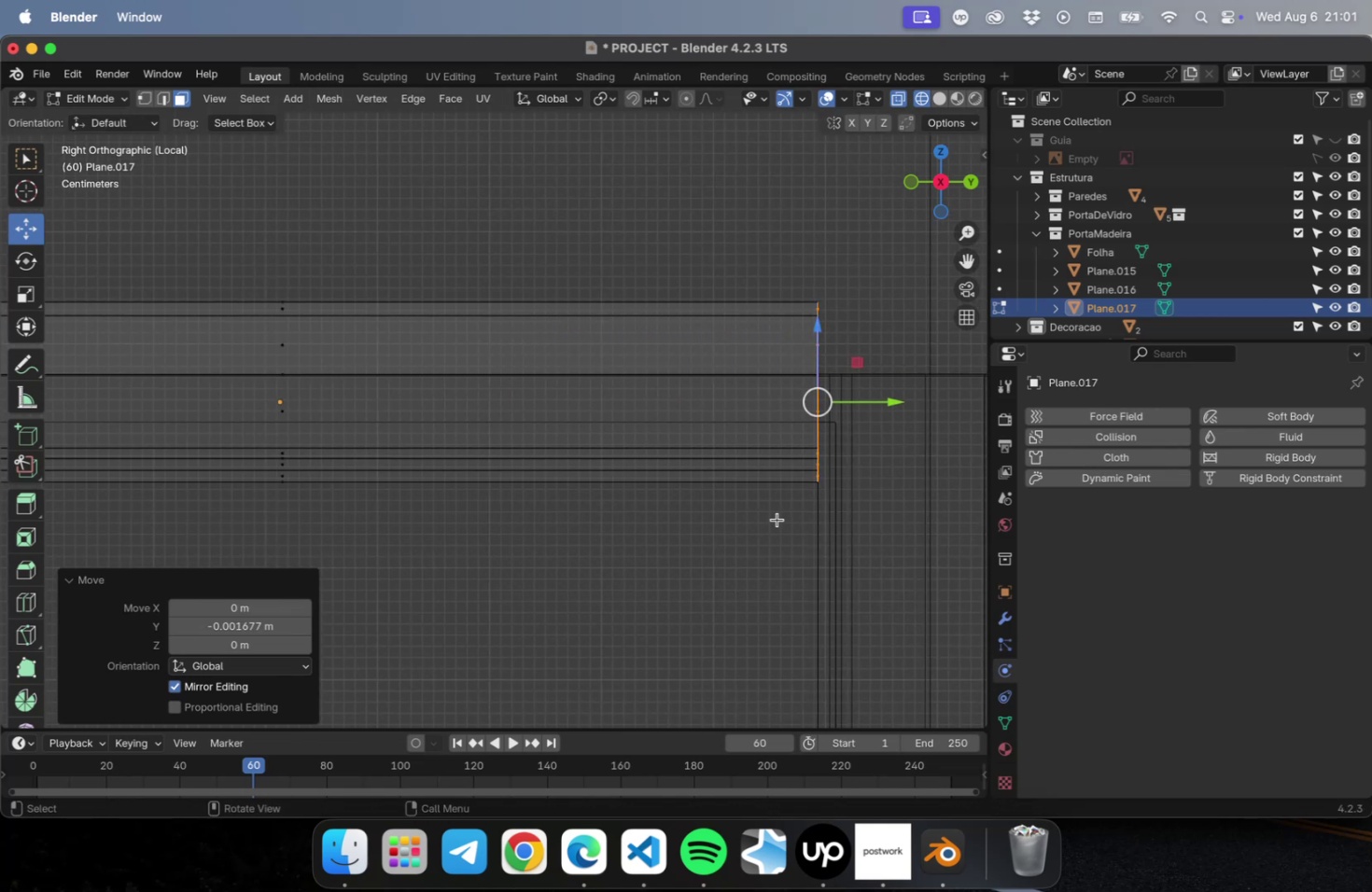 
scroll: coordinate [772, 521], scroll_direction: down, amount: 6.0
 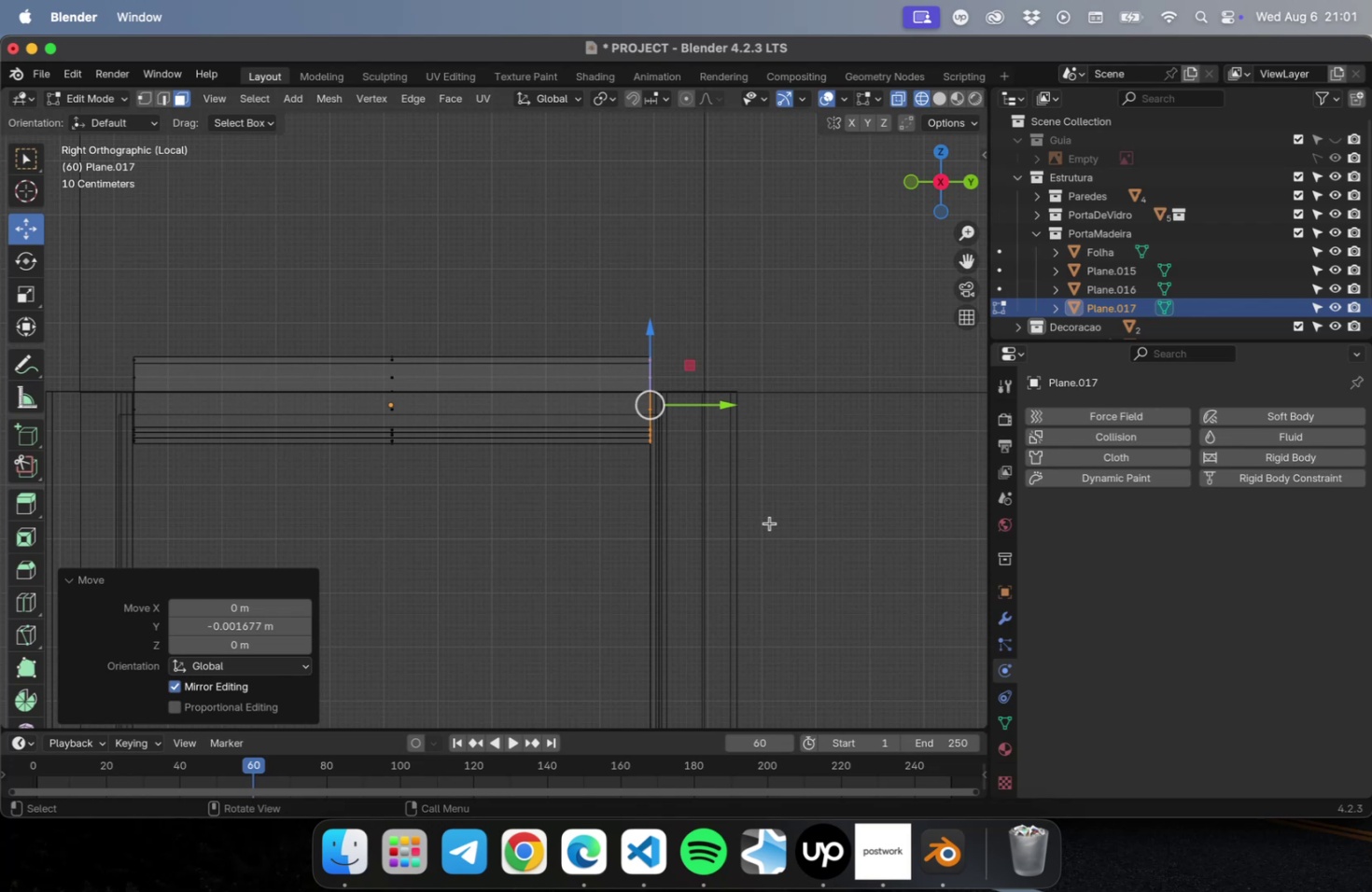 
wait(11.62)
 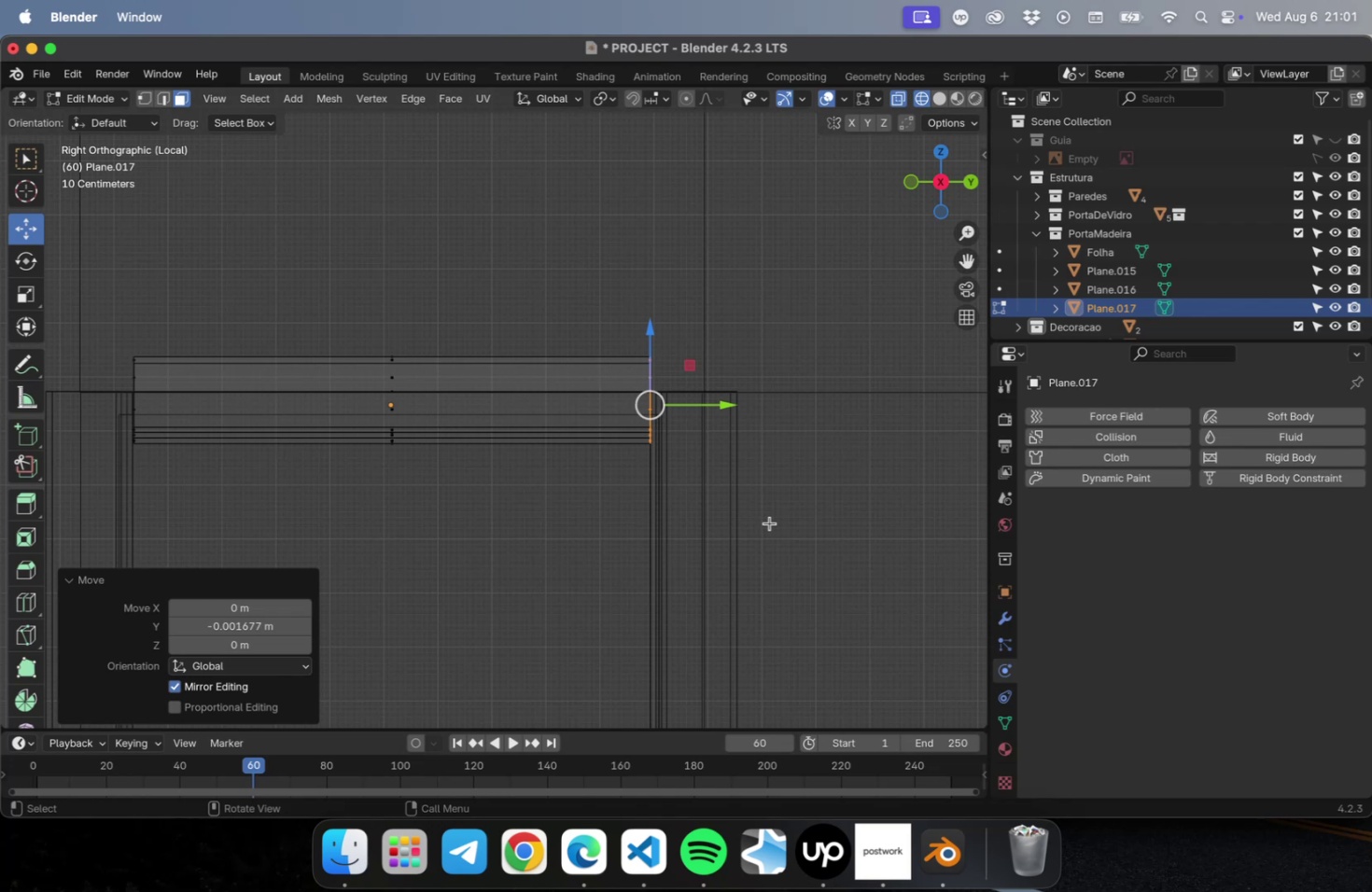 
left_click([933, 99])
 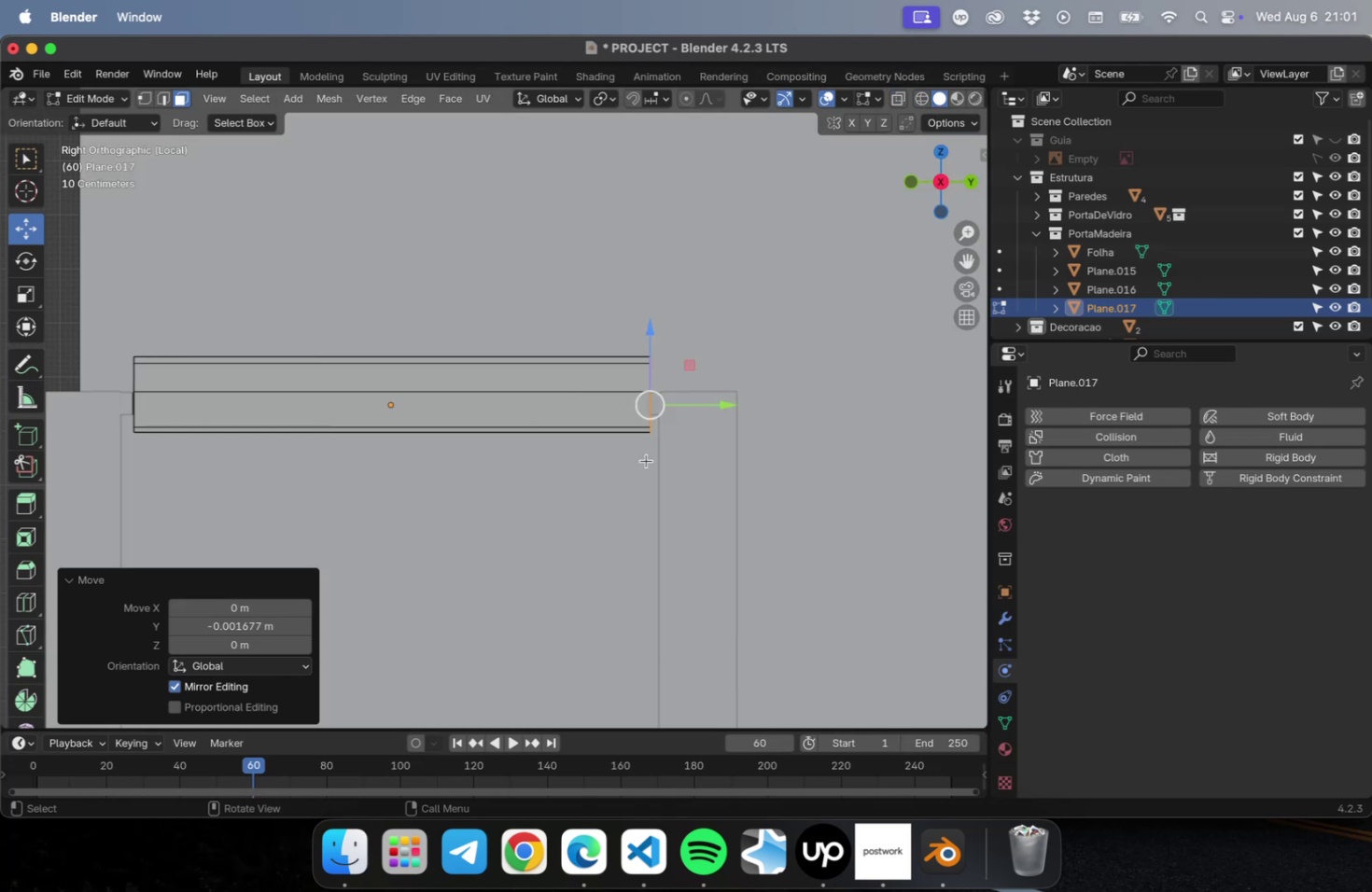 
scroll: coordinate [640, 436], scroll_direction: down, amount: 4.0
 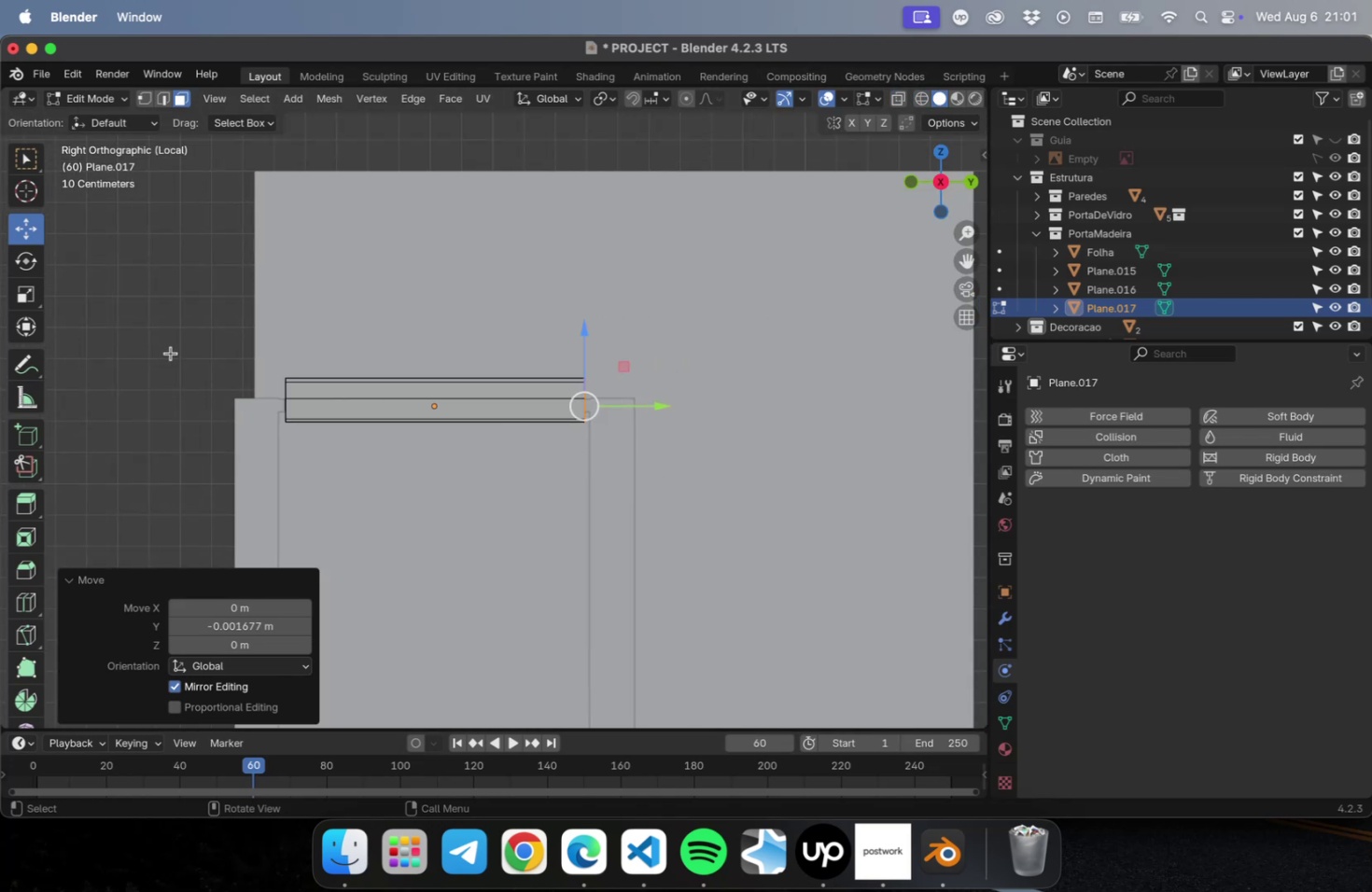 
key(Tab)
 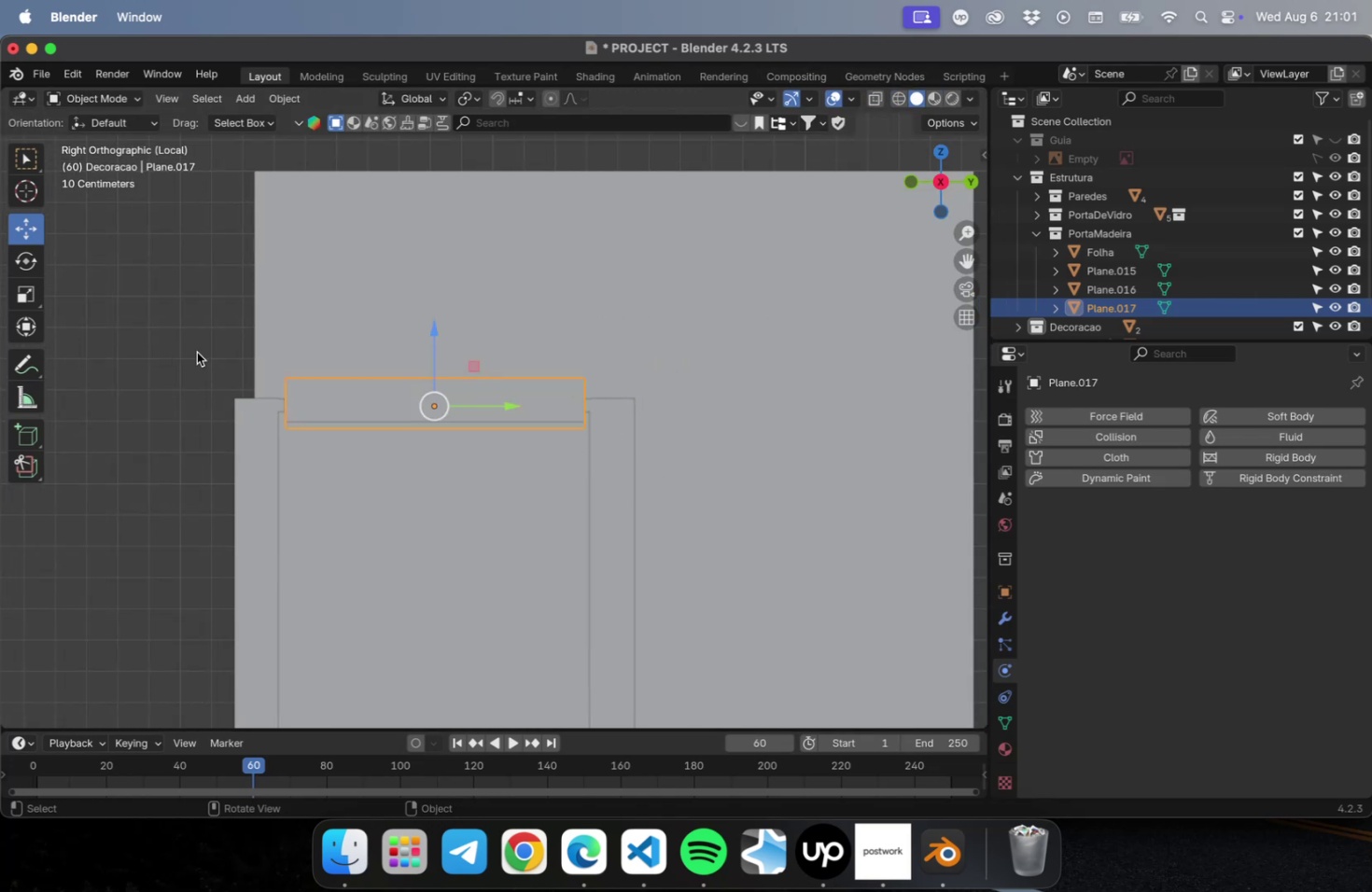 
left_click([198, 353])
 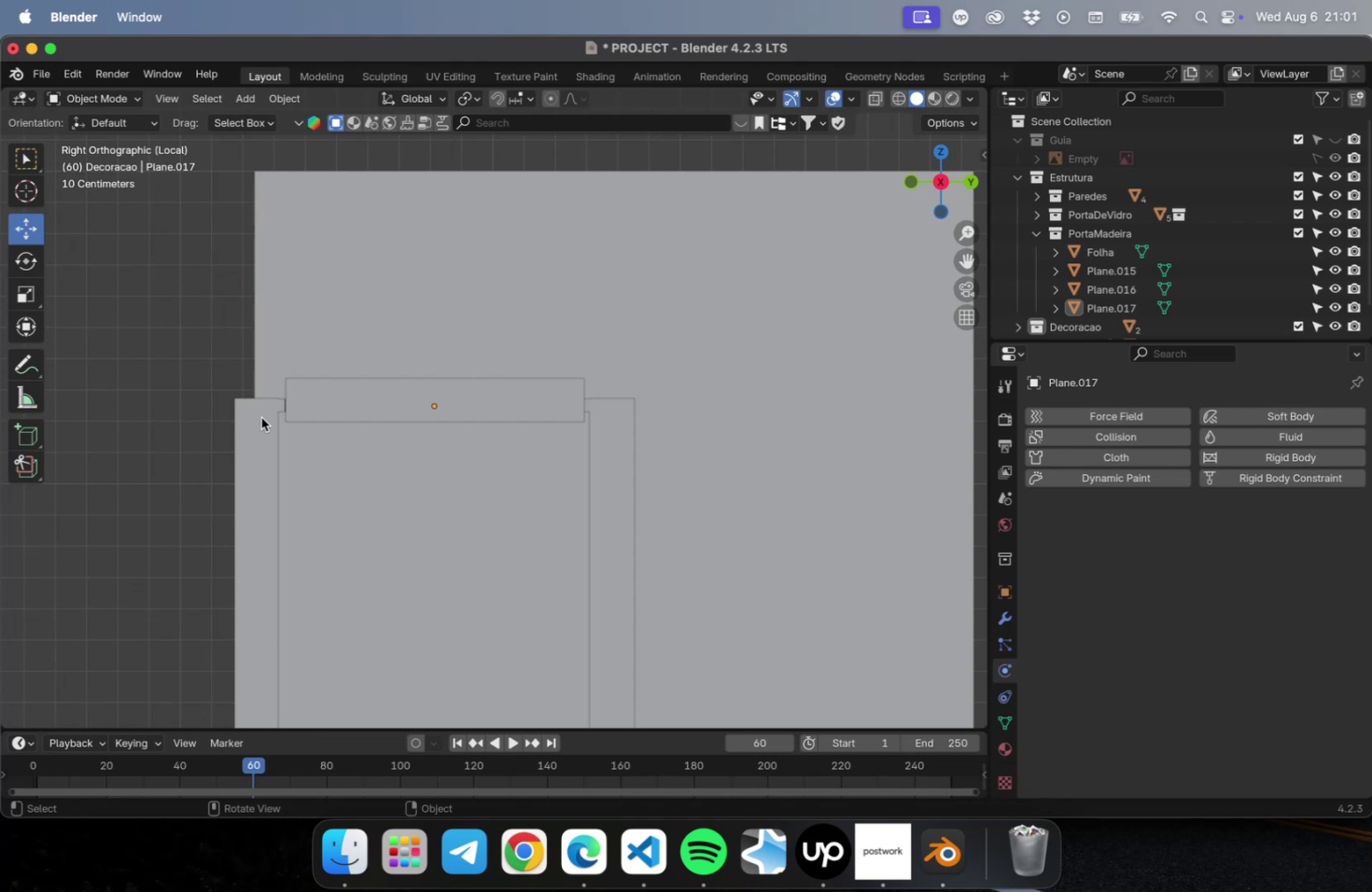 
left_click([261, 417])
 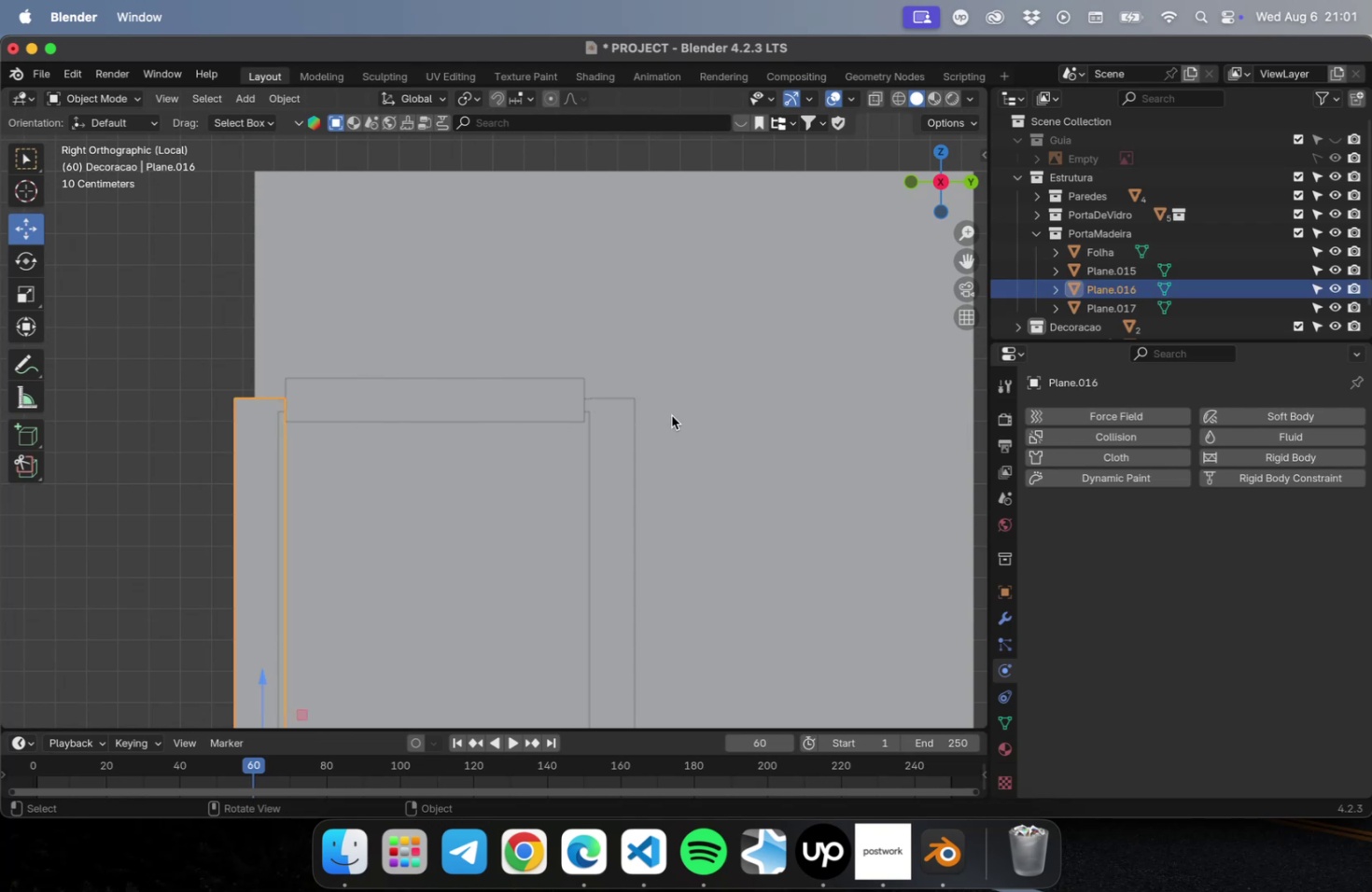 
left_click([618, 417])
 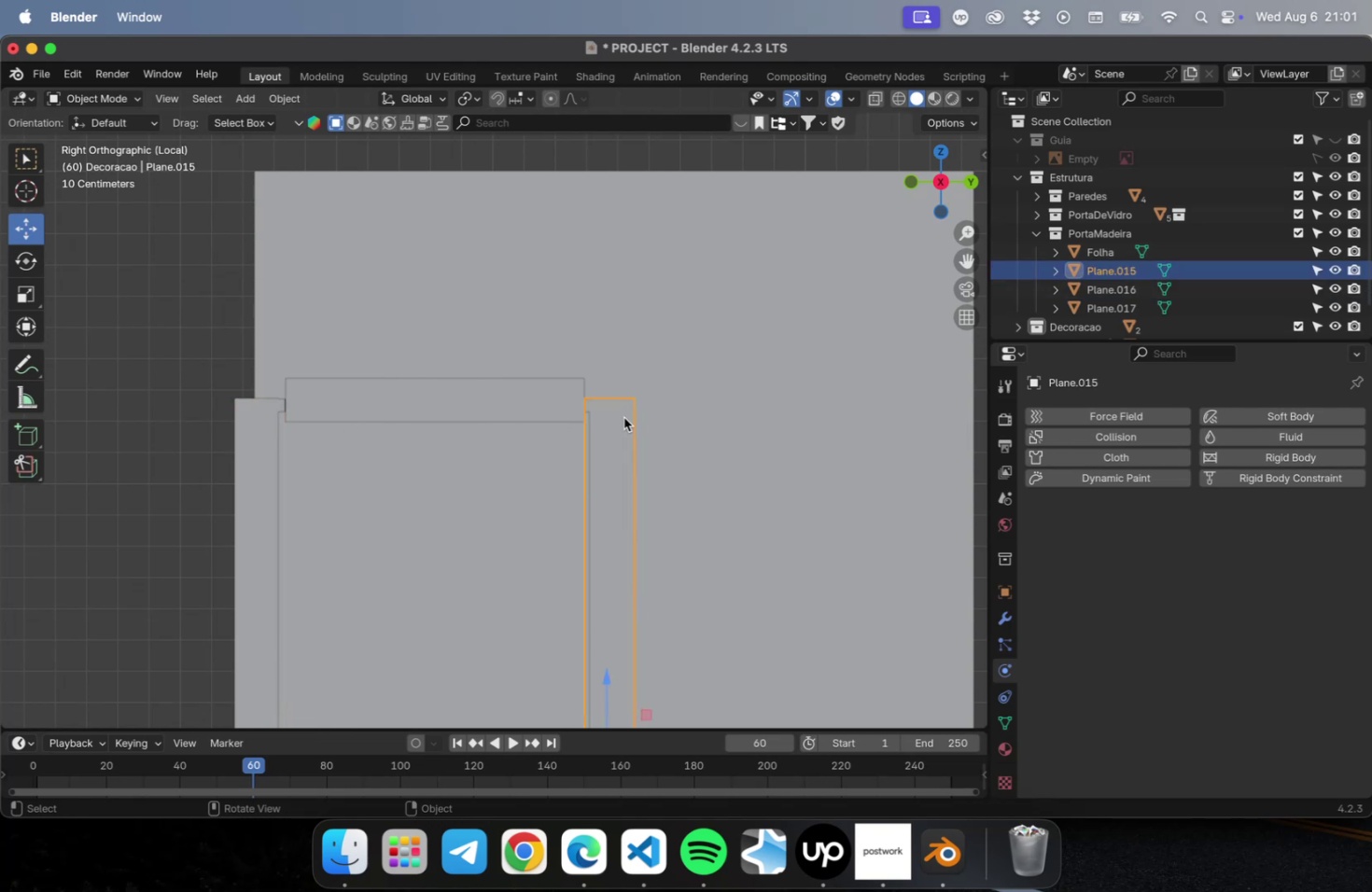 
scroll: coordinate [623, 416], scroll_direction: up, amount: 15.0
 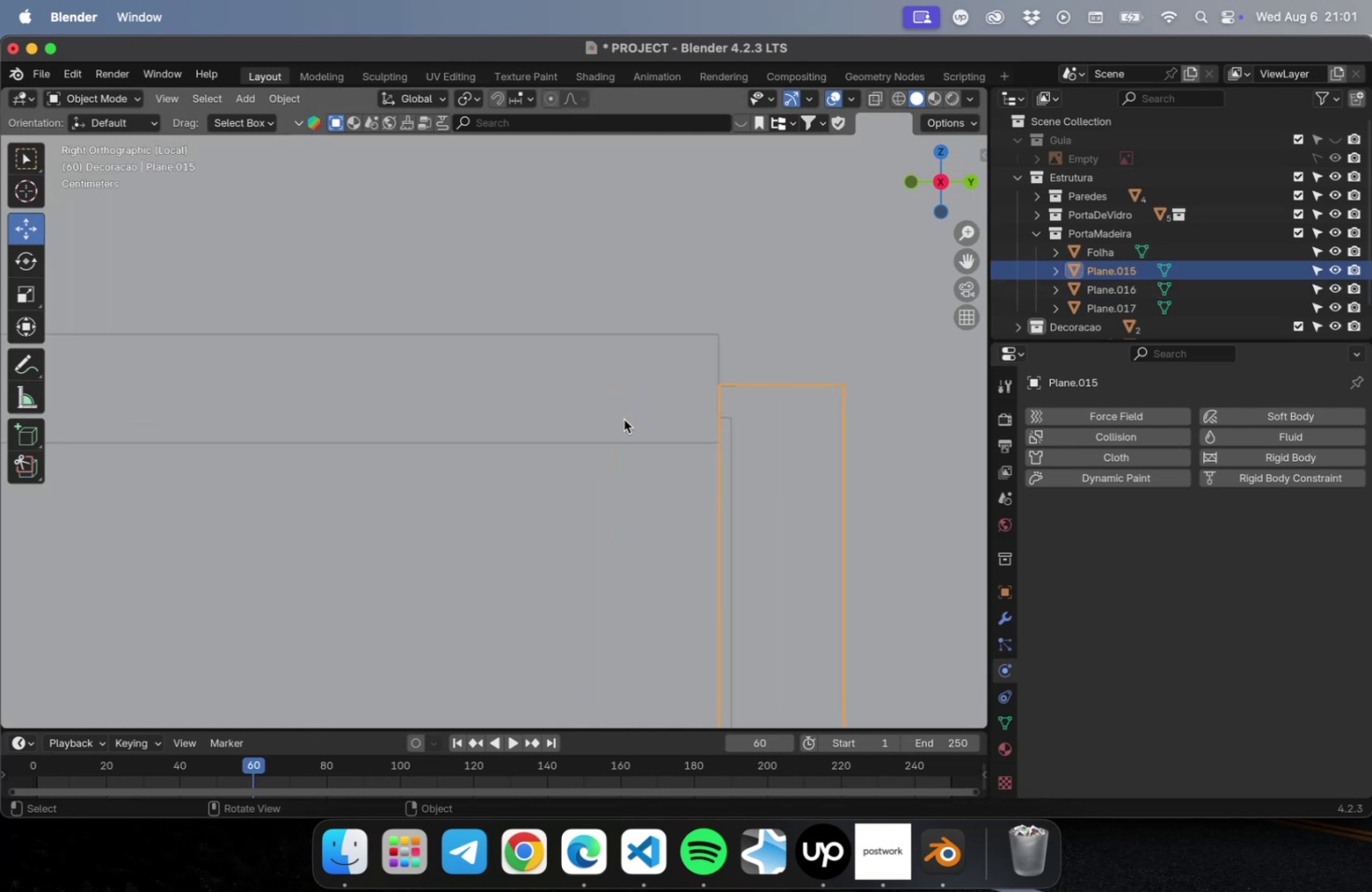 
hold_key(key=ShiftLeft, duration=0.48)
 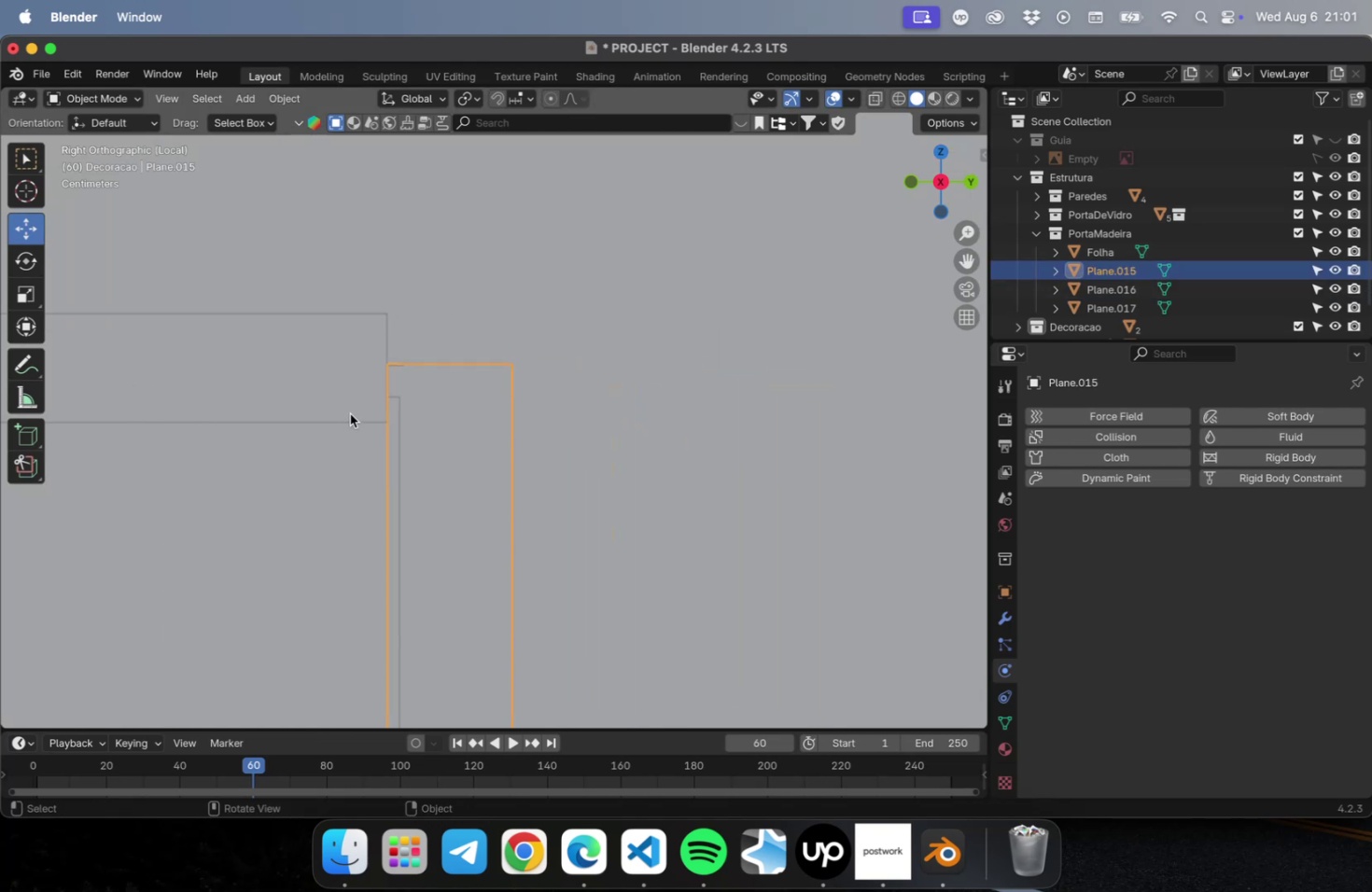 
left_click([348, 399])
 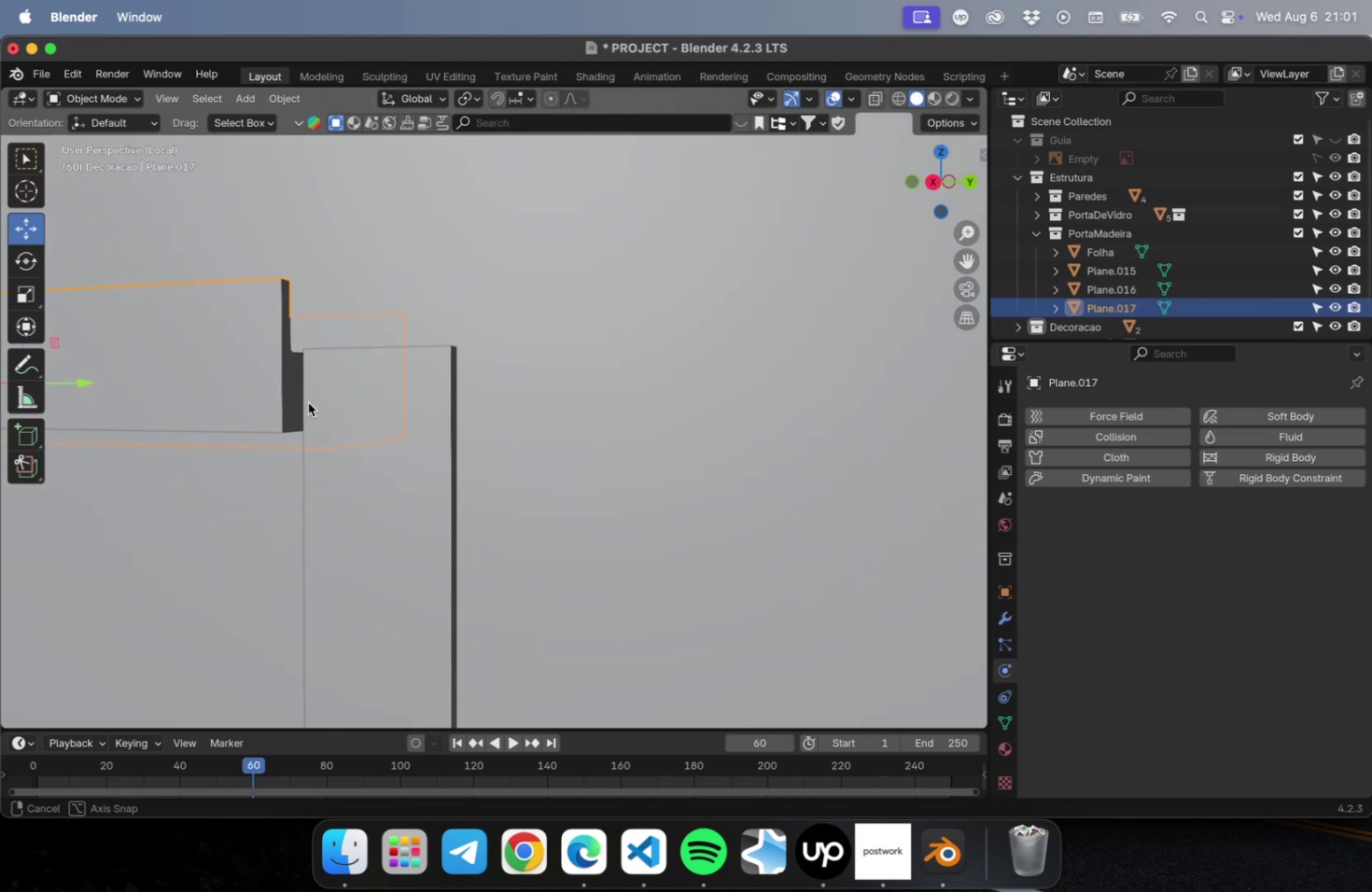 
left_click([282, 439])
 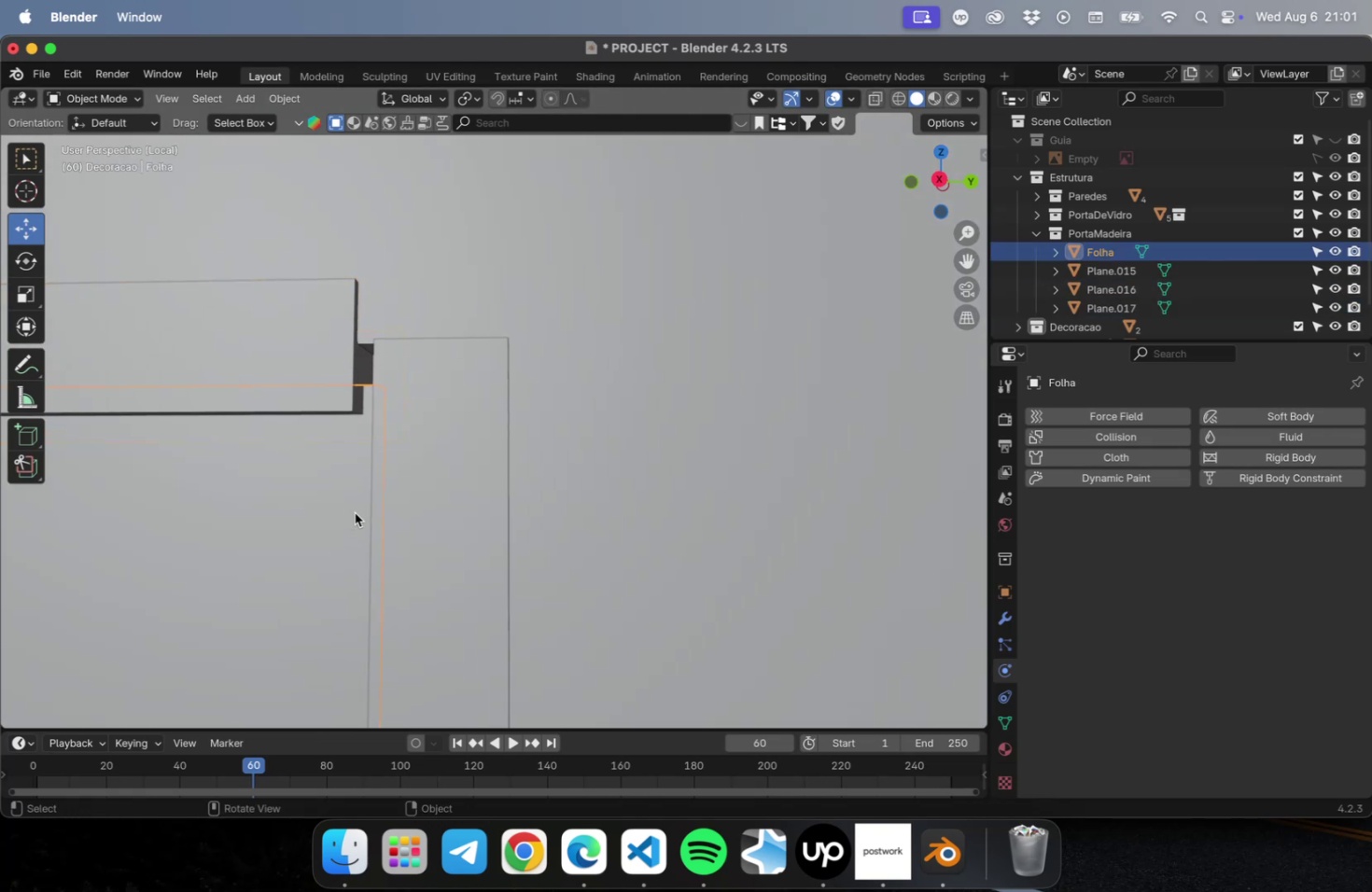 
scroll: coordinate [360, 505], scroll_direction: down, amount: 10.0
 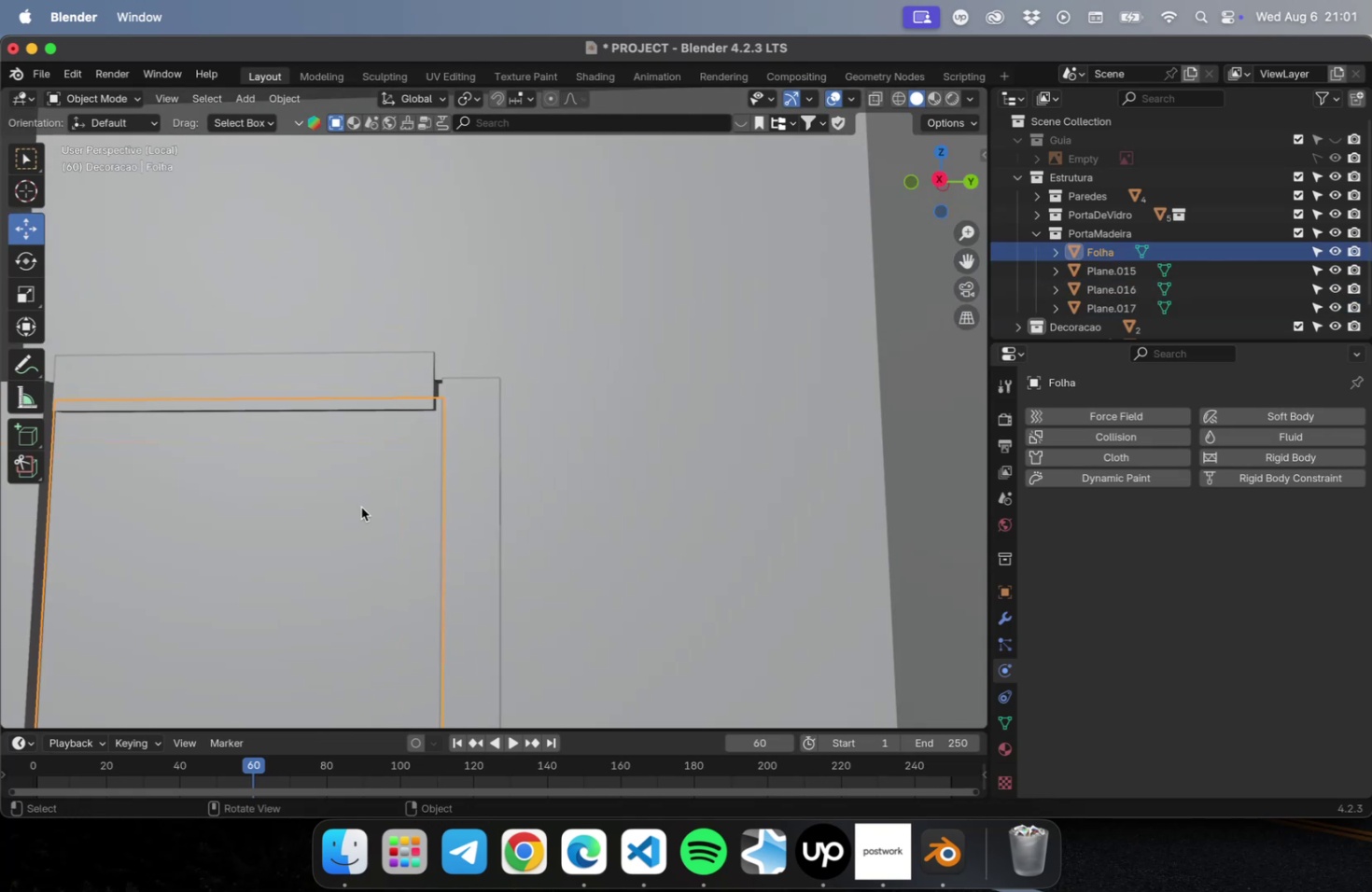 
hold_key(key=ShiftLeft, duration=0.51)
 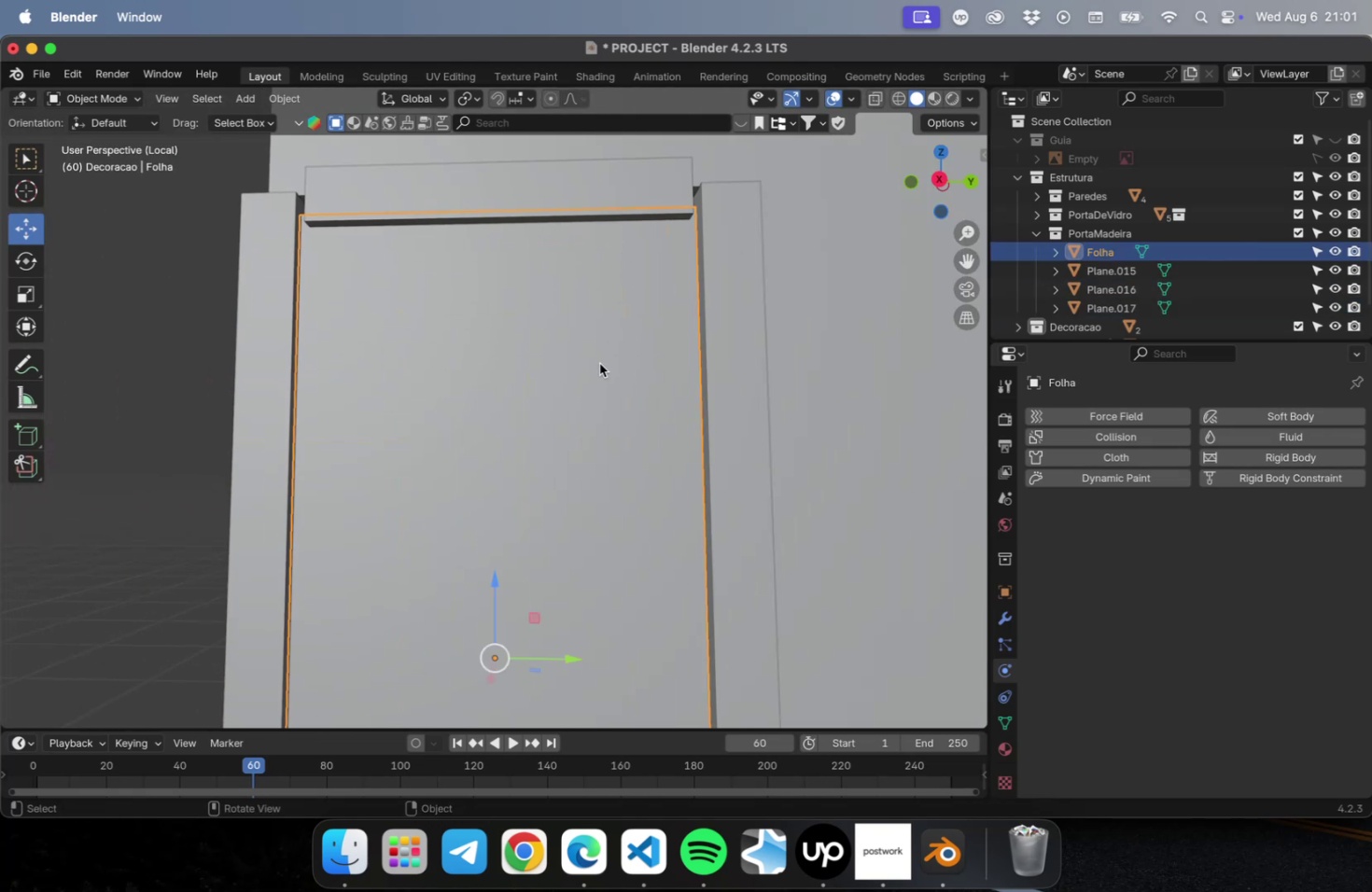 
scroll: coordinate [598, 368], scroll_direction: down, amount: 2.0
 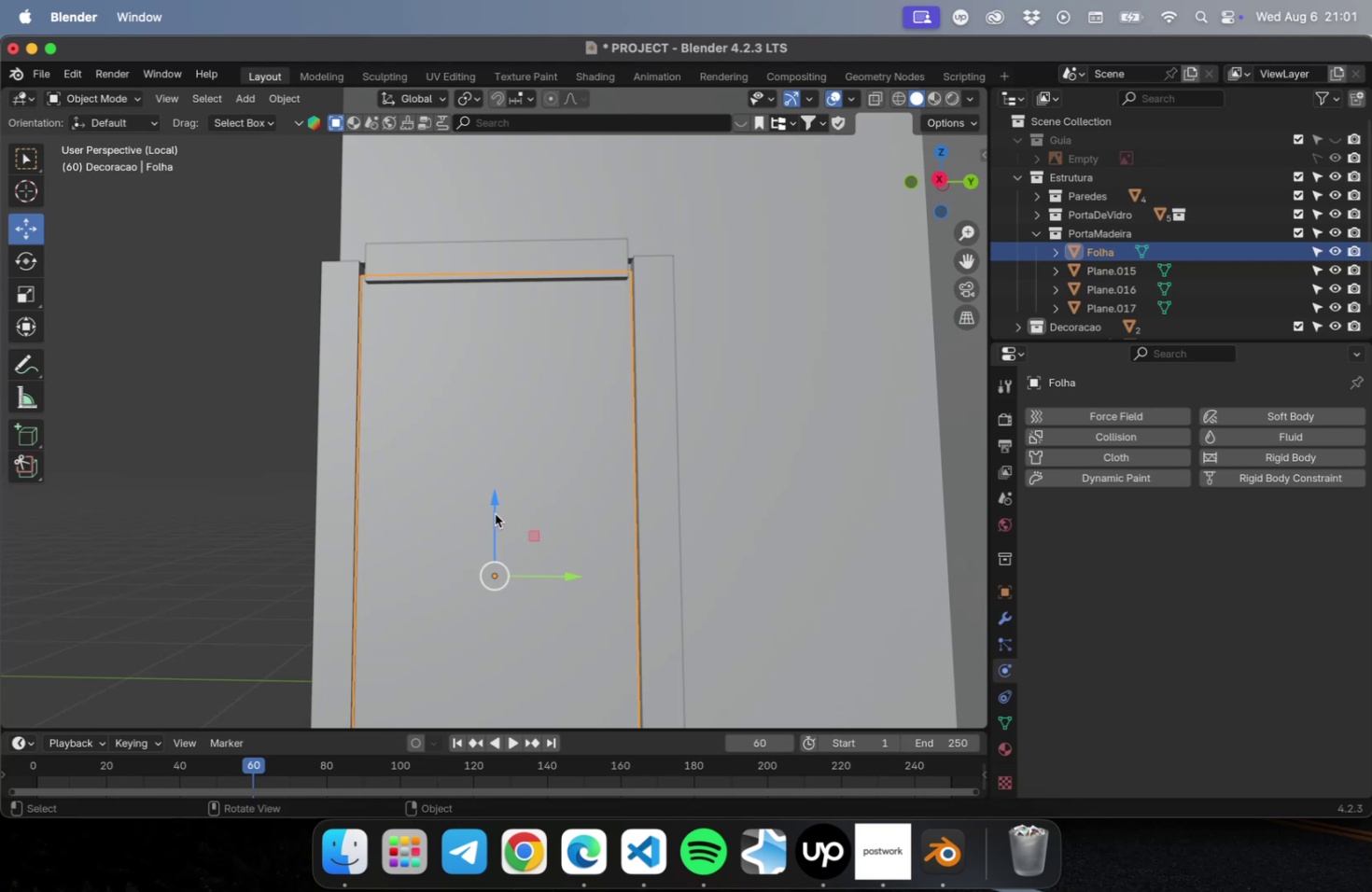 
left_click_drag(start_coordinate=[497, 505], to_coordinate=[497, 518])
 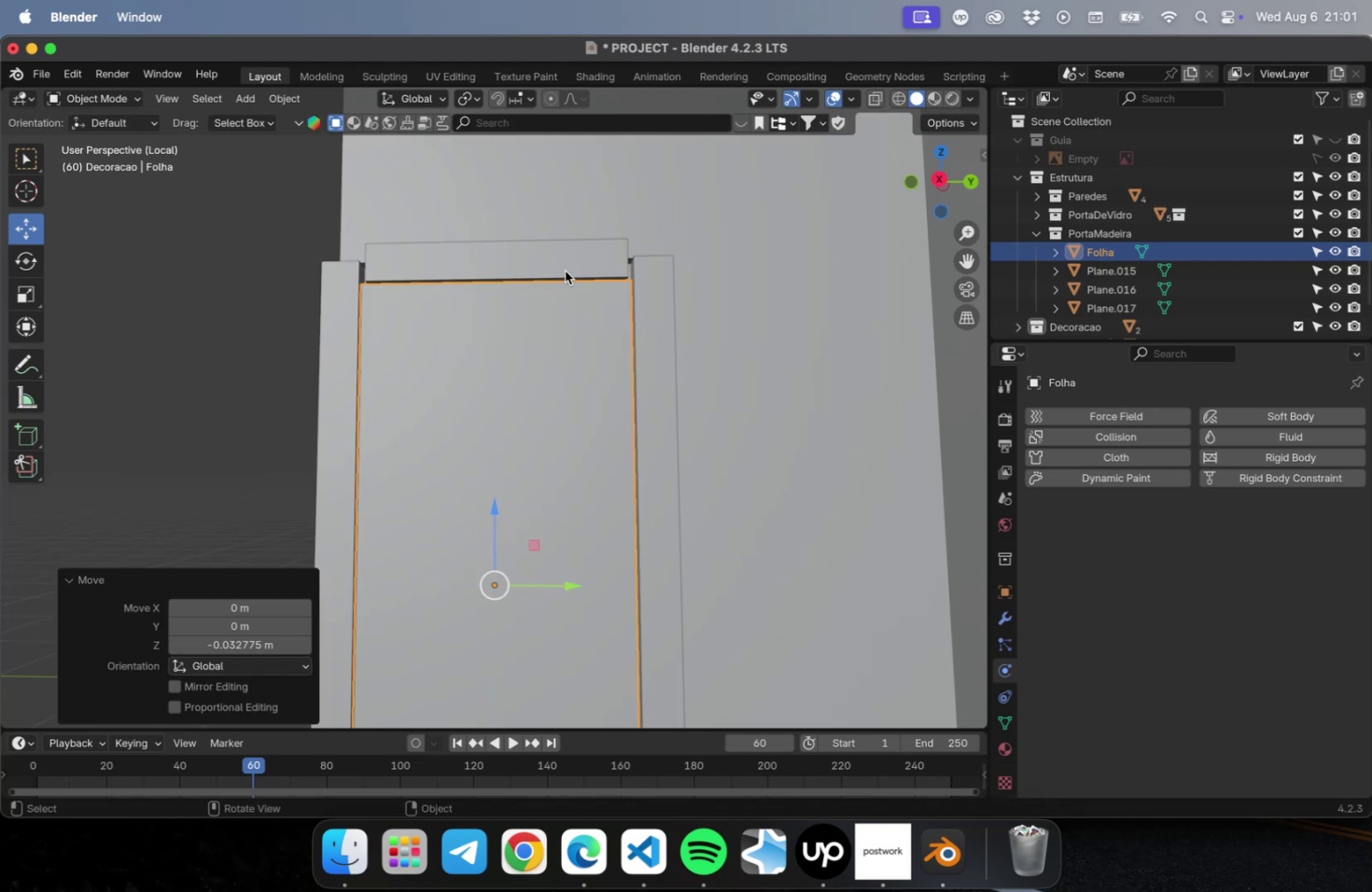 
left_click([564, 269])
 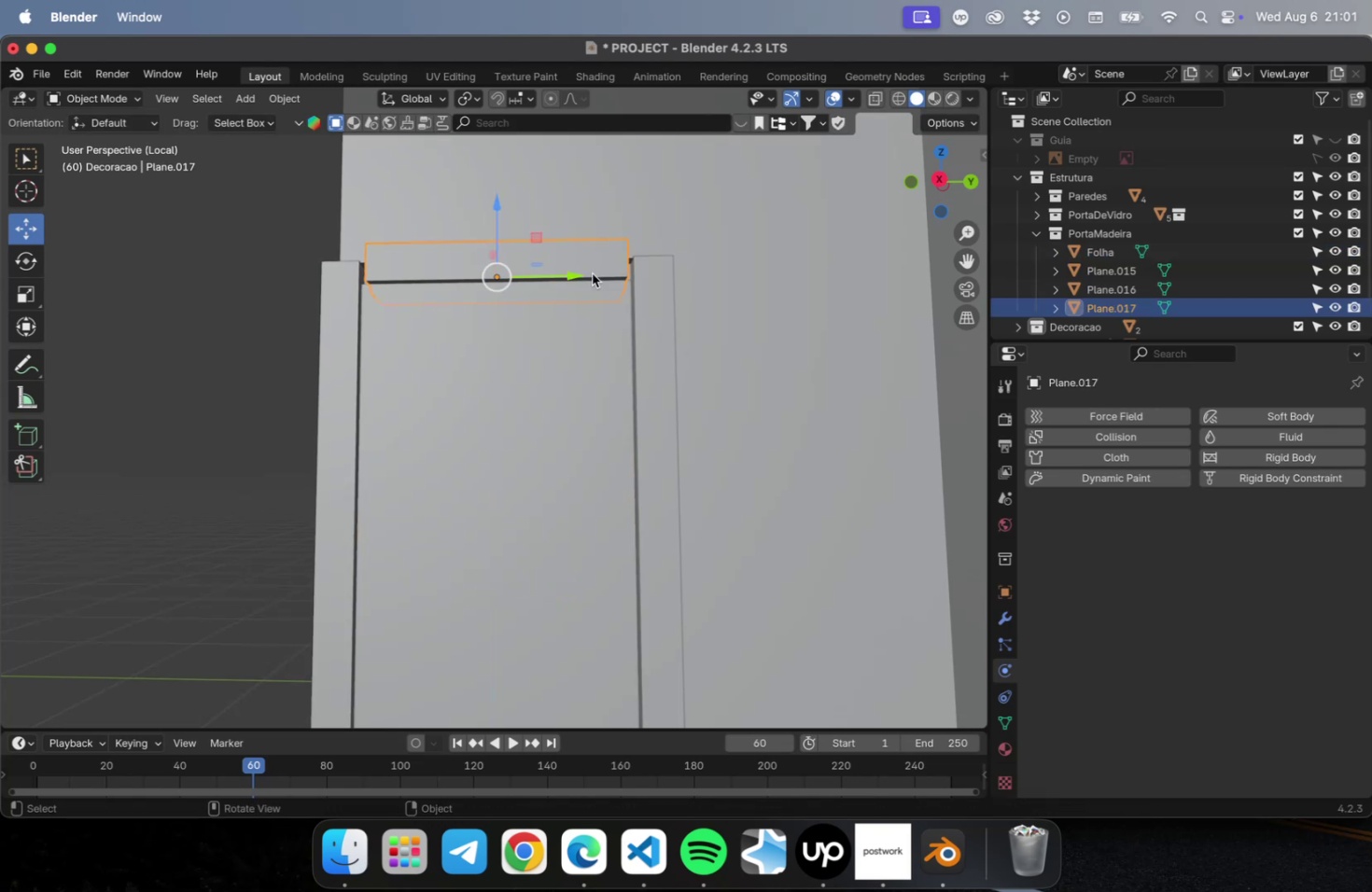 
hold_key(key=ShiftLeft, duration=1.68)
left_click([362, 284])
 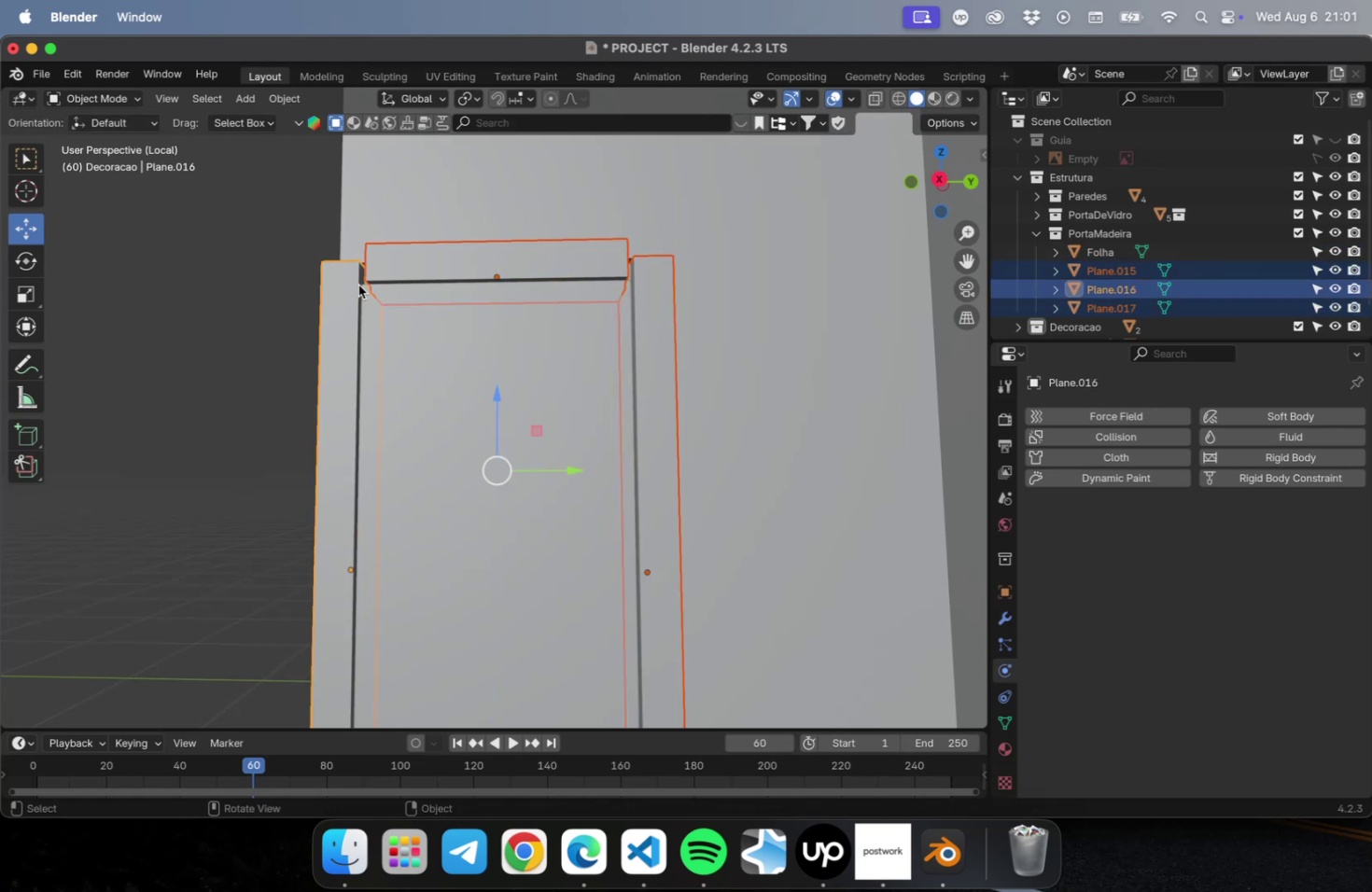 
key(NumLock)
 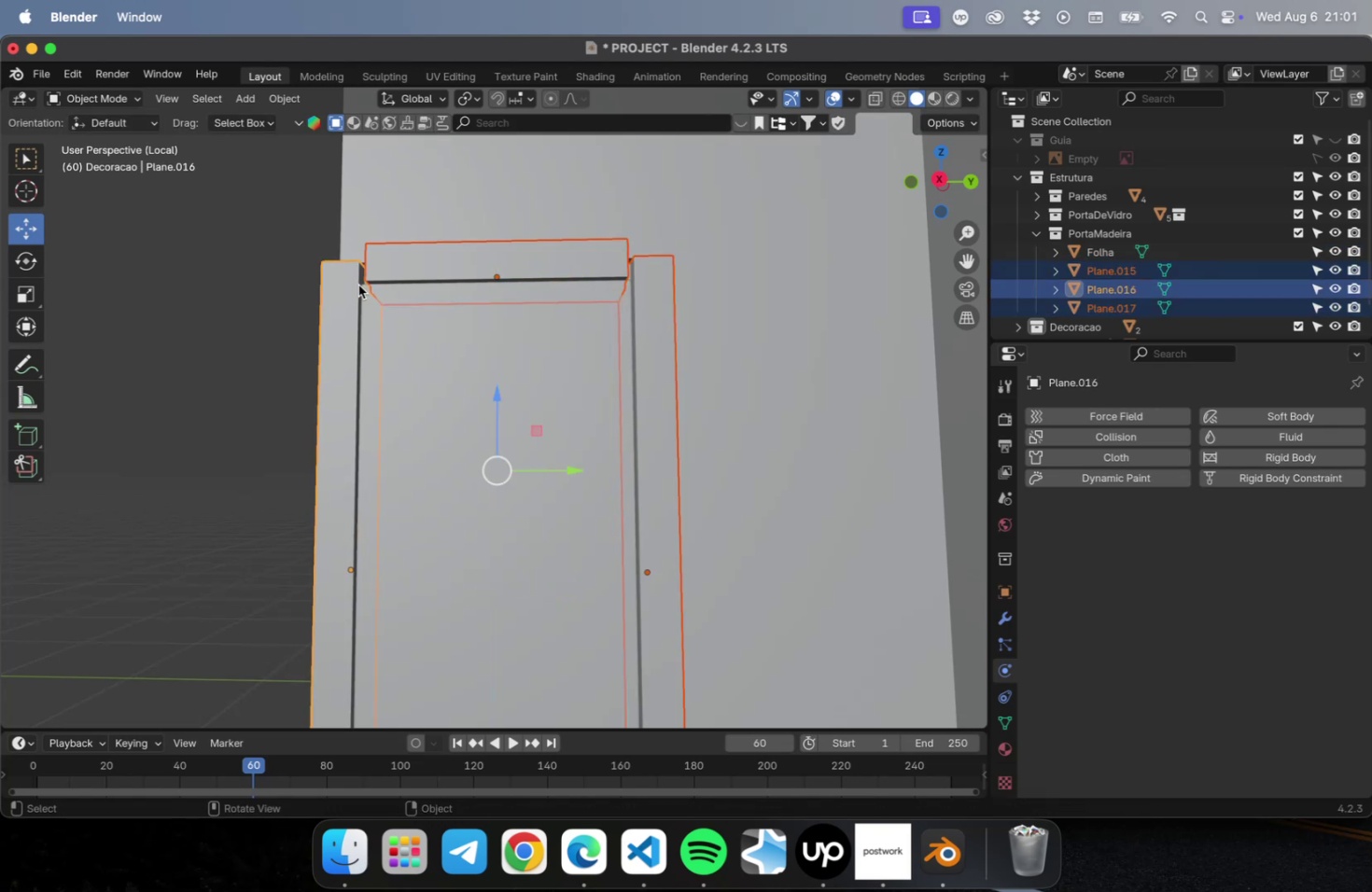 
key(Numpad7)
 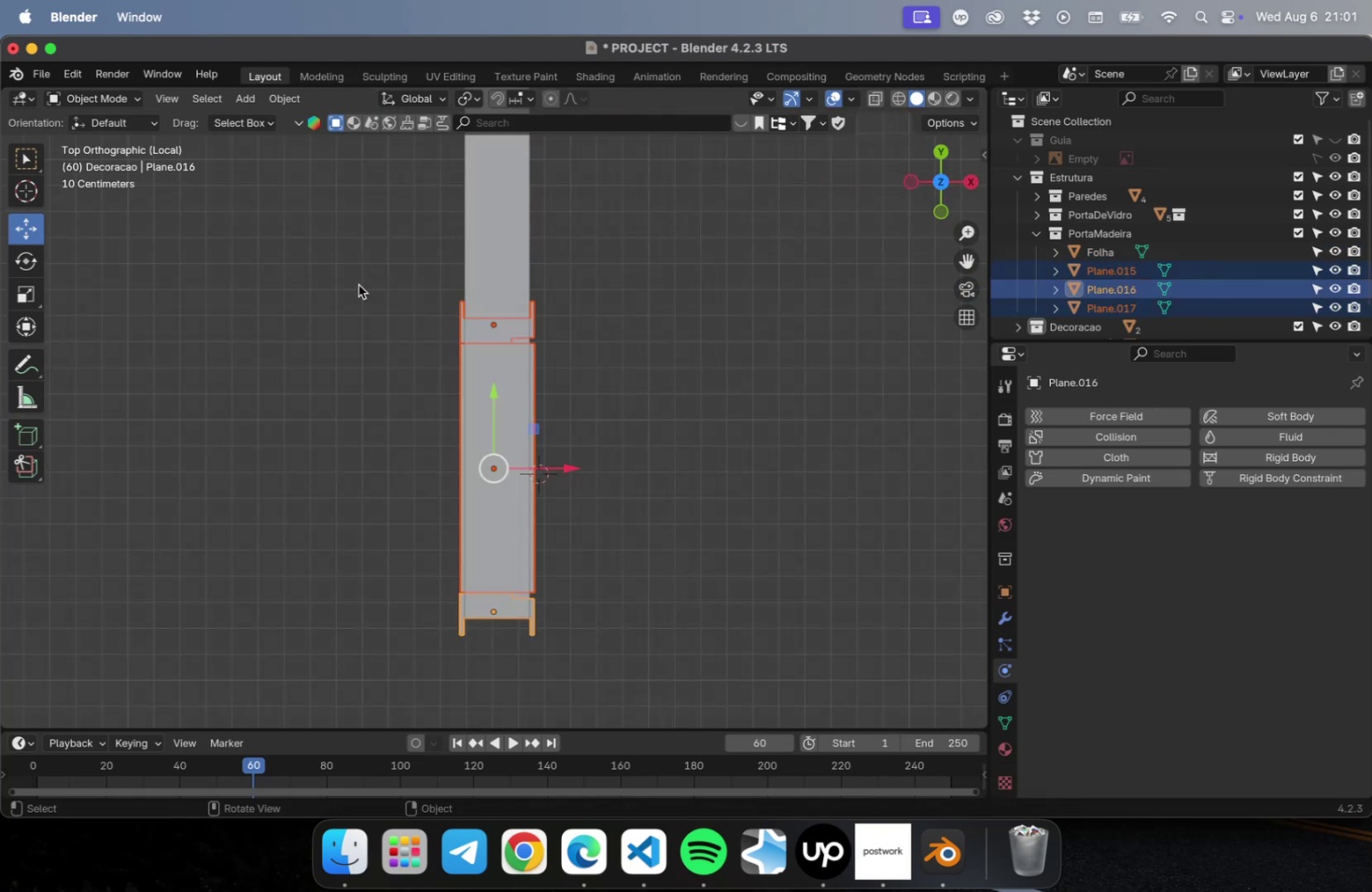 
key(NumLock)
 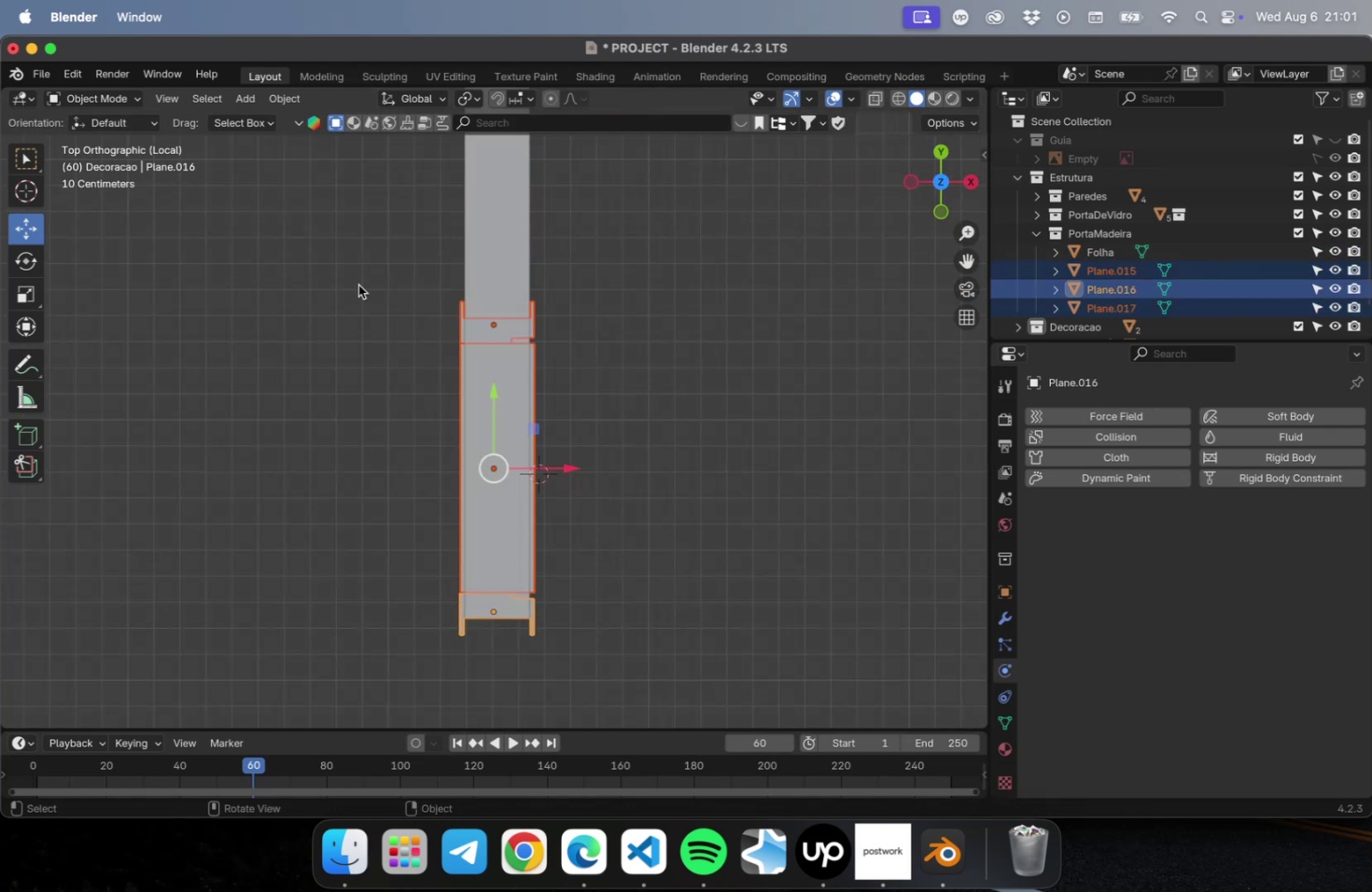 
key(NumpadDivide)
 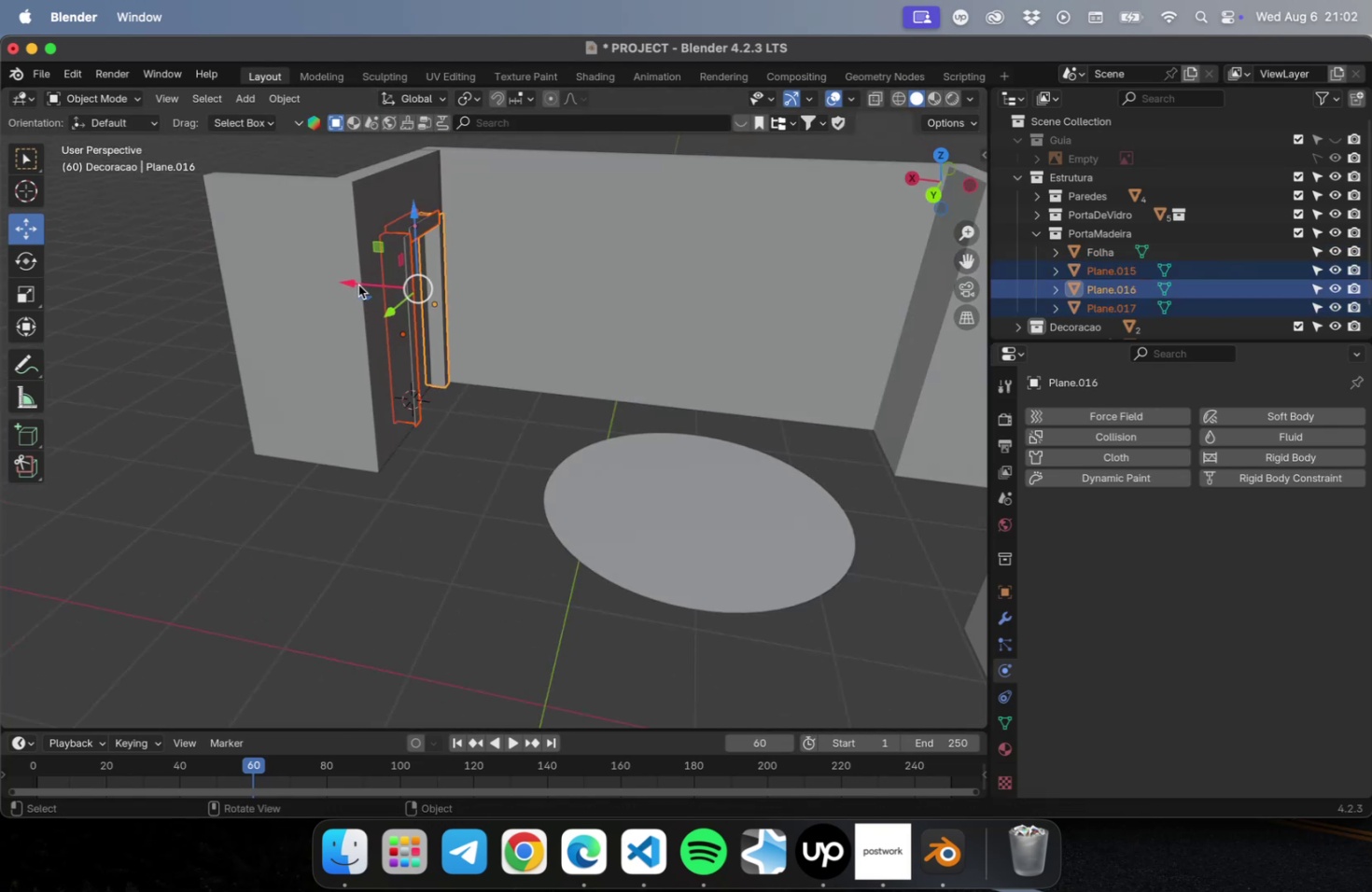 
key(NumLock)
 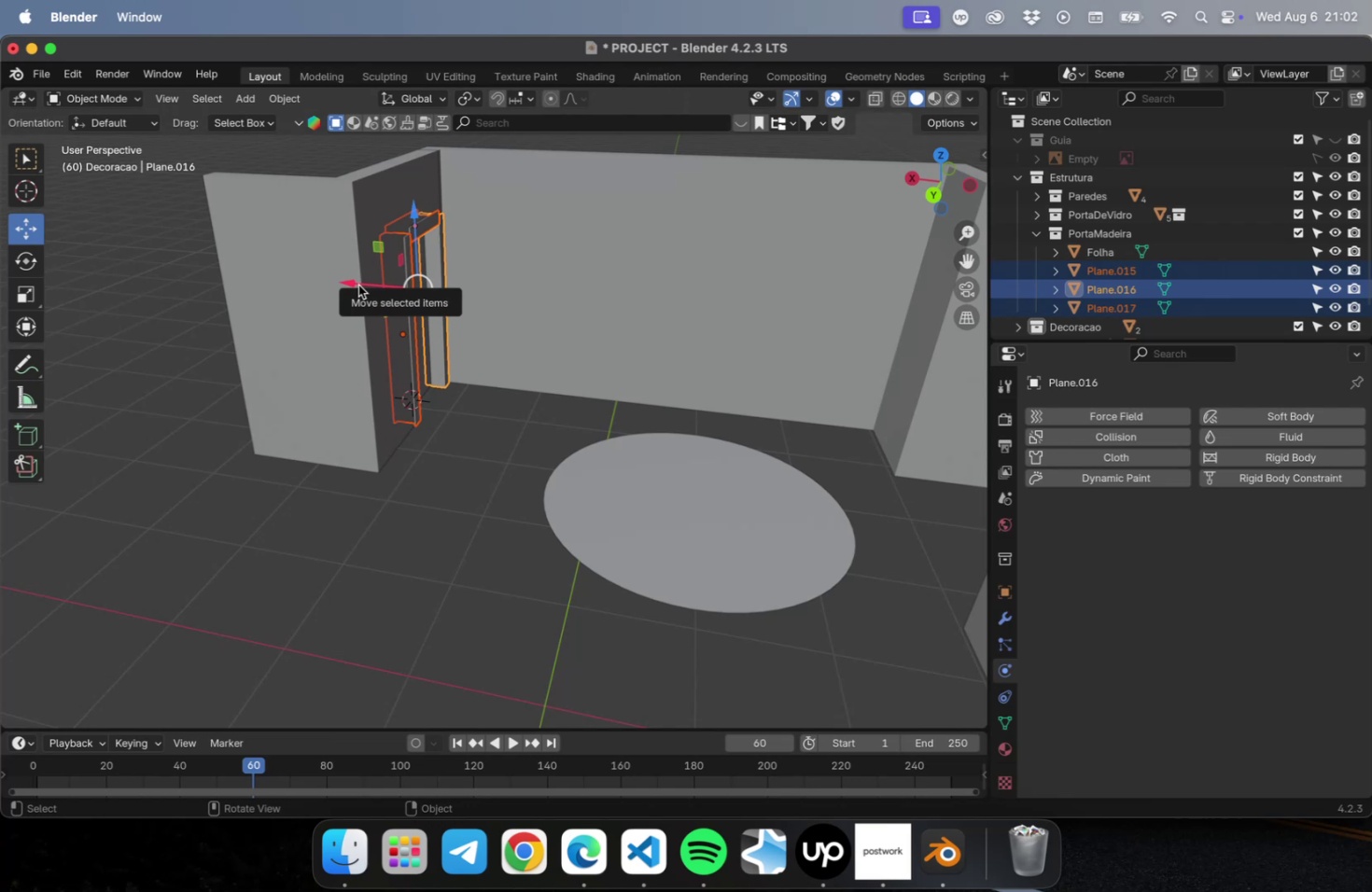 
key(NumpadDivide)
 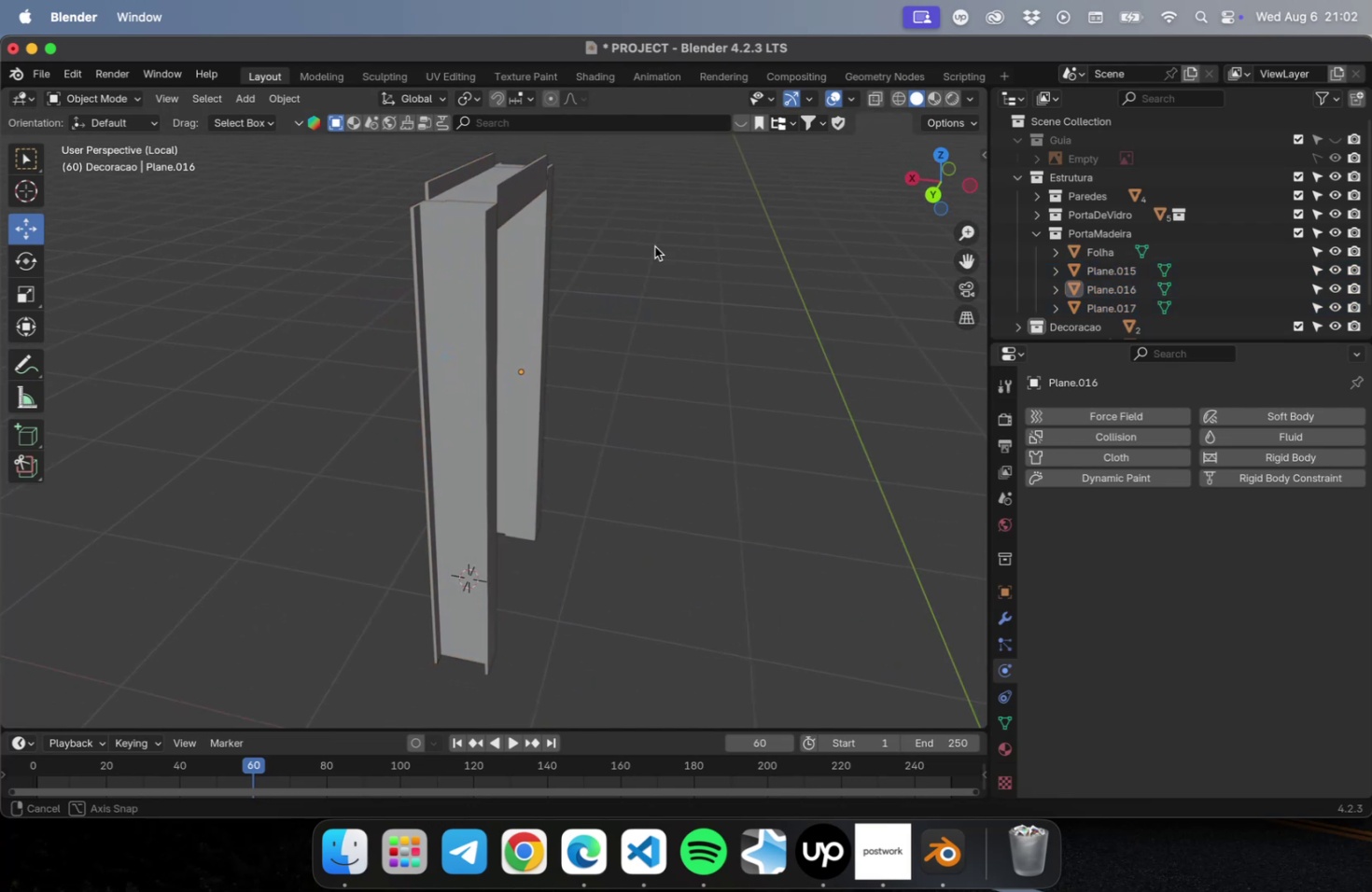 
key(NumLock)
 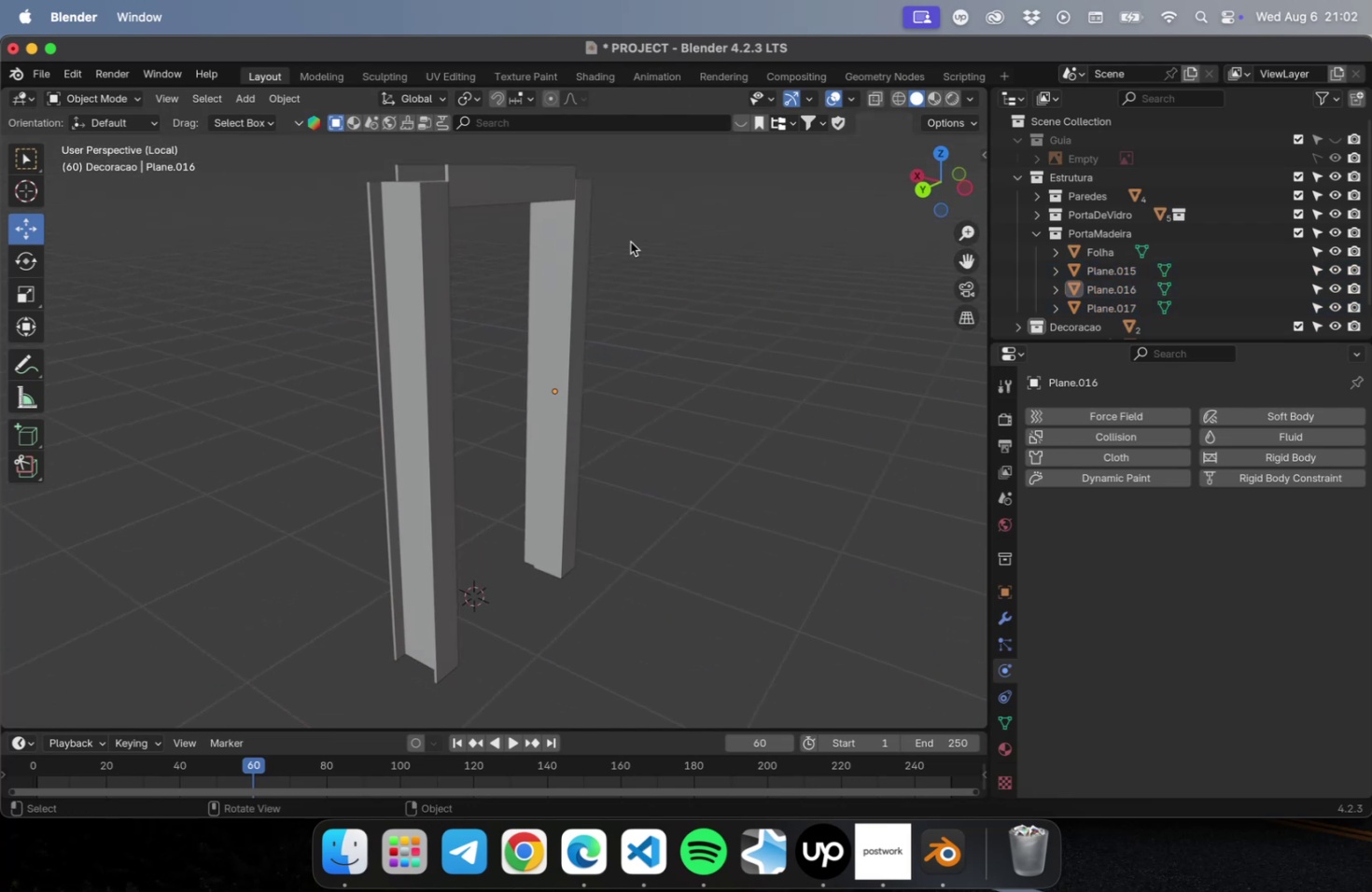 
key(Numpad1)
 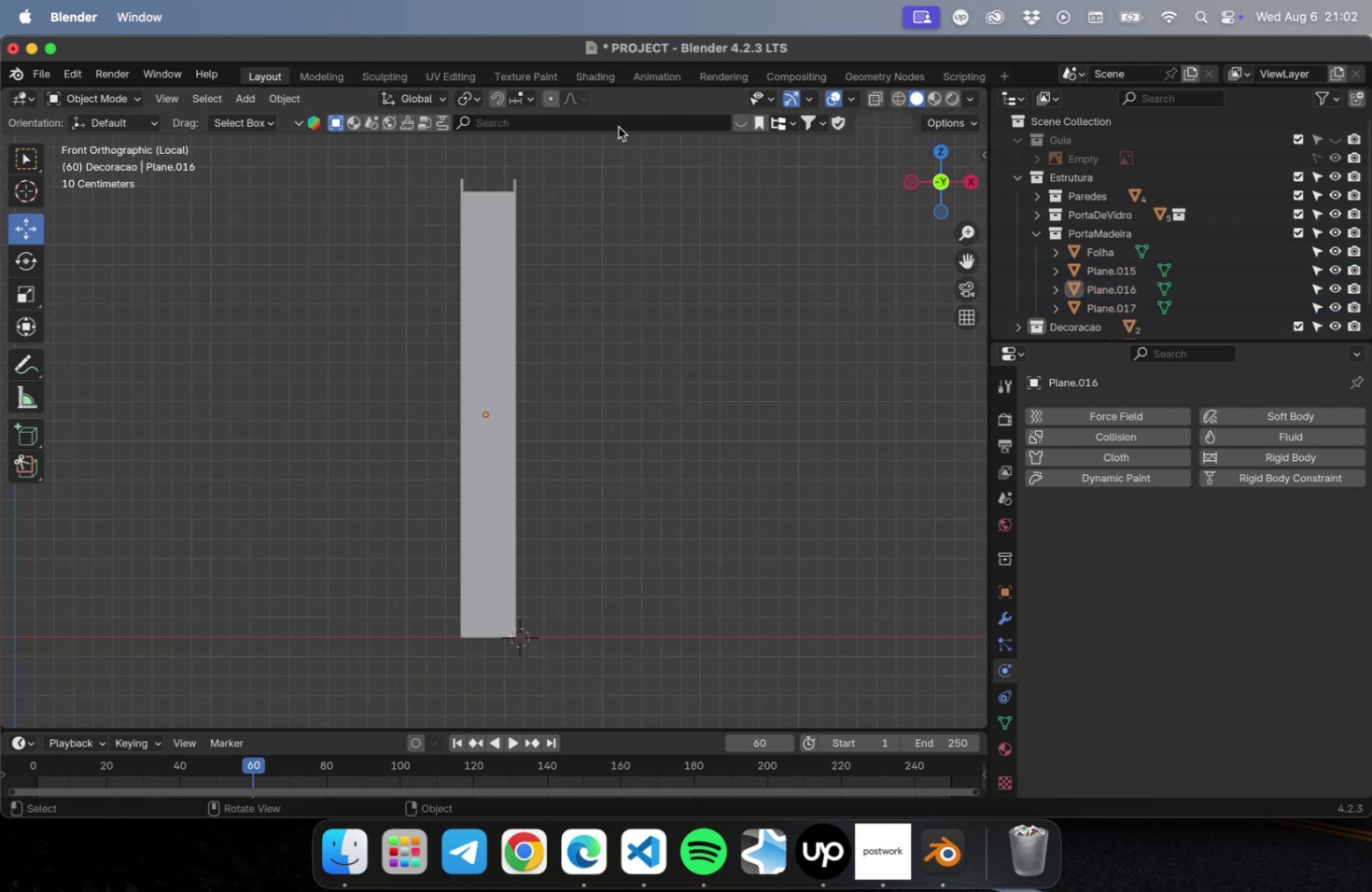 
key(Alt+OptionLeft)
 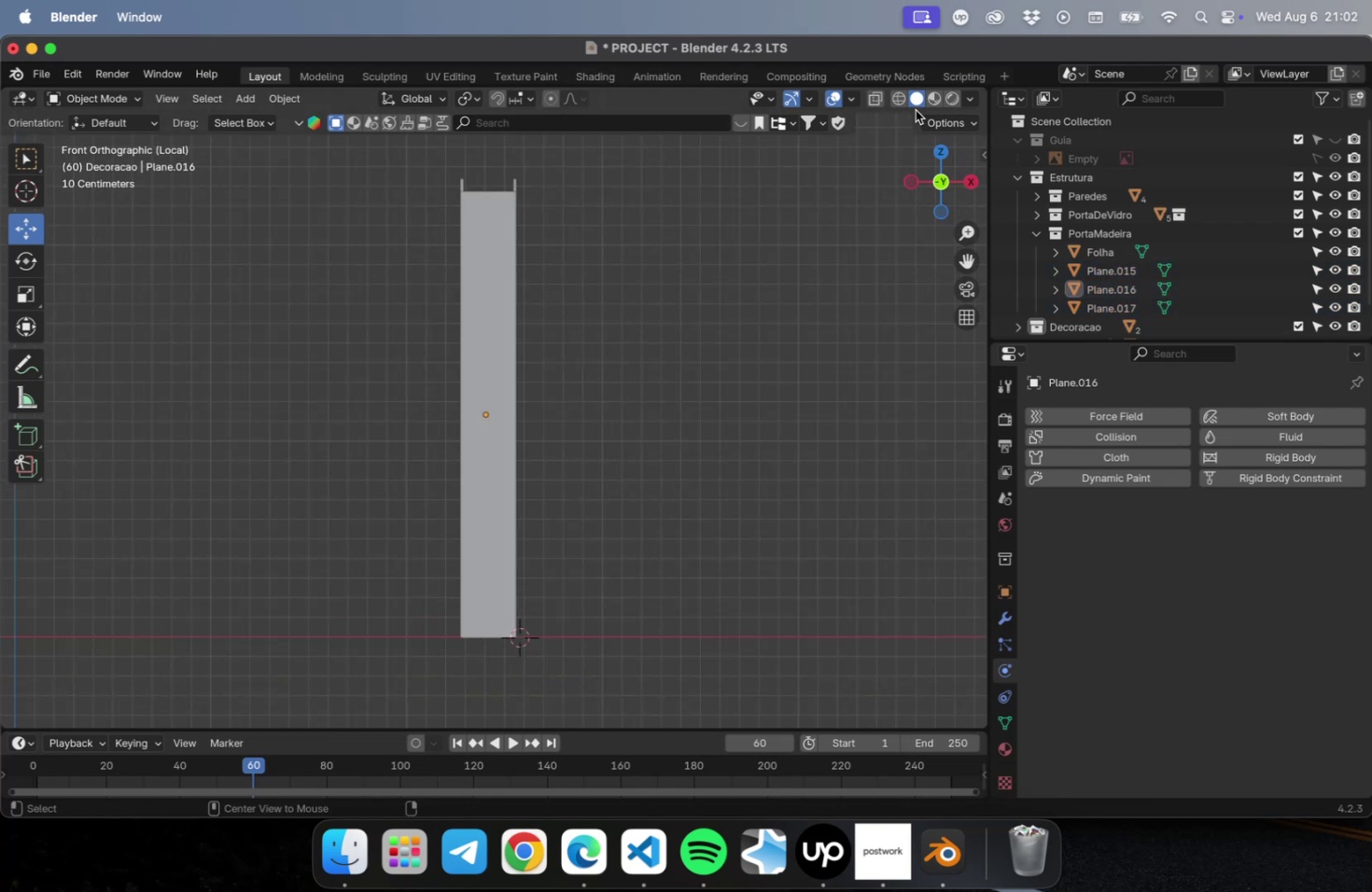 
key(Alt+S)
 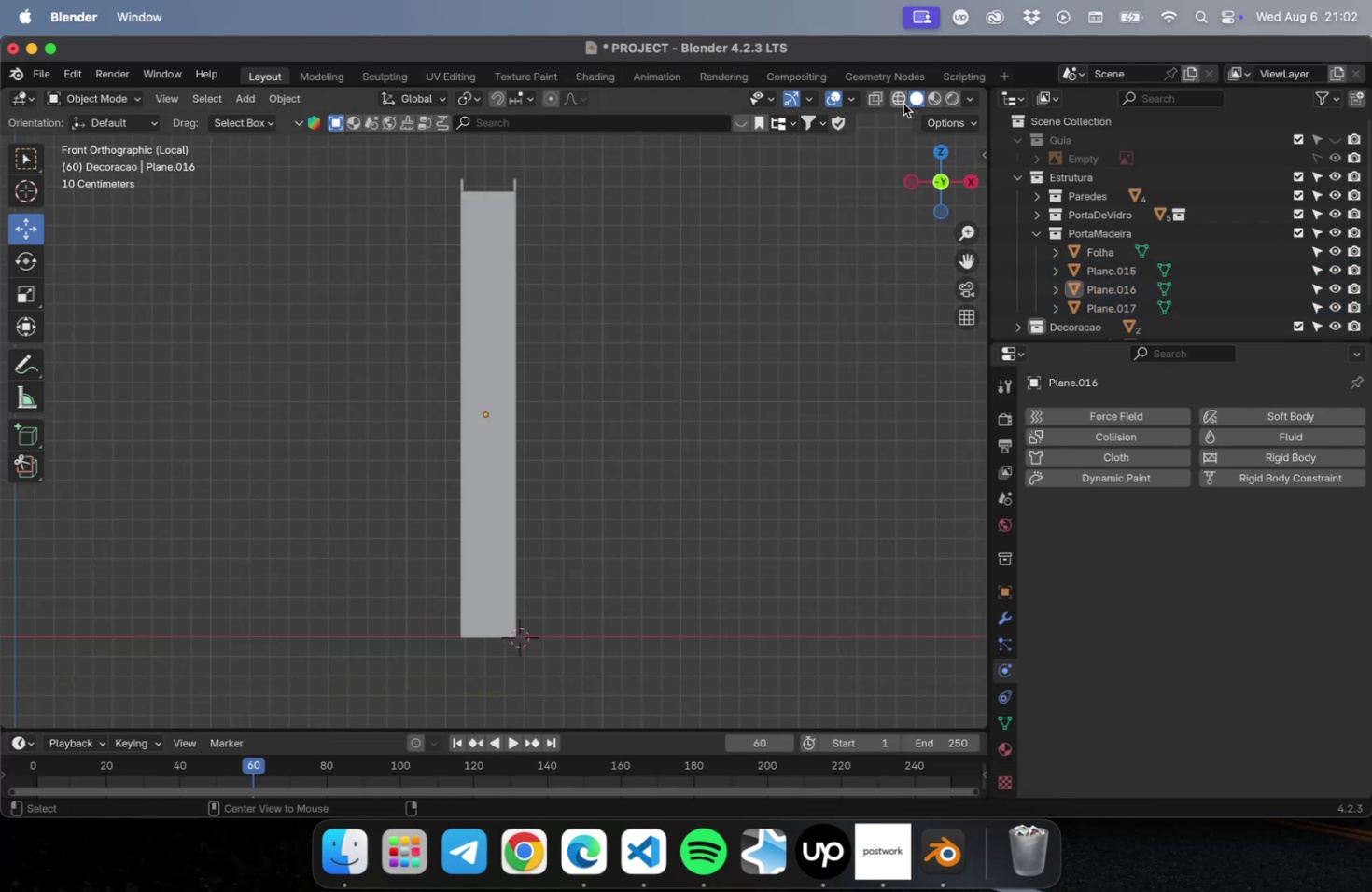 
left_click([903, 104])
 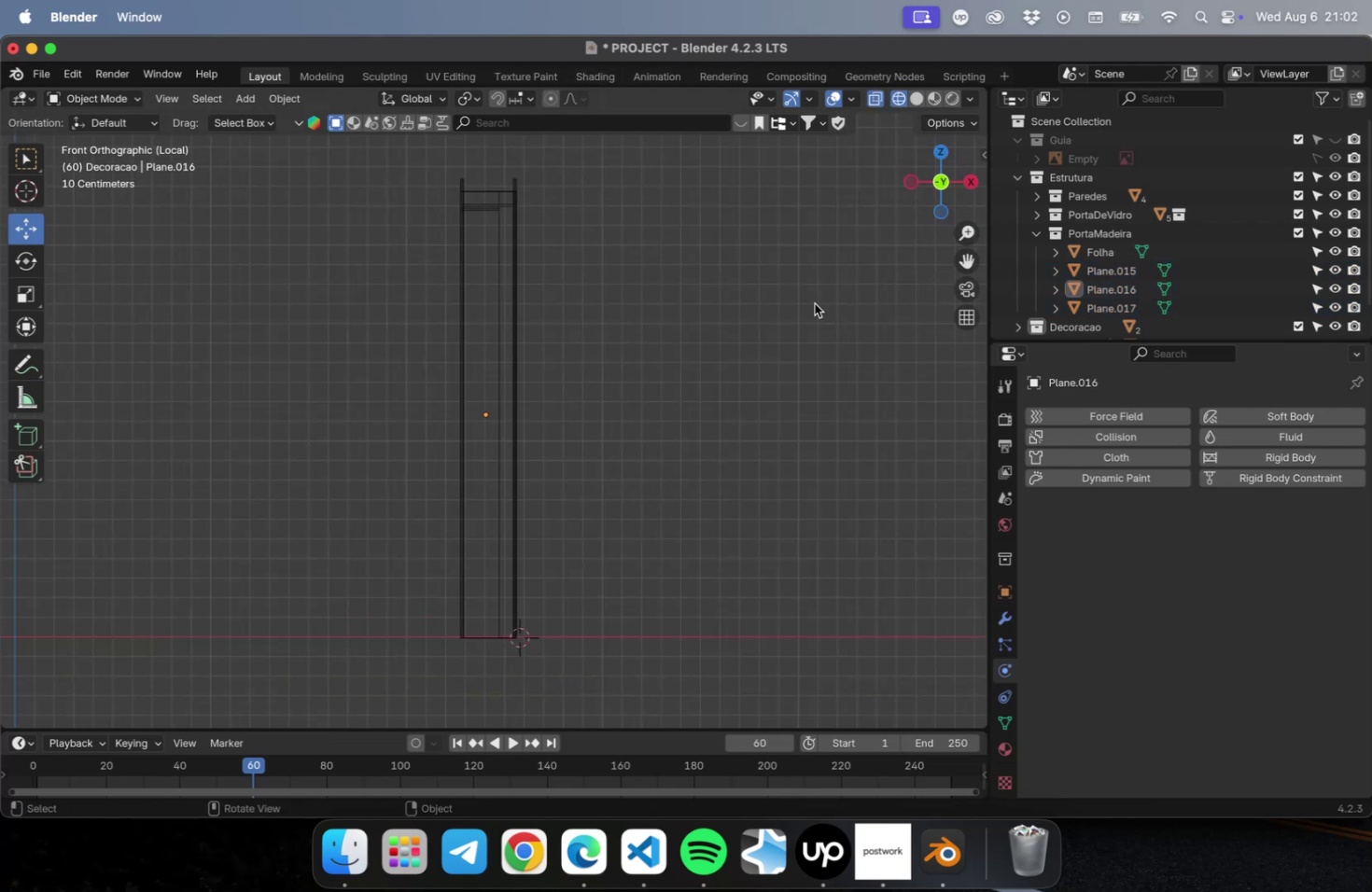 
key(NumLock)
 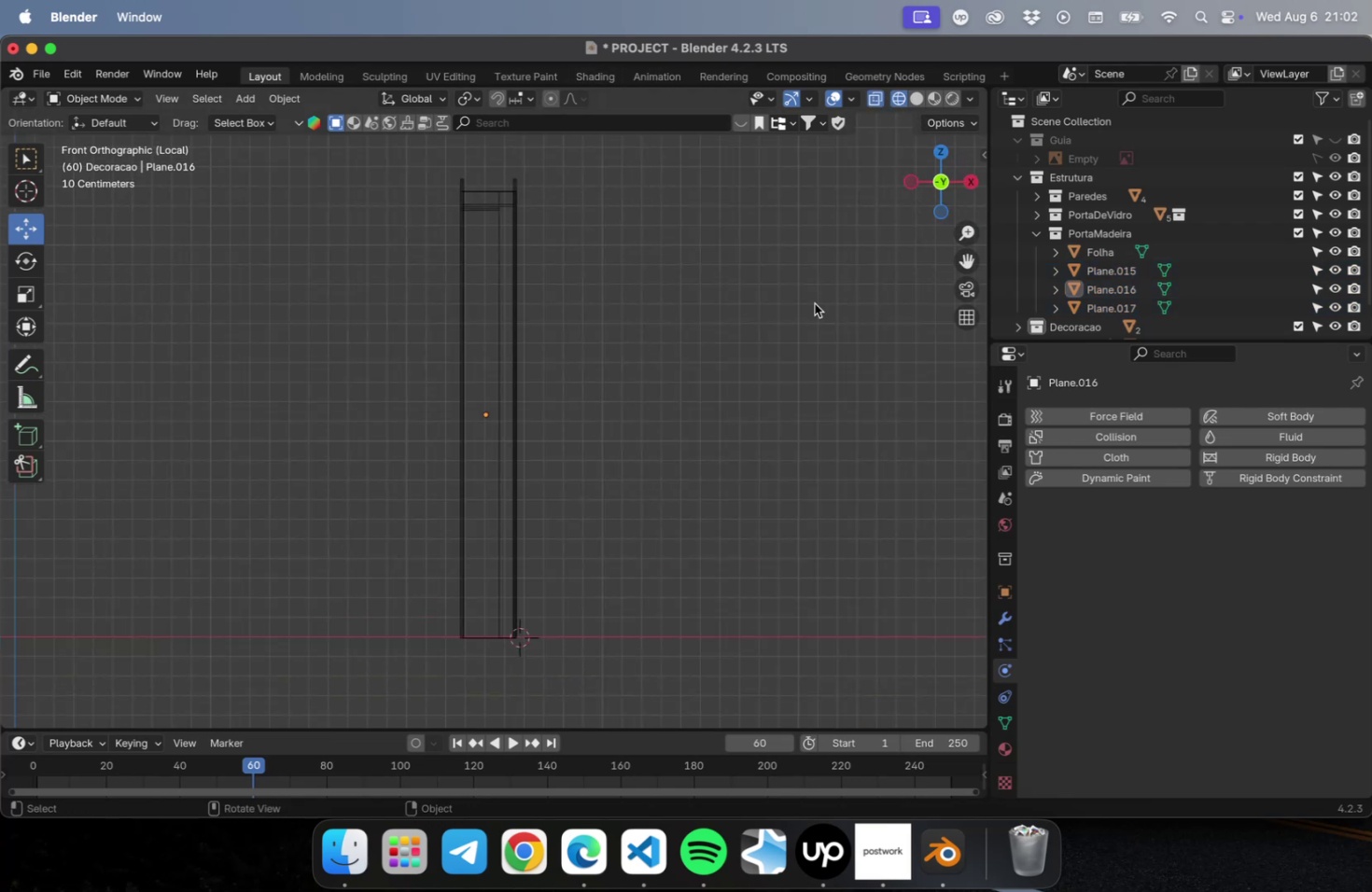 
key(Numpad1)
 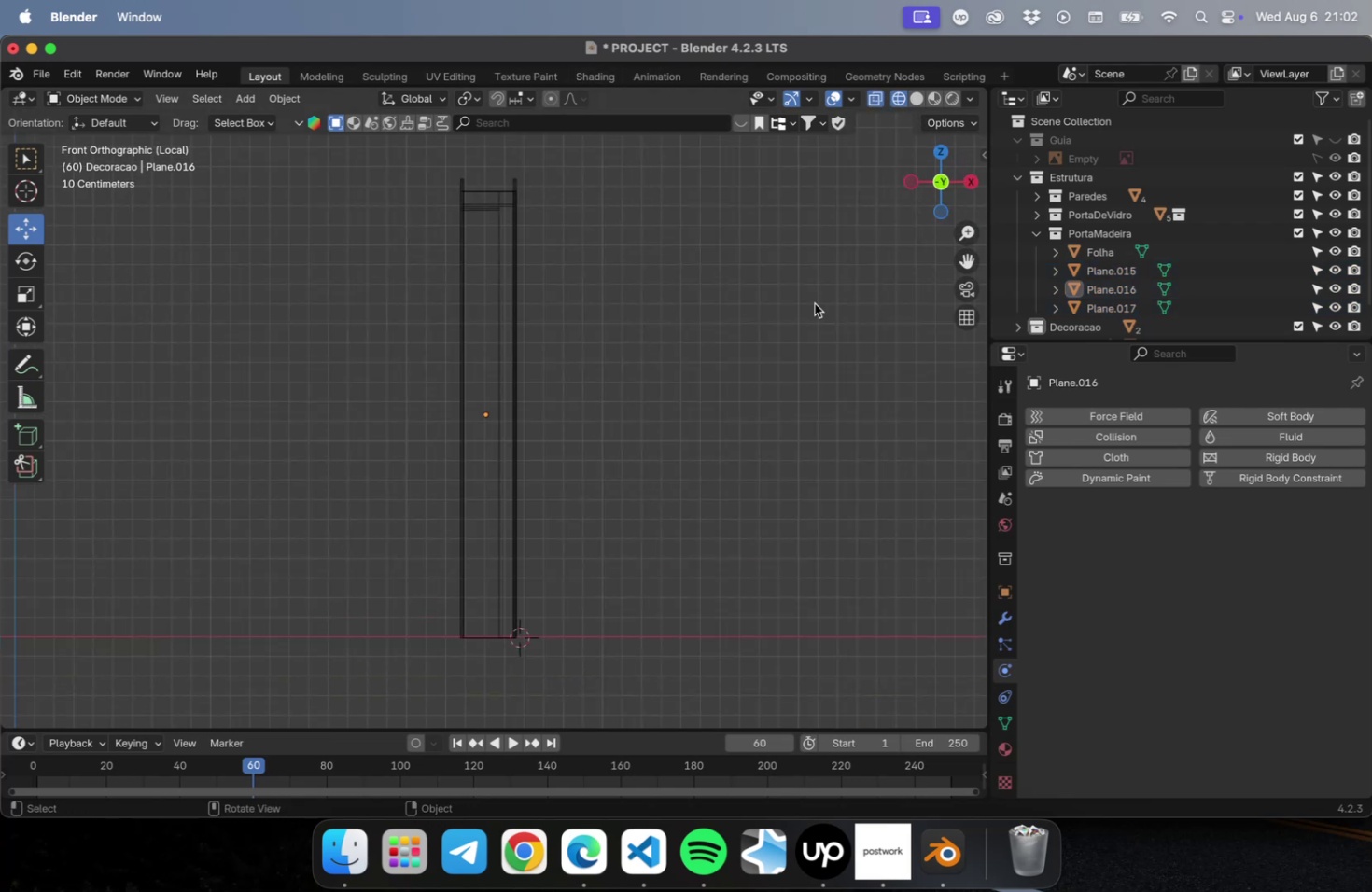 
key(NumLock)
 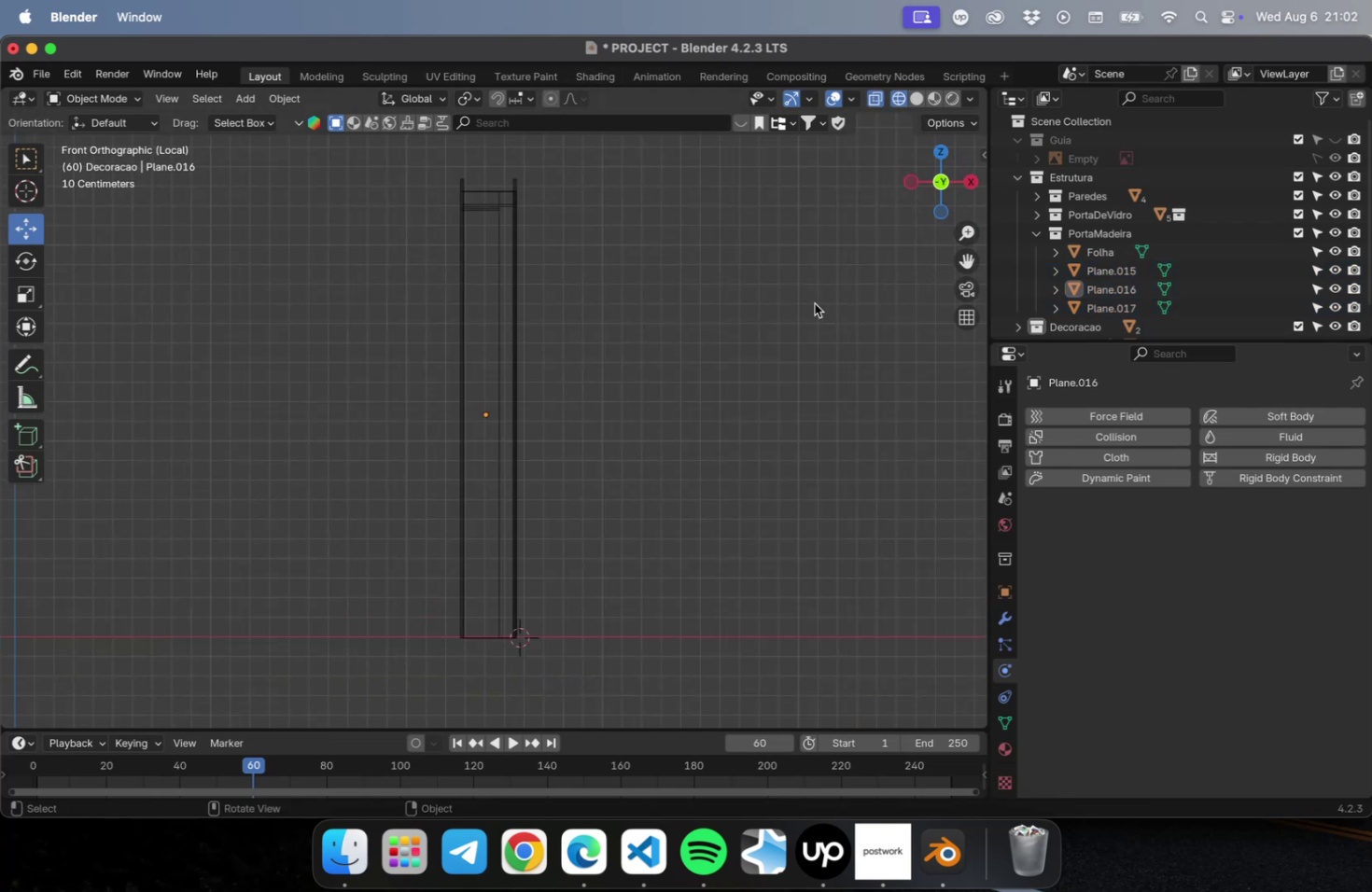 
key(Numpad2)
 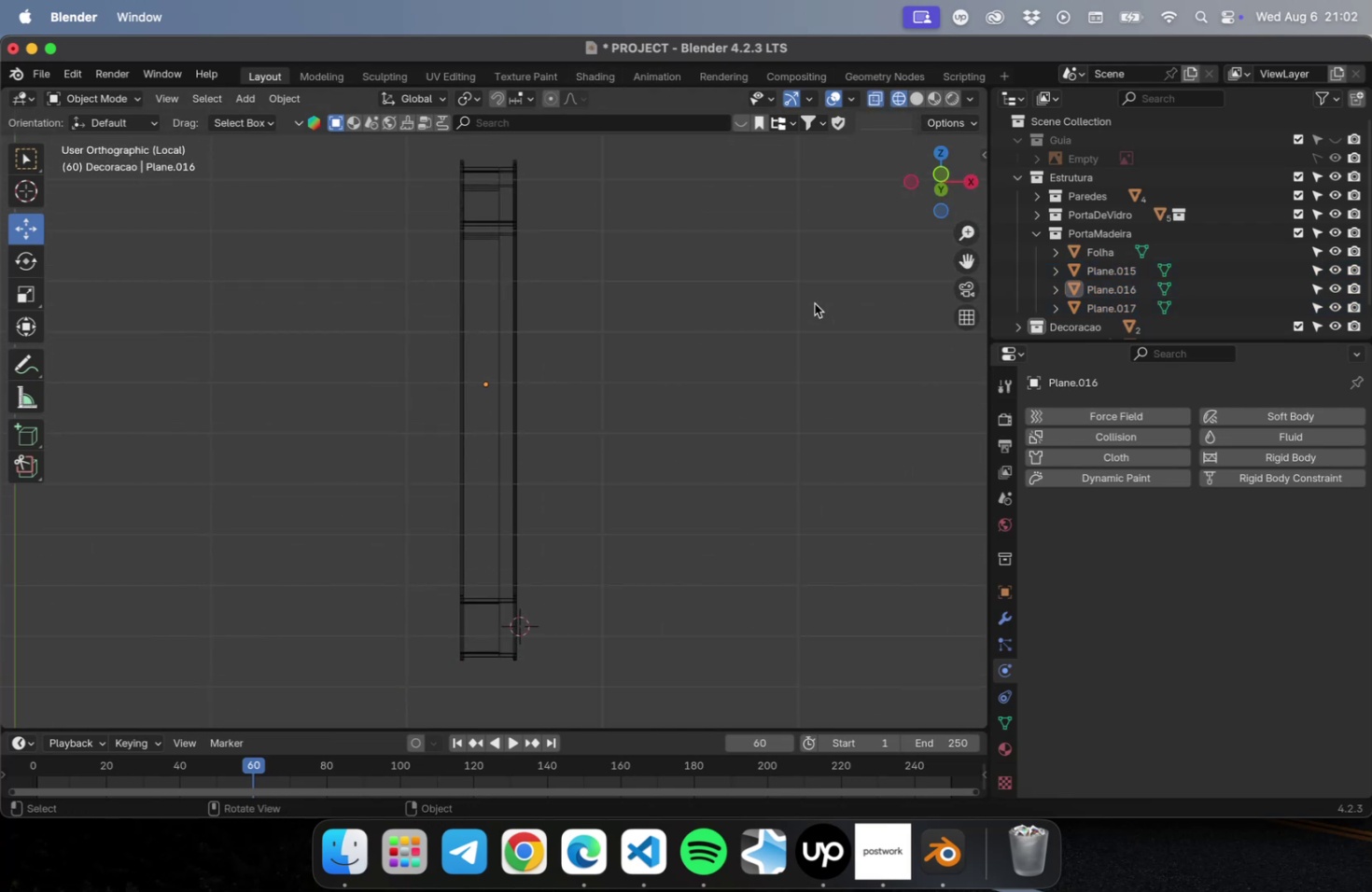 
key(Numpad3)
 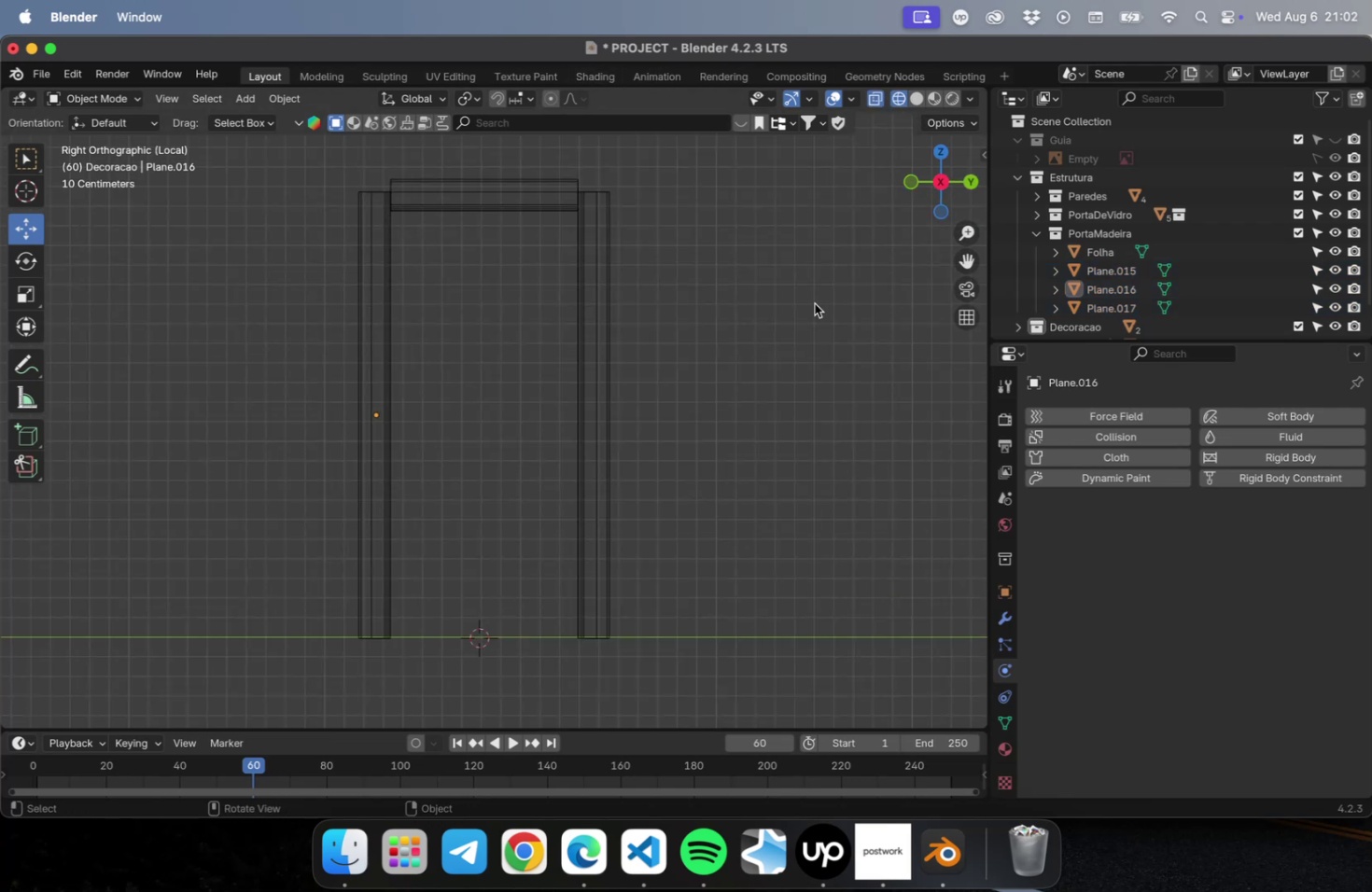 
scroll: coordinate [537, 197], scroll_direction: up, amount: 17.0
 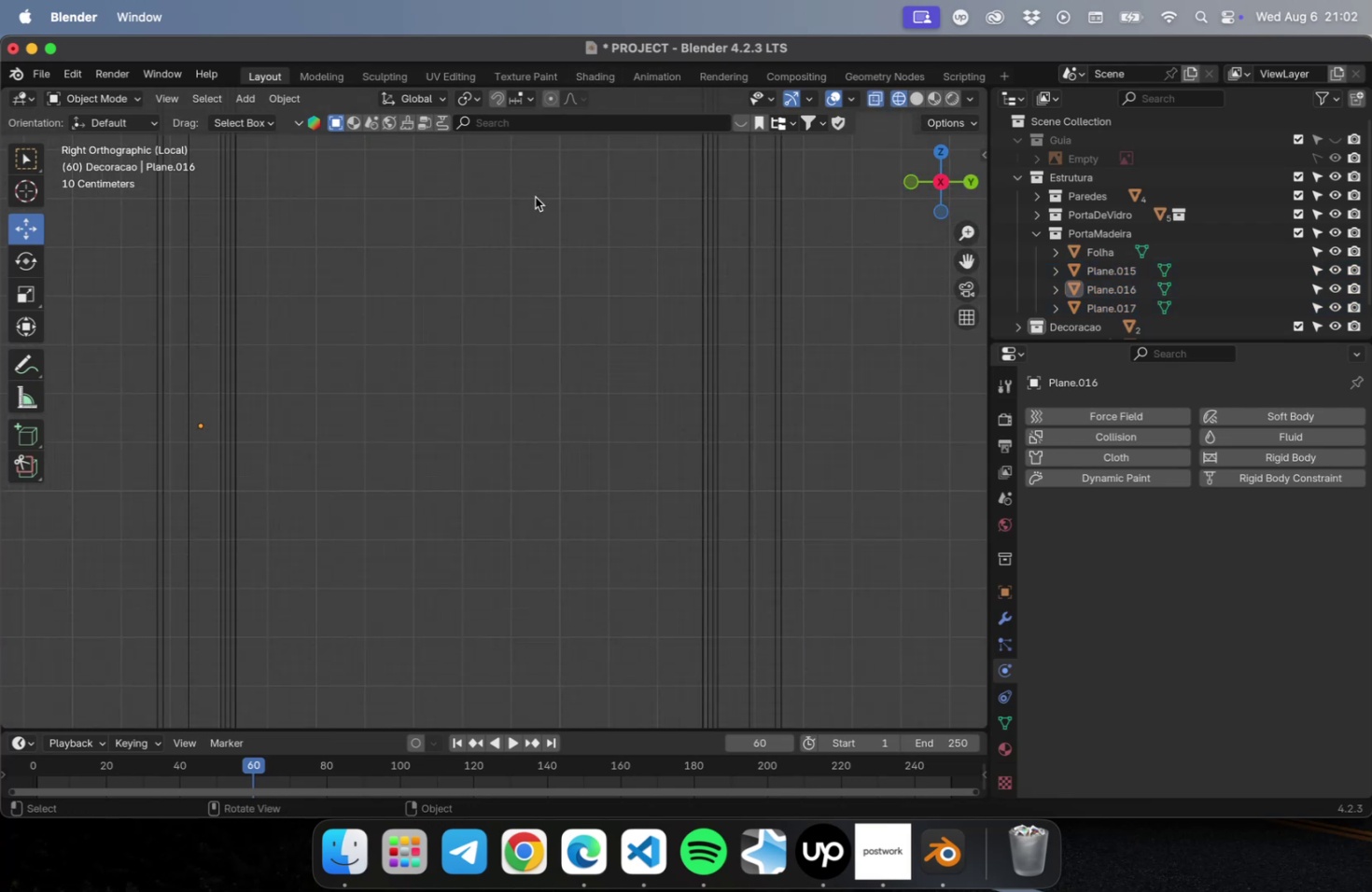 
hold_key(key=ShiftLeft, duration=0.47)
 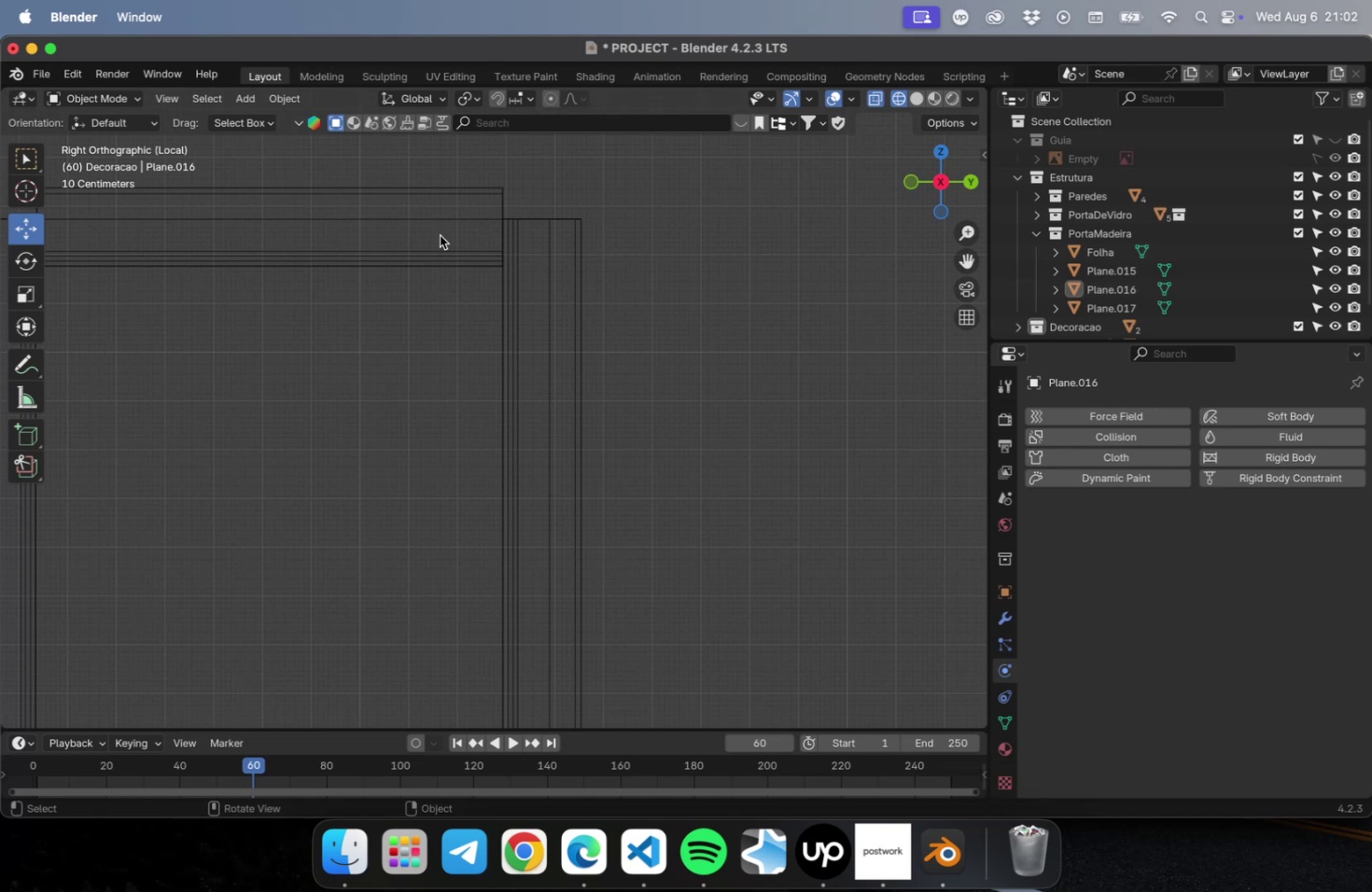 
scroll: coordinate [449, 228], scroll_direction: up, amount: 9.0
 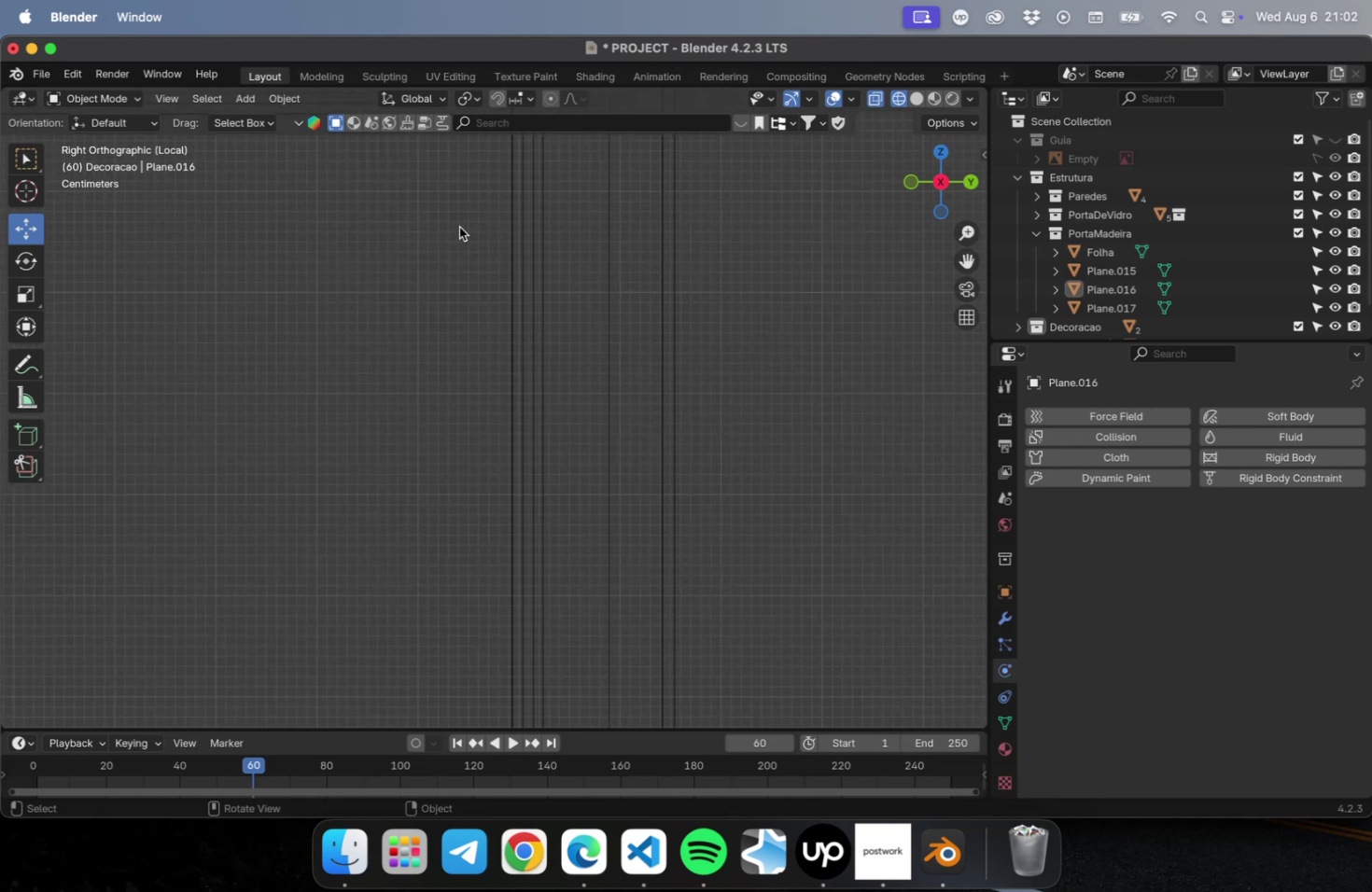 
hold_key(key=ShiftLeft, duration=0.51)
 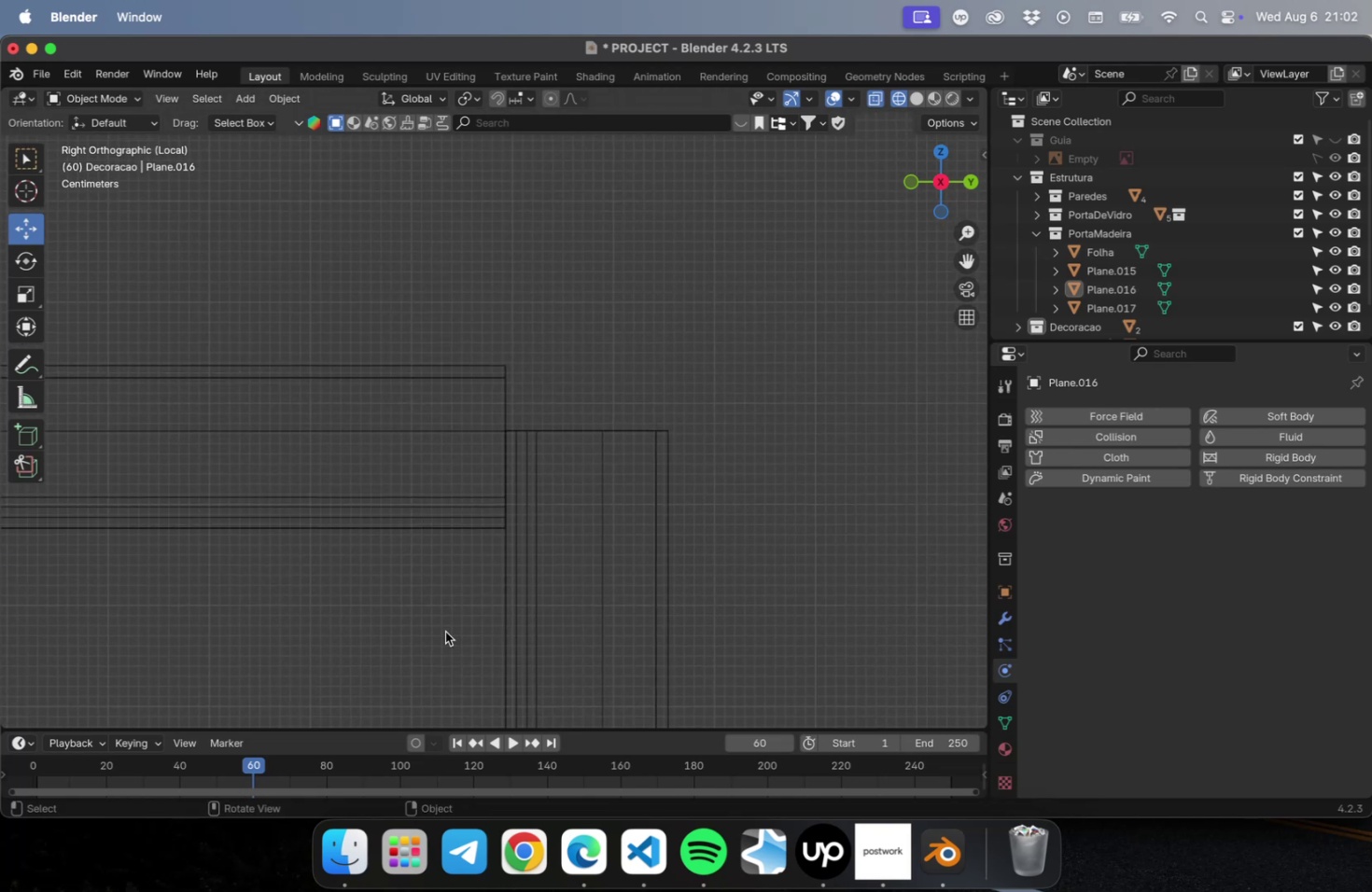 
left_click_drag(start_coordinate=[416, 639], to_coordinate=[372, 319])
 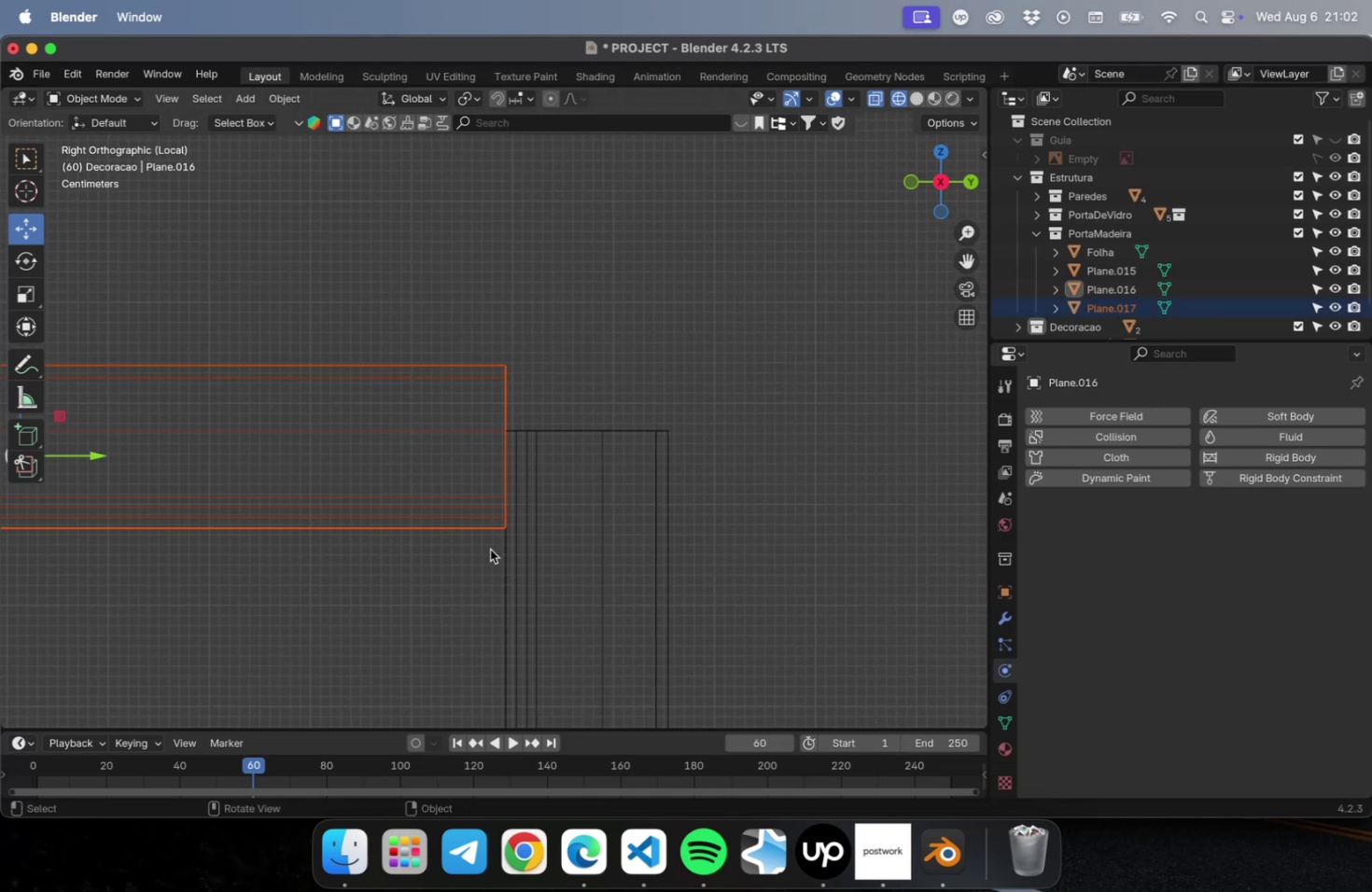 
scroll: coordinate [489, 549], scroll_direction: up, amount: 21.0
 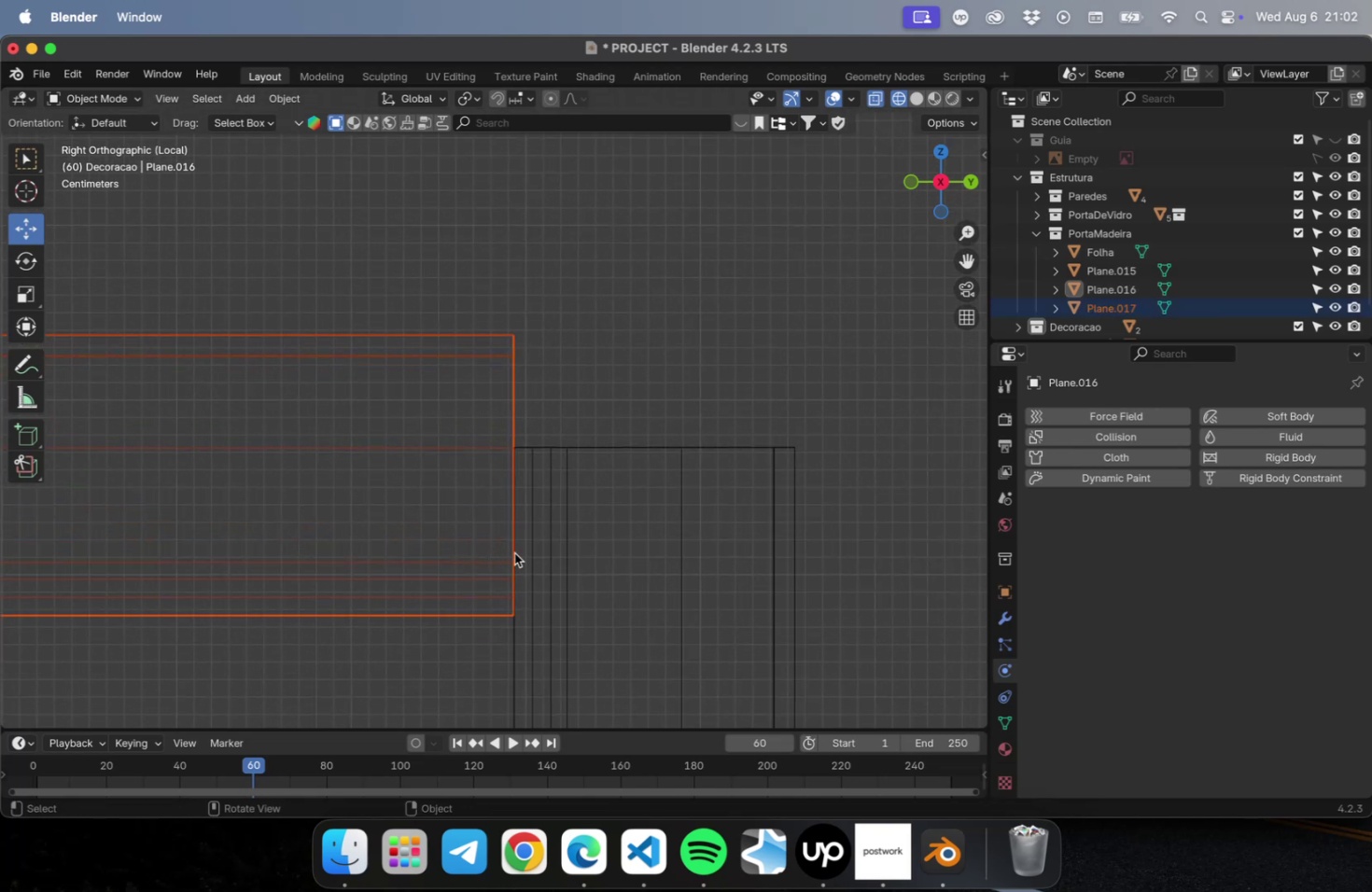 
key(Shift+ShiftLeft)
 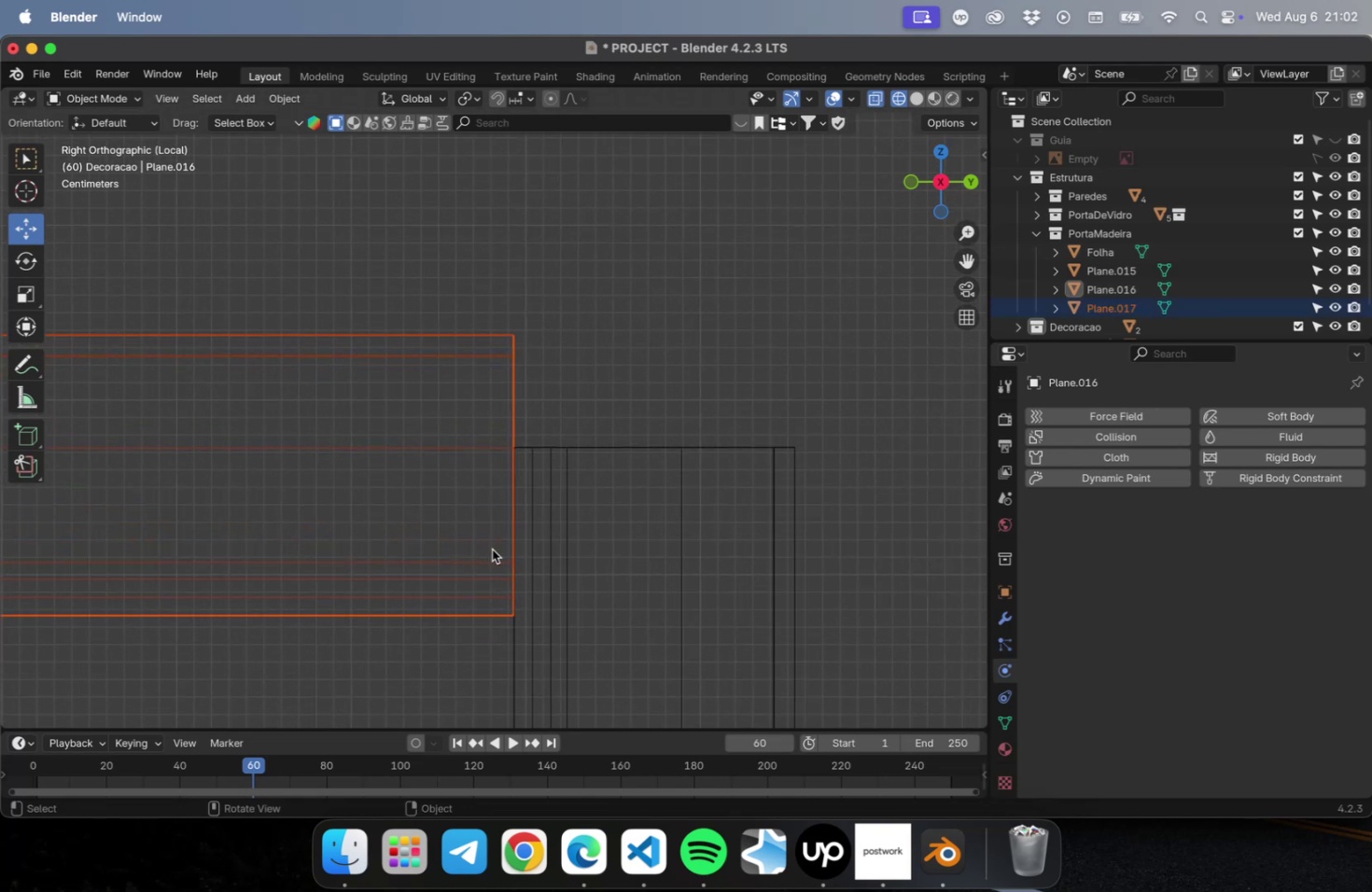 
scroll: coordinate [518, 564], scroll_direction: up, amount: 17.0
 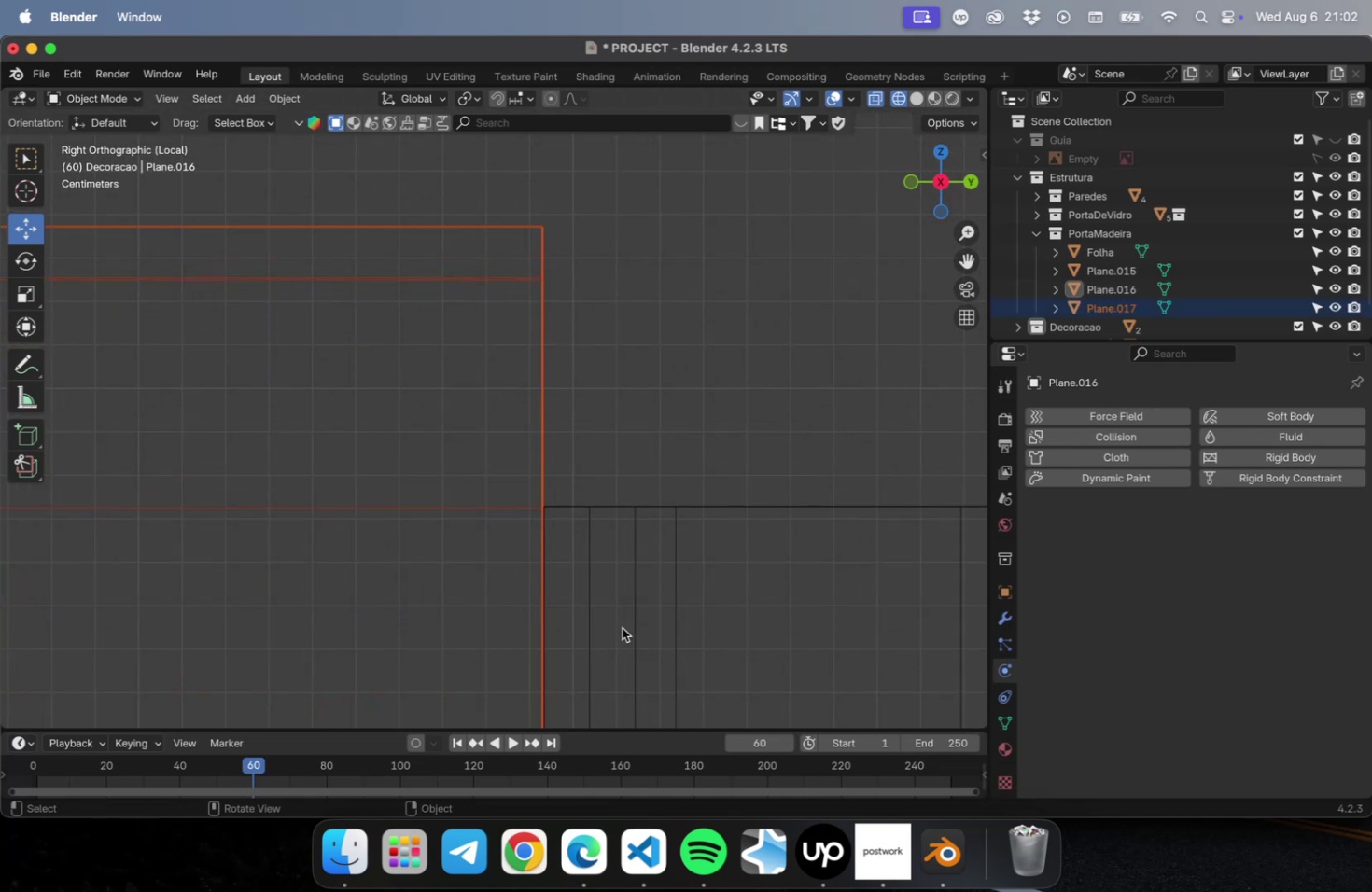 
scroll: coordinate [634, 603], scroll_direction: down, amount: 24.0
 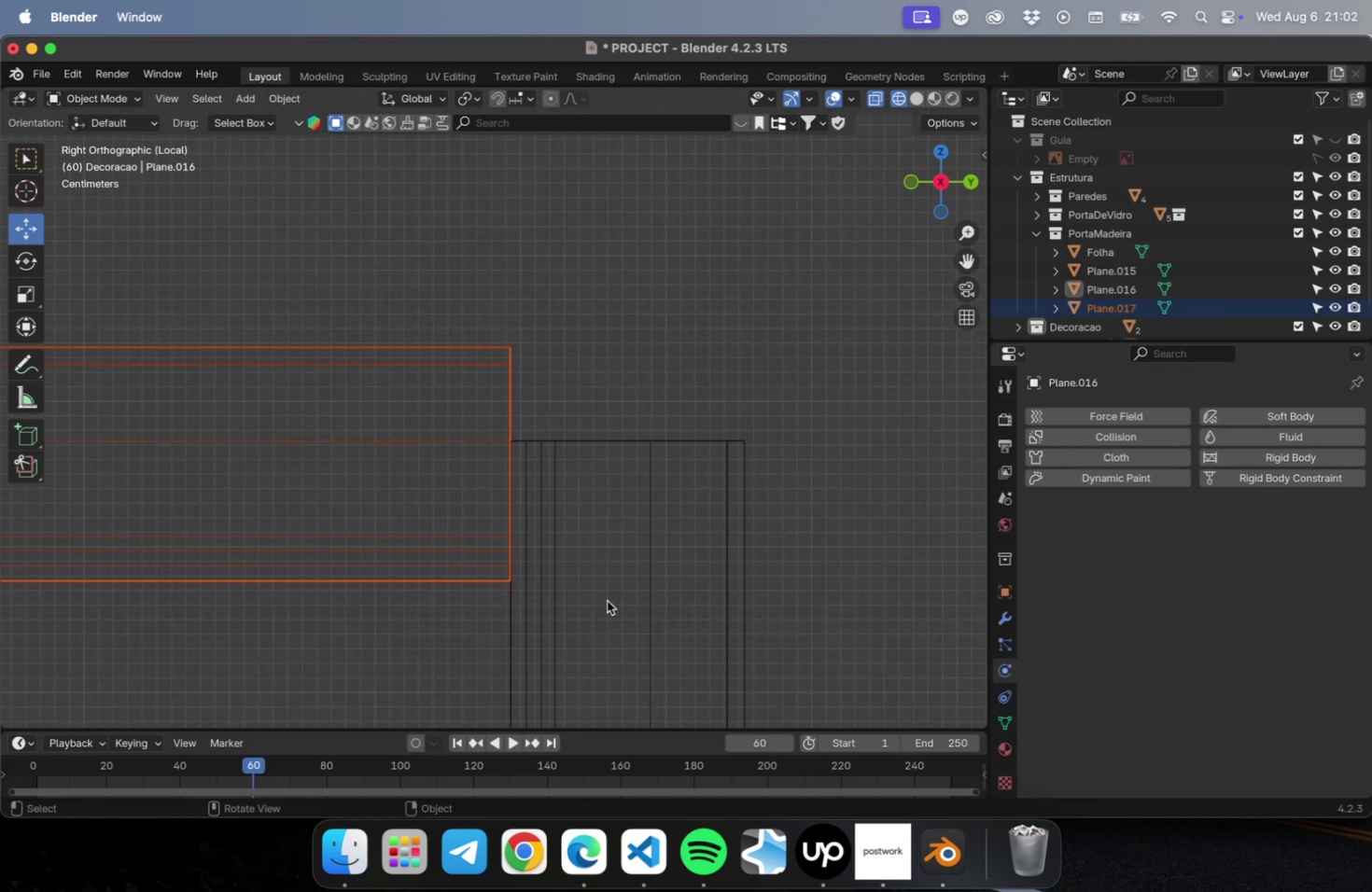 
hold_key(key=ShiftLeft, duration=1.43)
 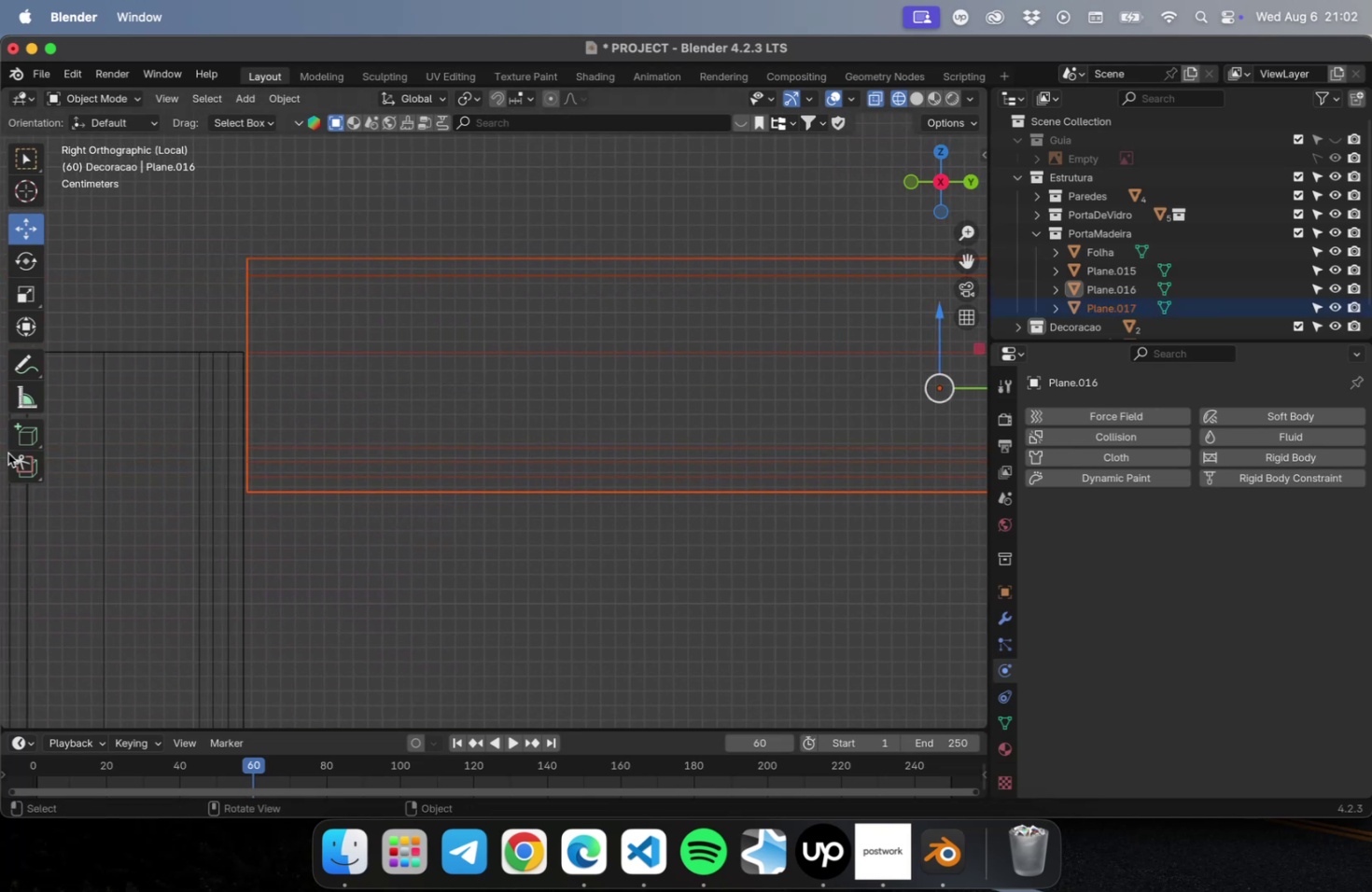 
hold_key(key=ShiftLeft, duration=0.78)
 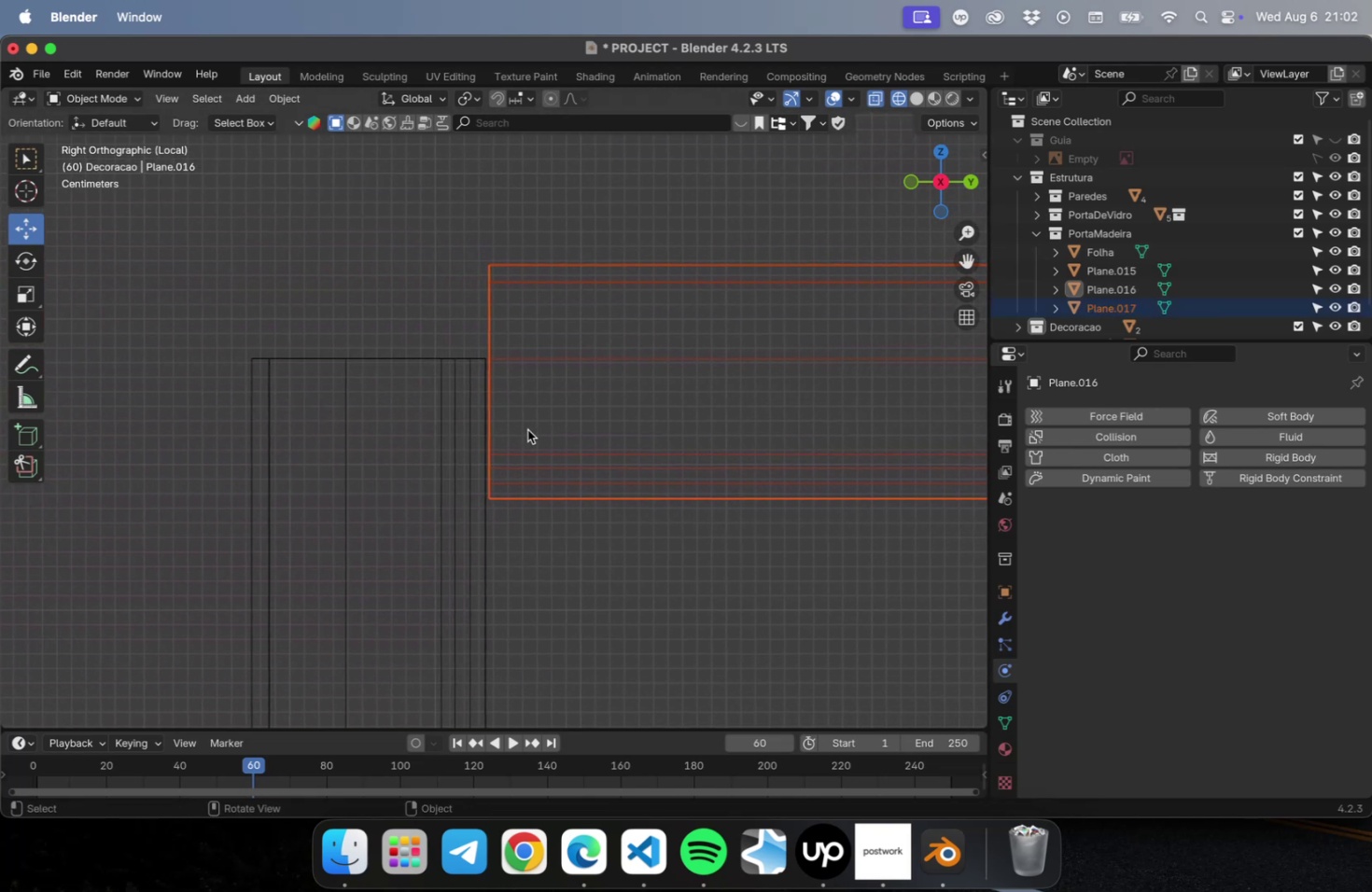 
key(Tab)
 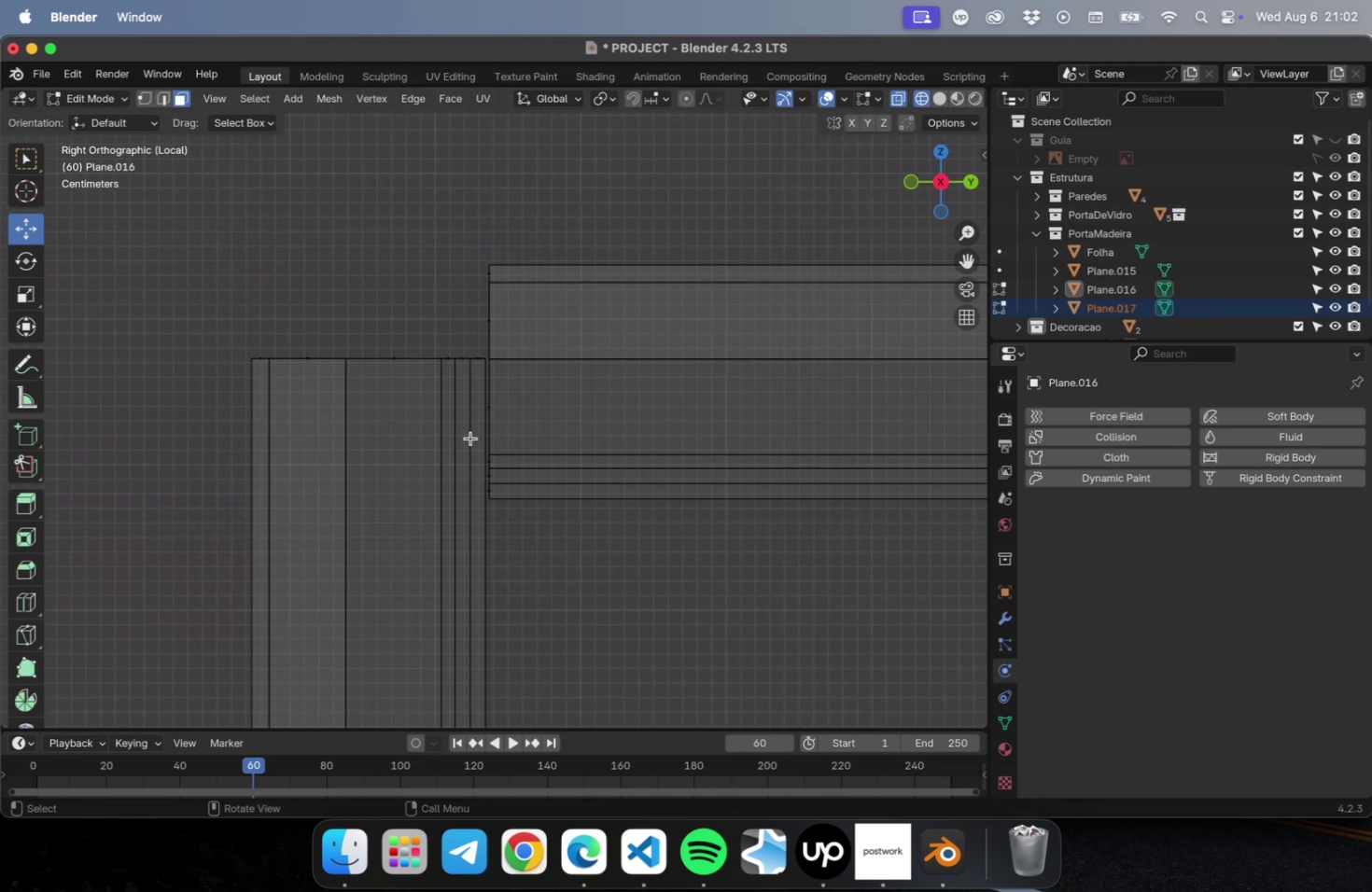 
scroll: coordinate [470, 439], scroll_direction: up, amount: 9.0
 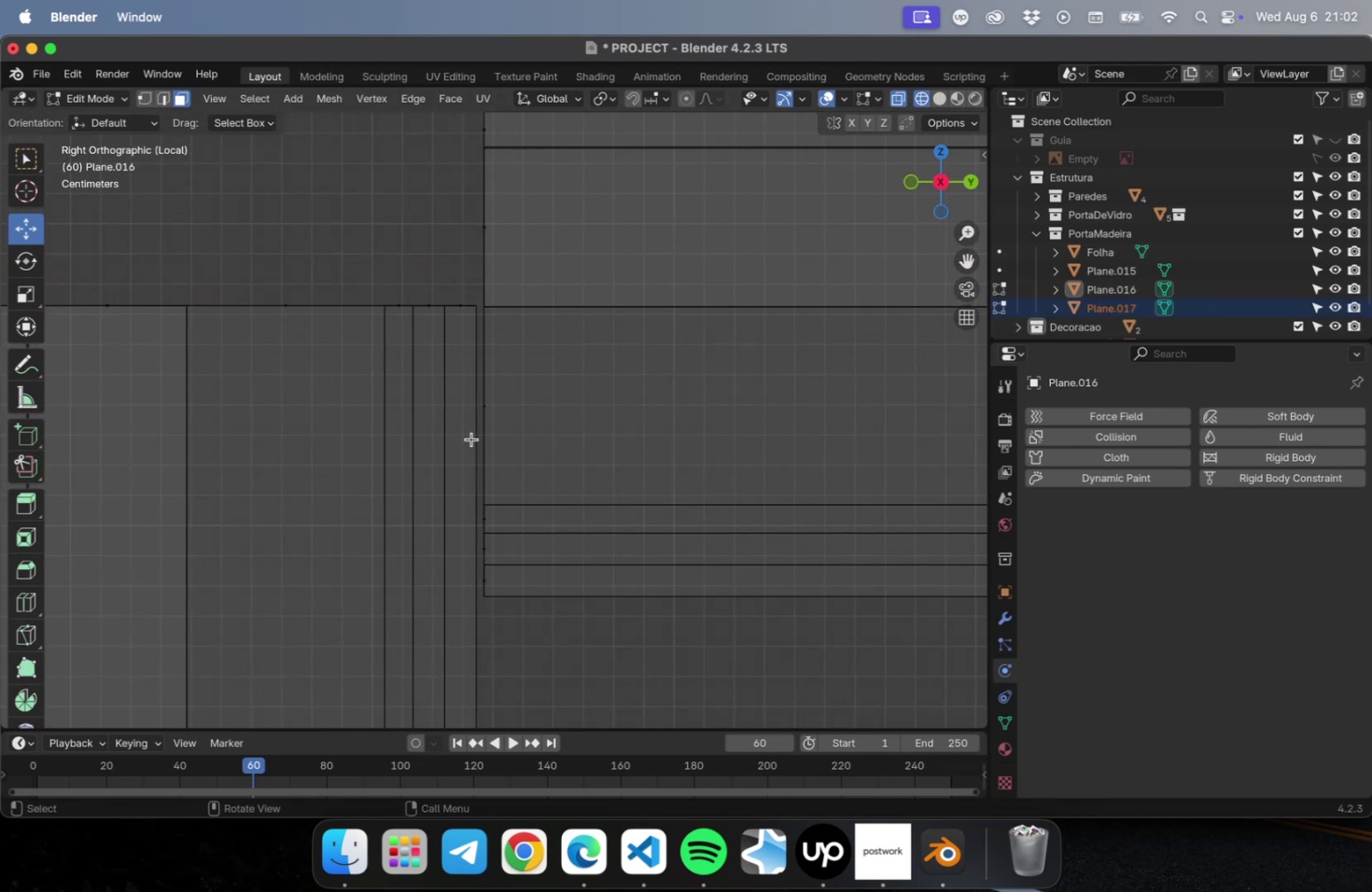 
scroll: coordinate [509, 438], scroll_direction: down, amount: 5.0
 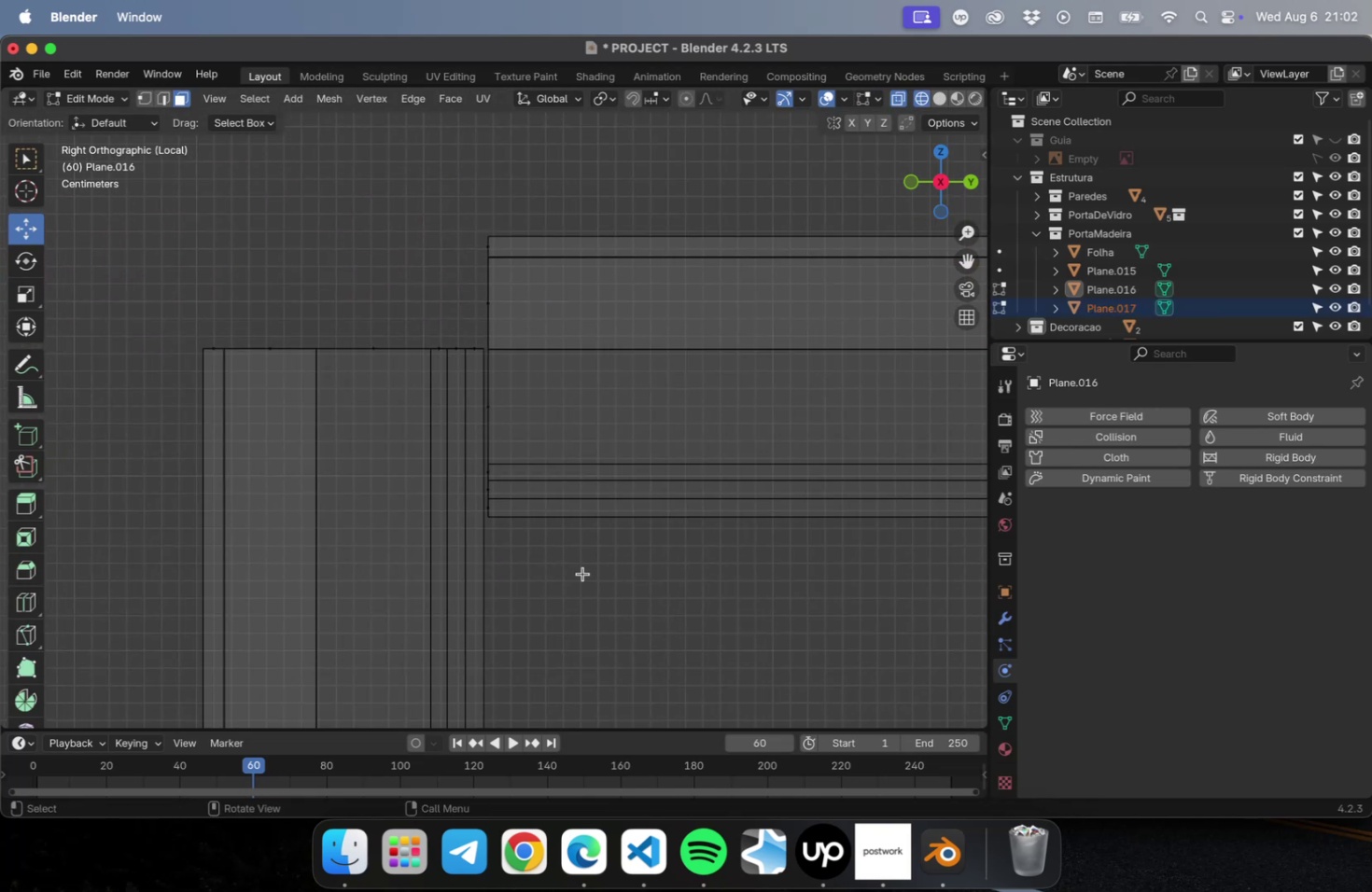 
left_click_drag(start_coordinate=[582, 579], to_coordinate=[422, 226])
 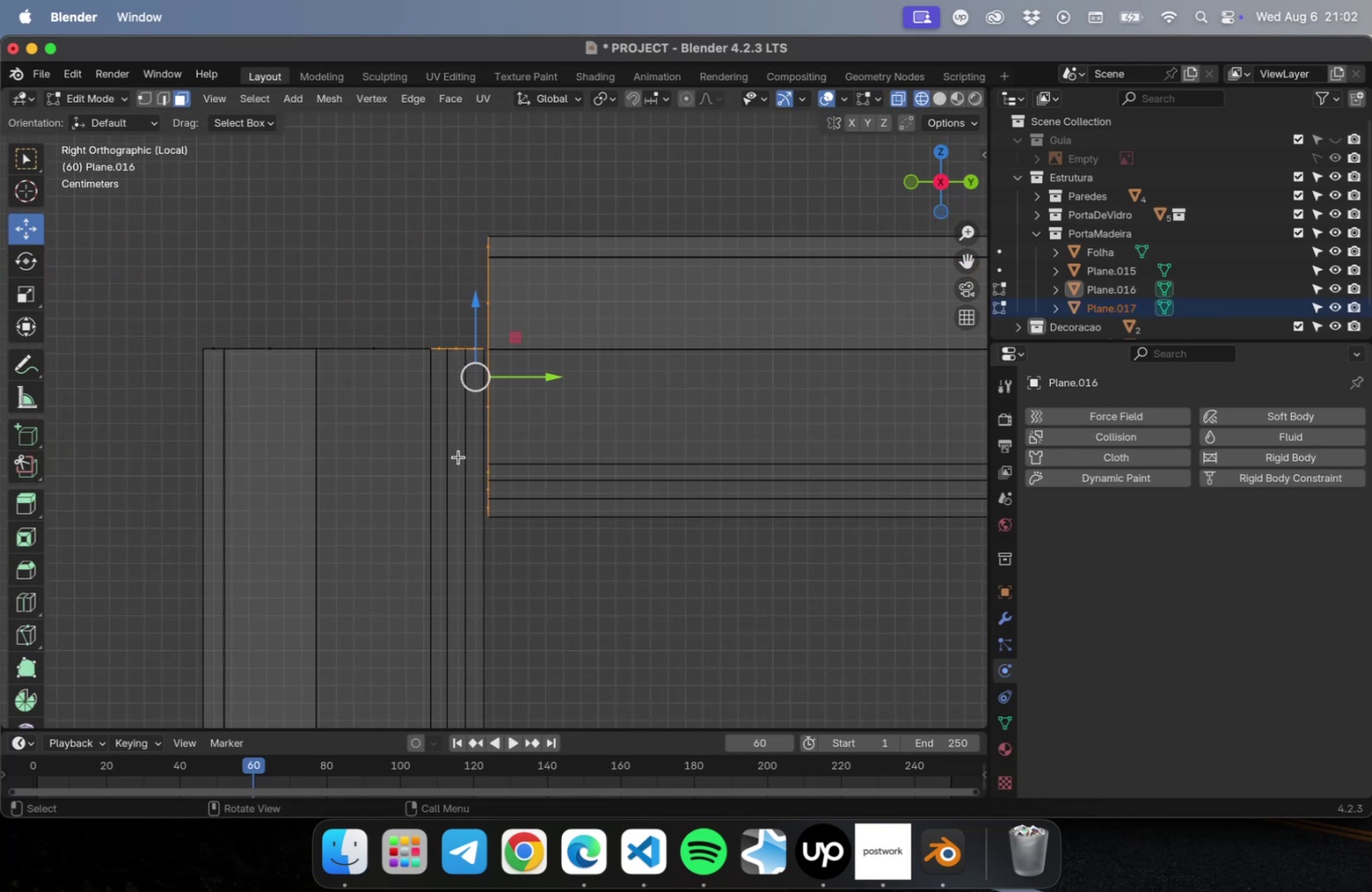 
scroll: coordinate [464, 443], scroll_direction: up, amount: 9.0
 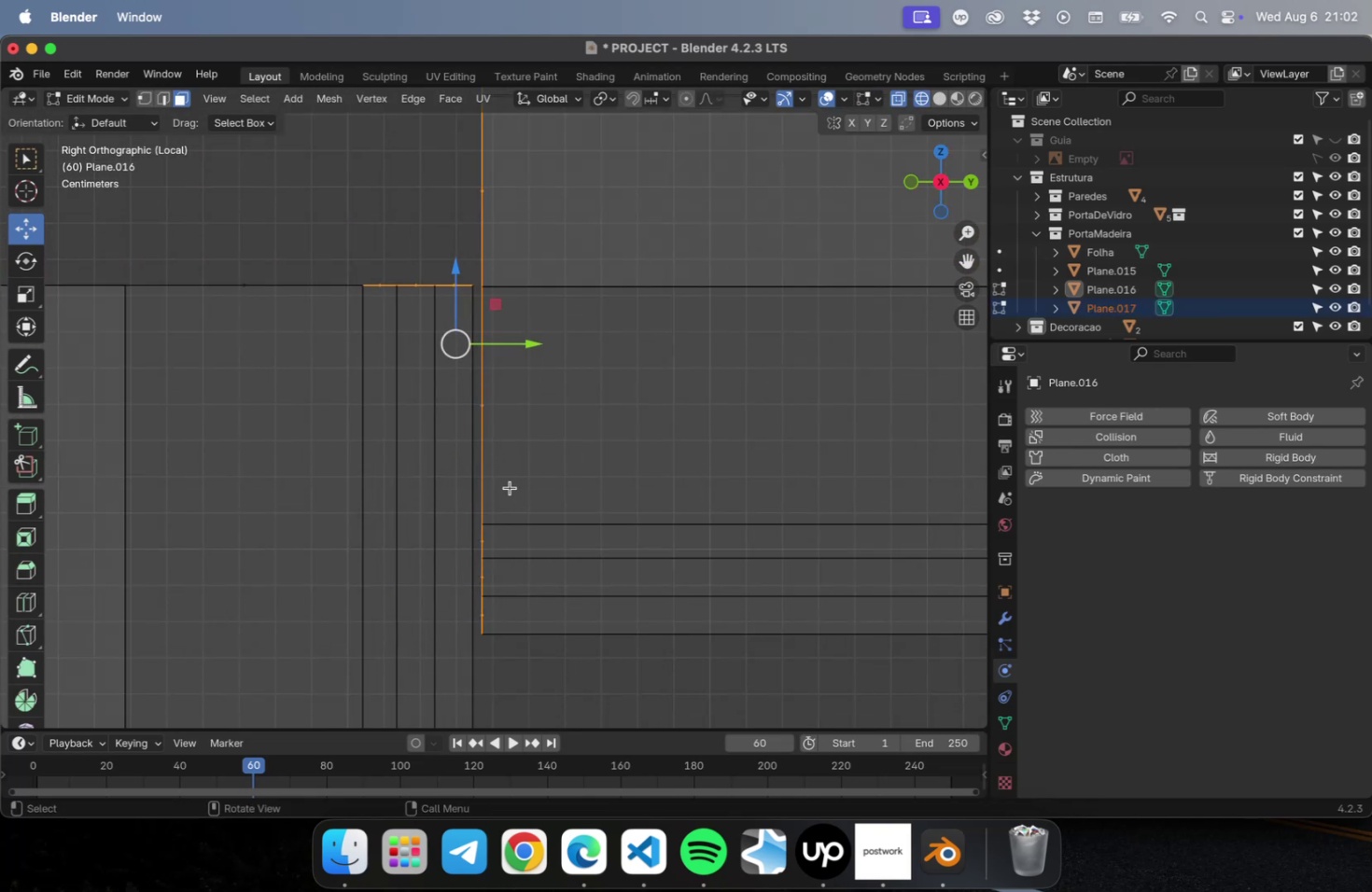 
scroll: coordinate [563, 480], scroll_direction: down, amount: 22.0
 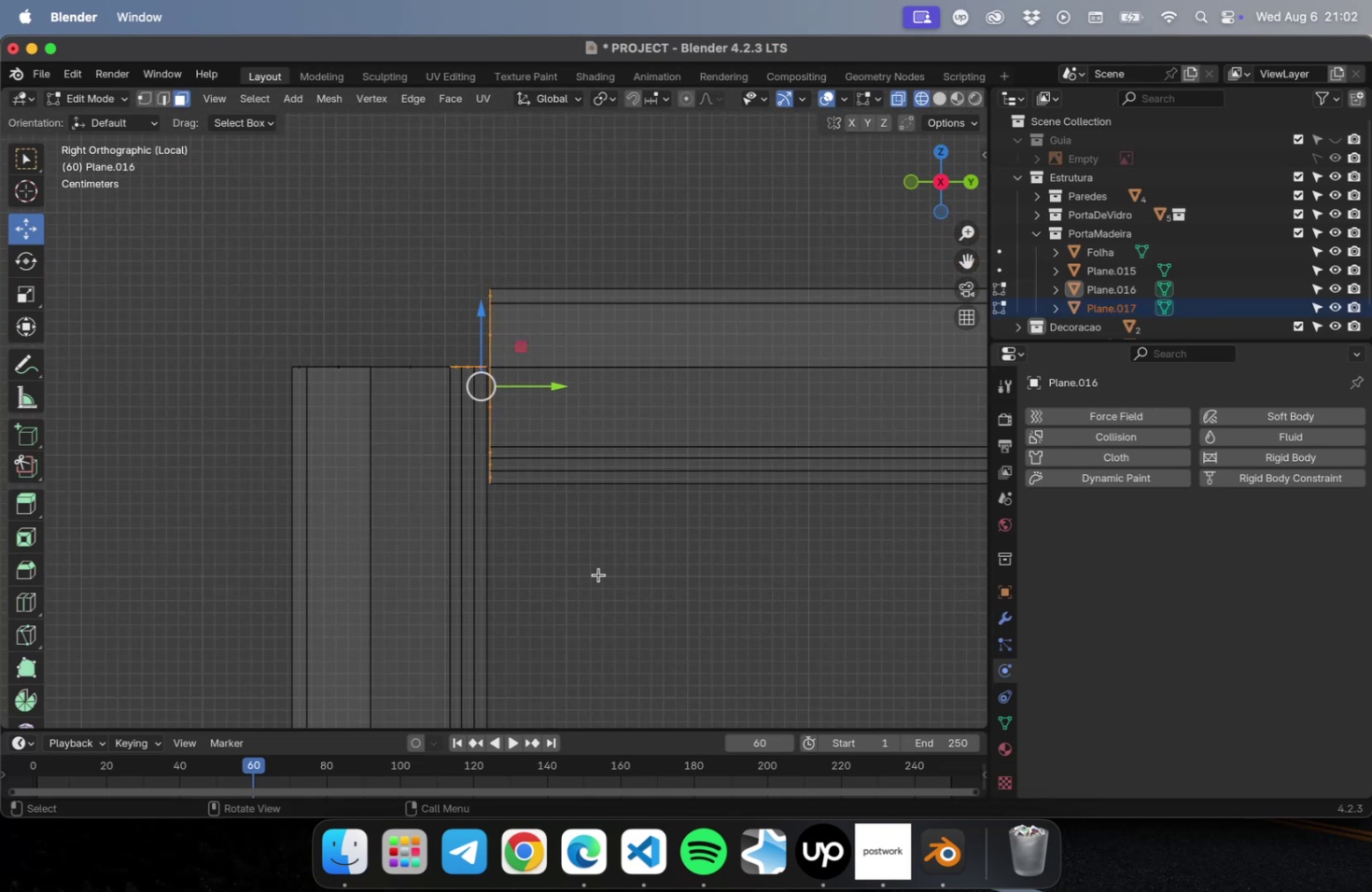 
left_click_drag(start_coordinate=[593, 606], to_coordinate=[386, 218])
 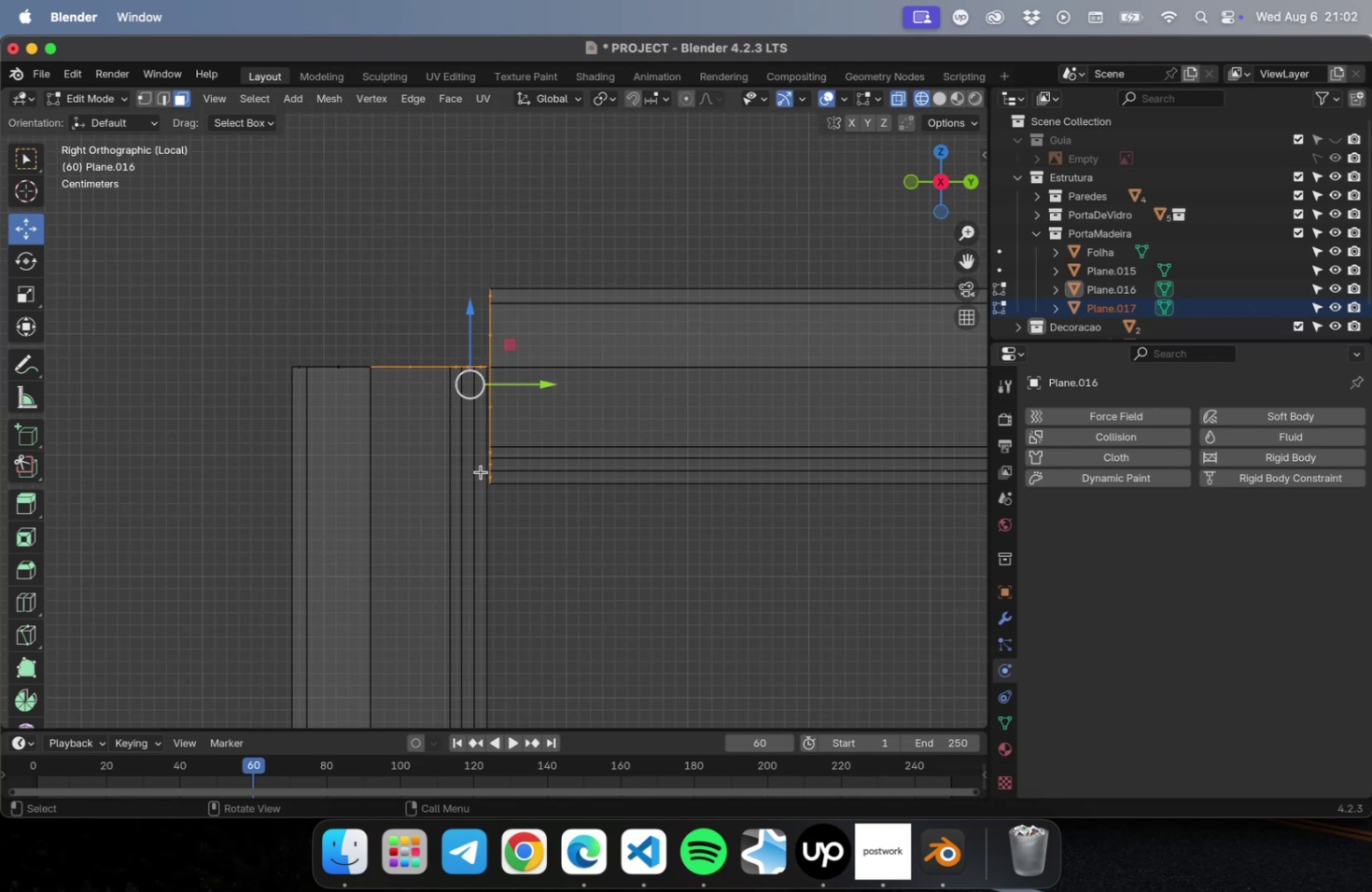 
scroll: coordinate [504, 489], scroll_direction: up, amount: 17.0
 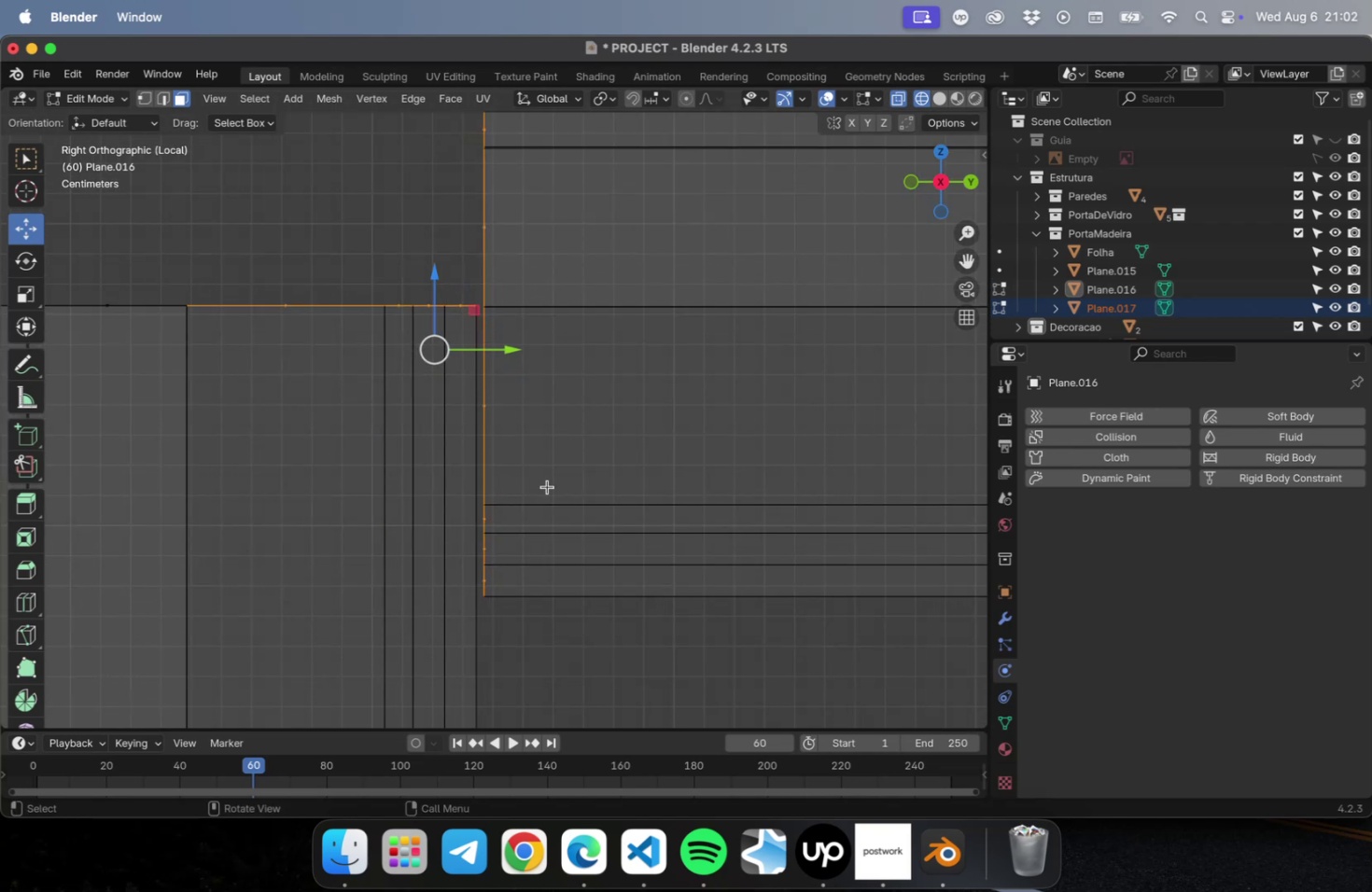 
key(Tab)
 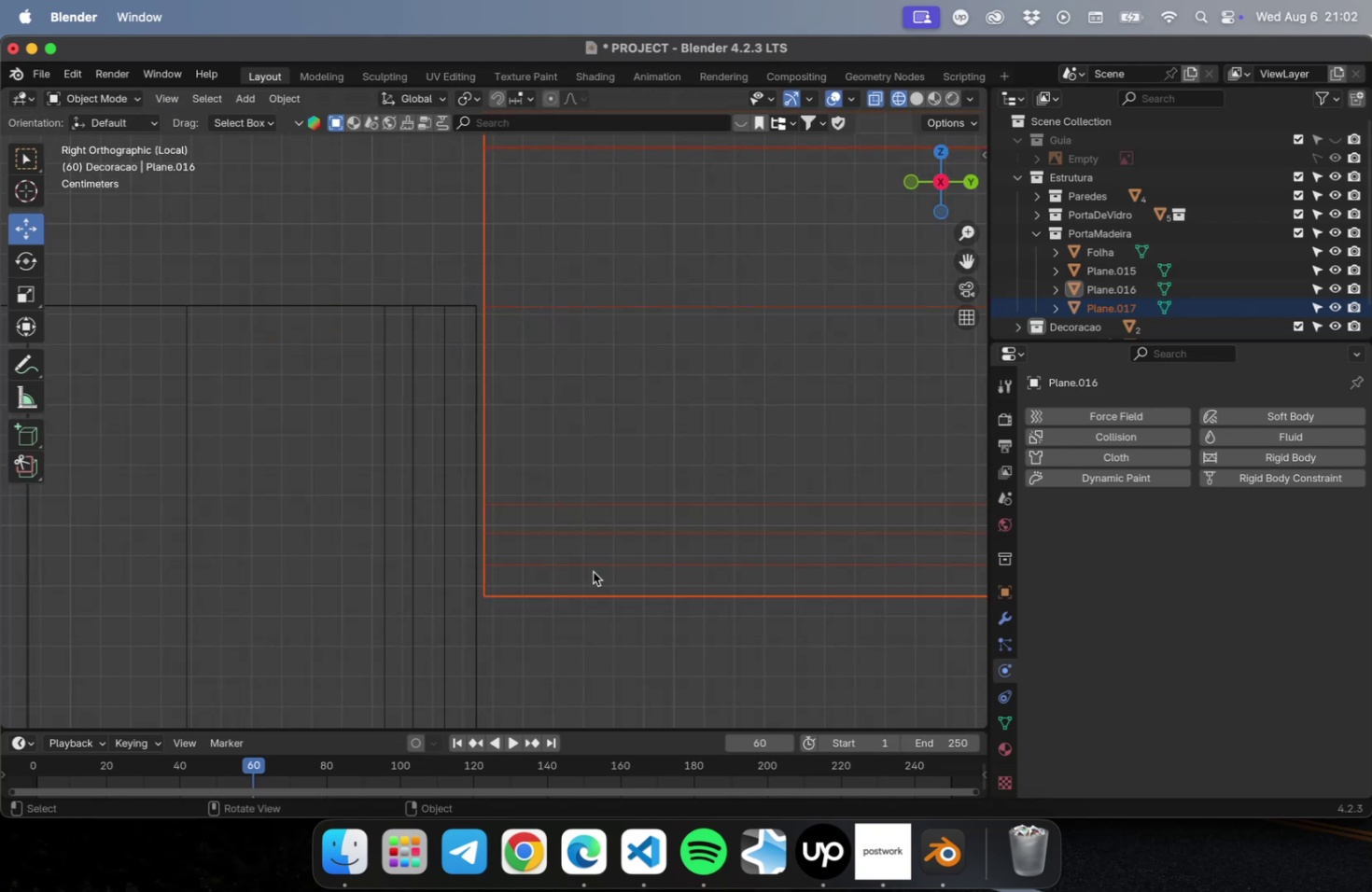 
left_click([594, 578])
 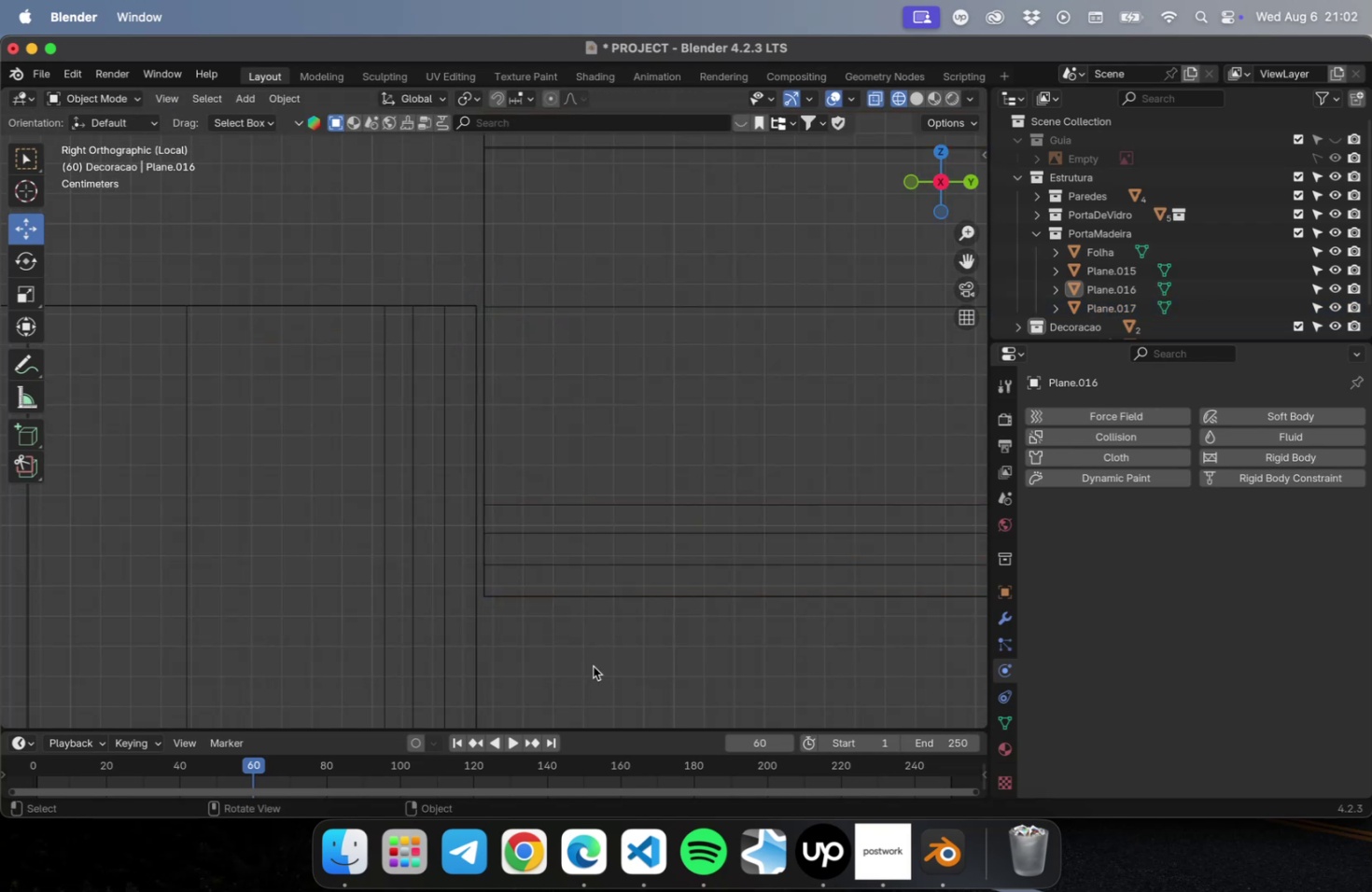 
left_click_drag(start_coordinate=[593, 665], to_coordinate=[606, 386])
 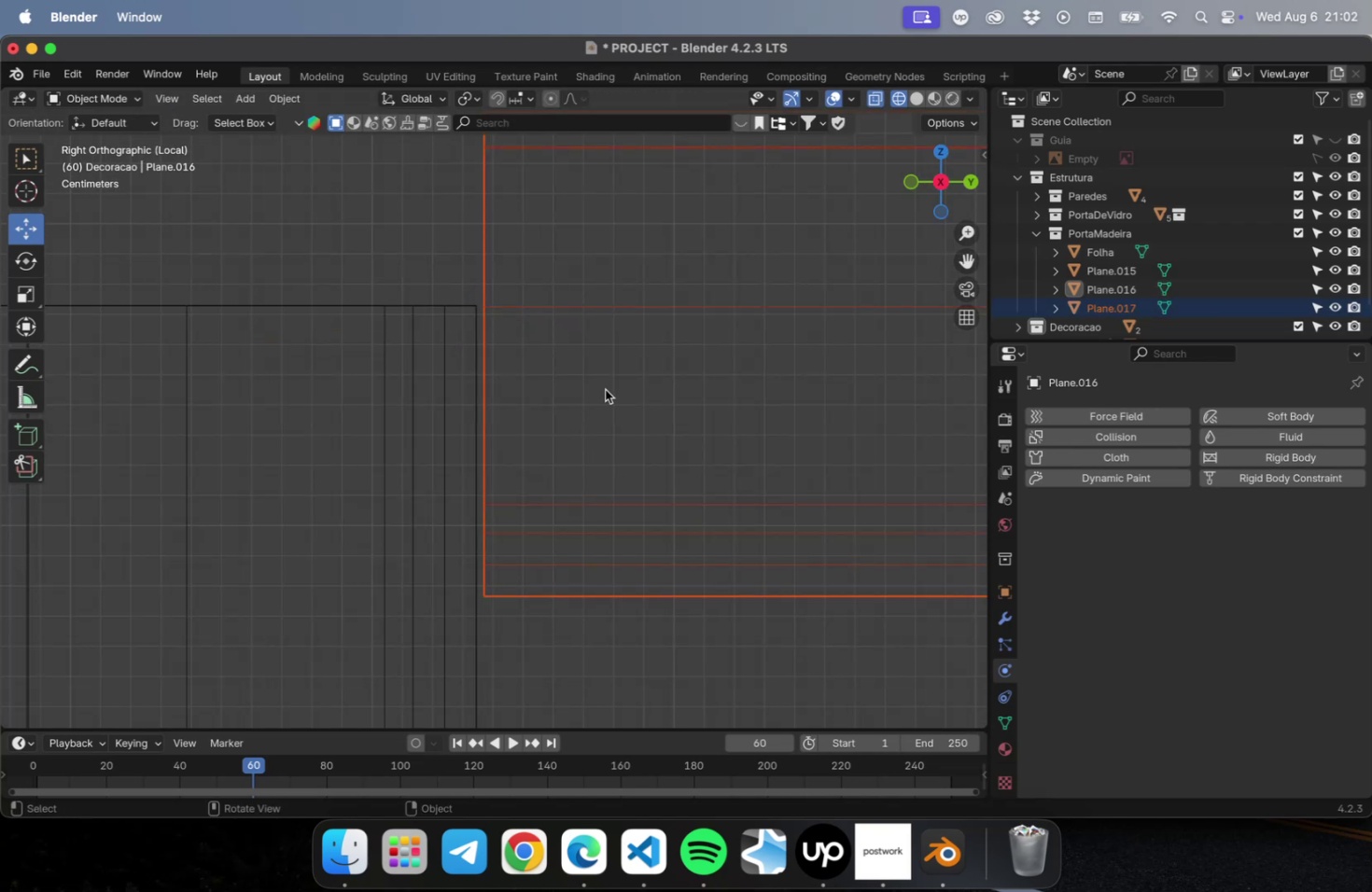 
key(Tab)
 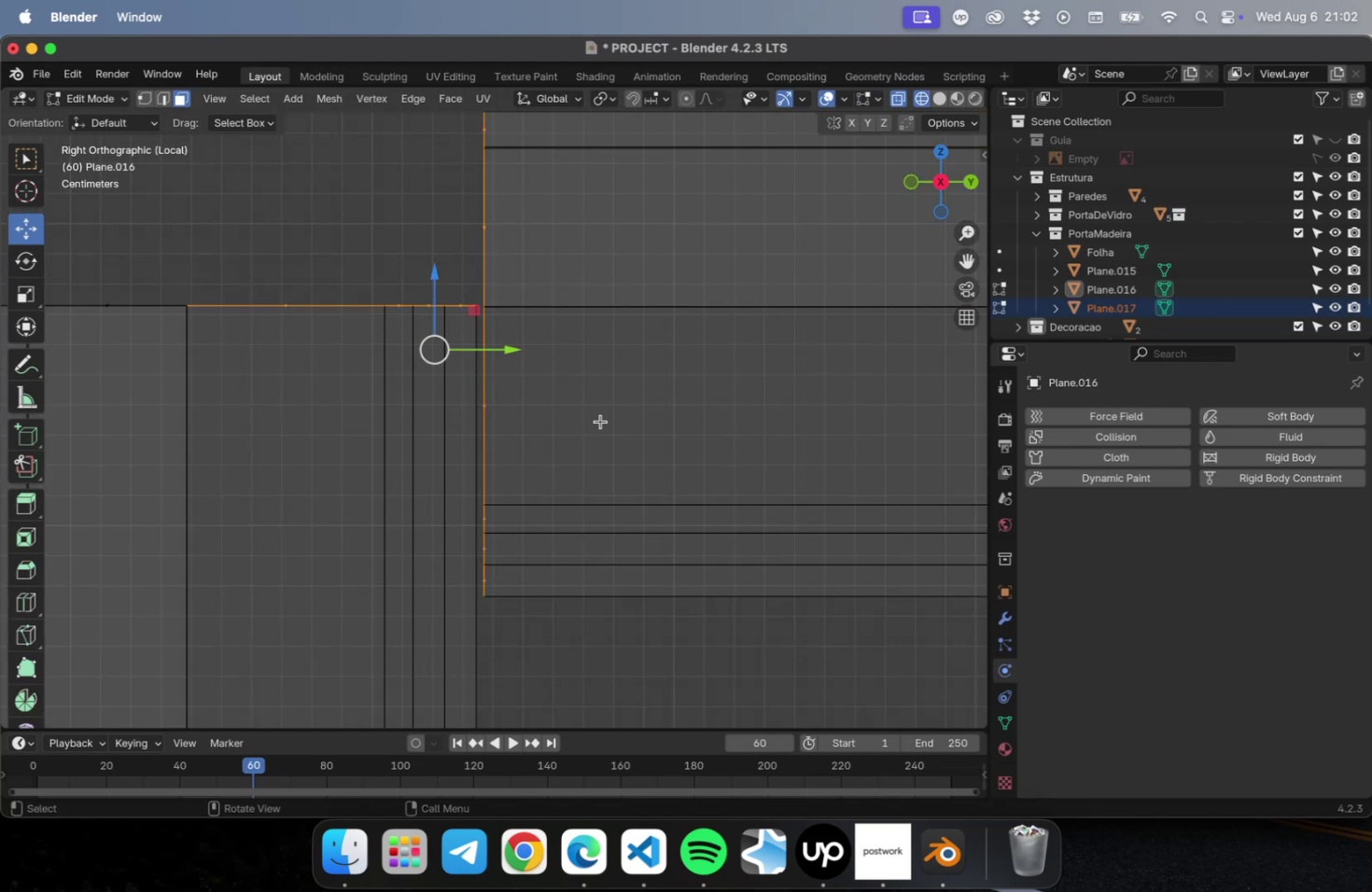 
scroll: coordinate [598, 421], scroll_direction: down, amount: 16.0
 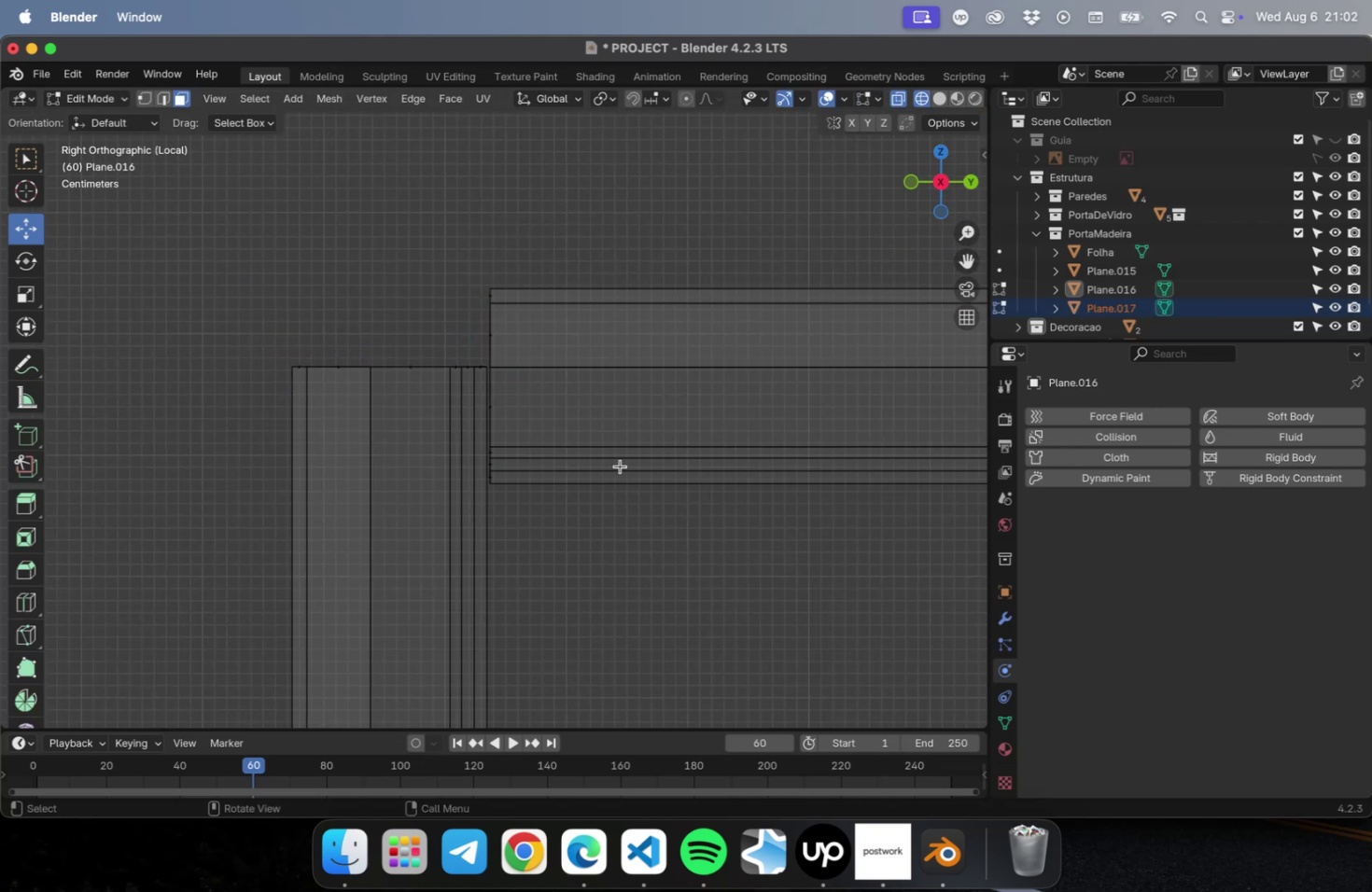 
left_click([620, 466])
 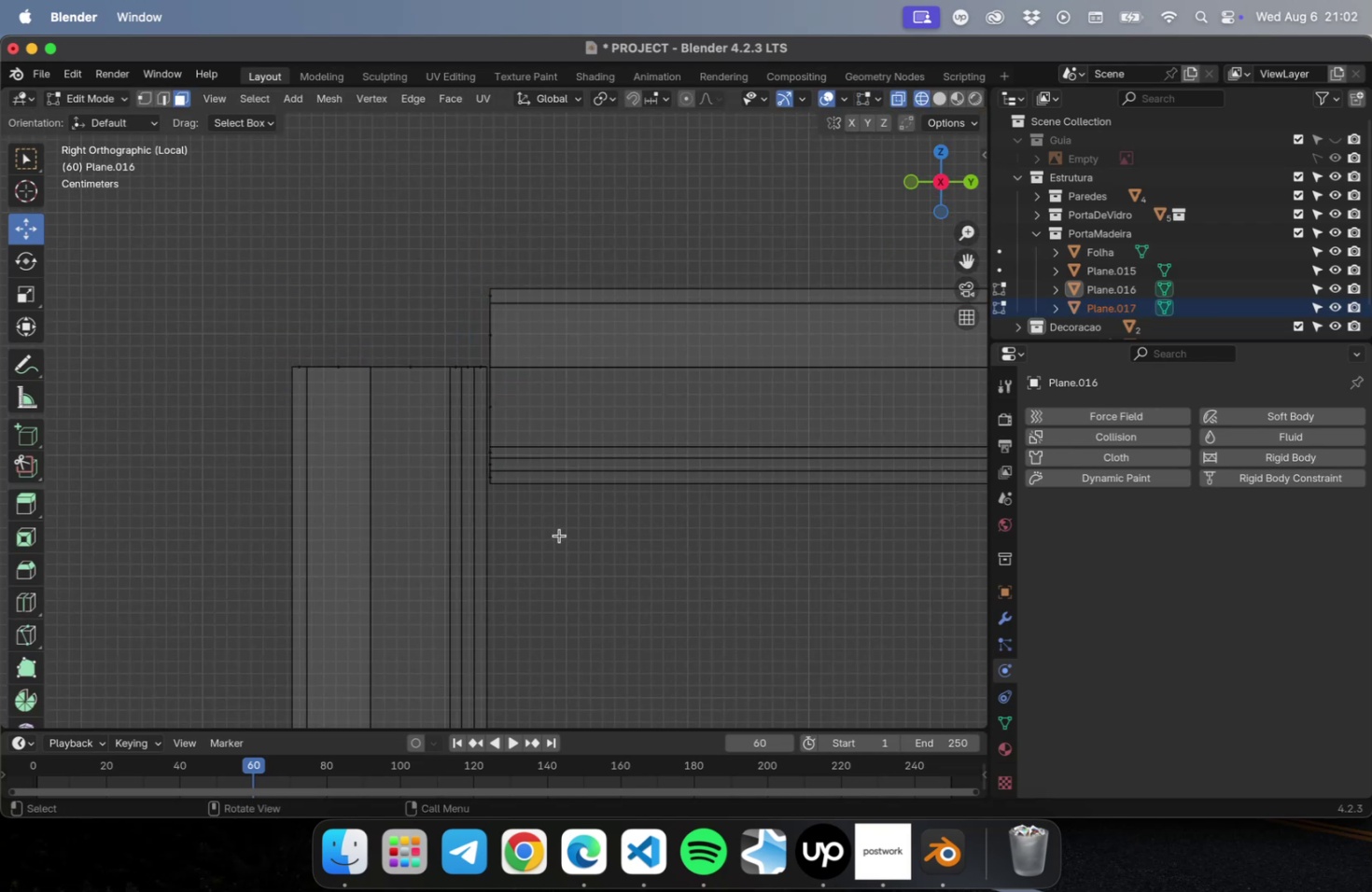 
key(Tab)
 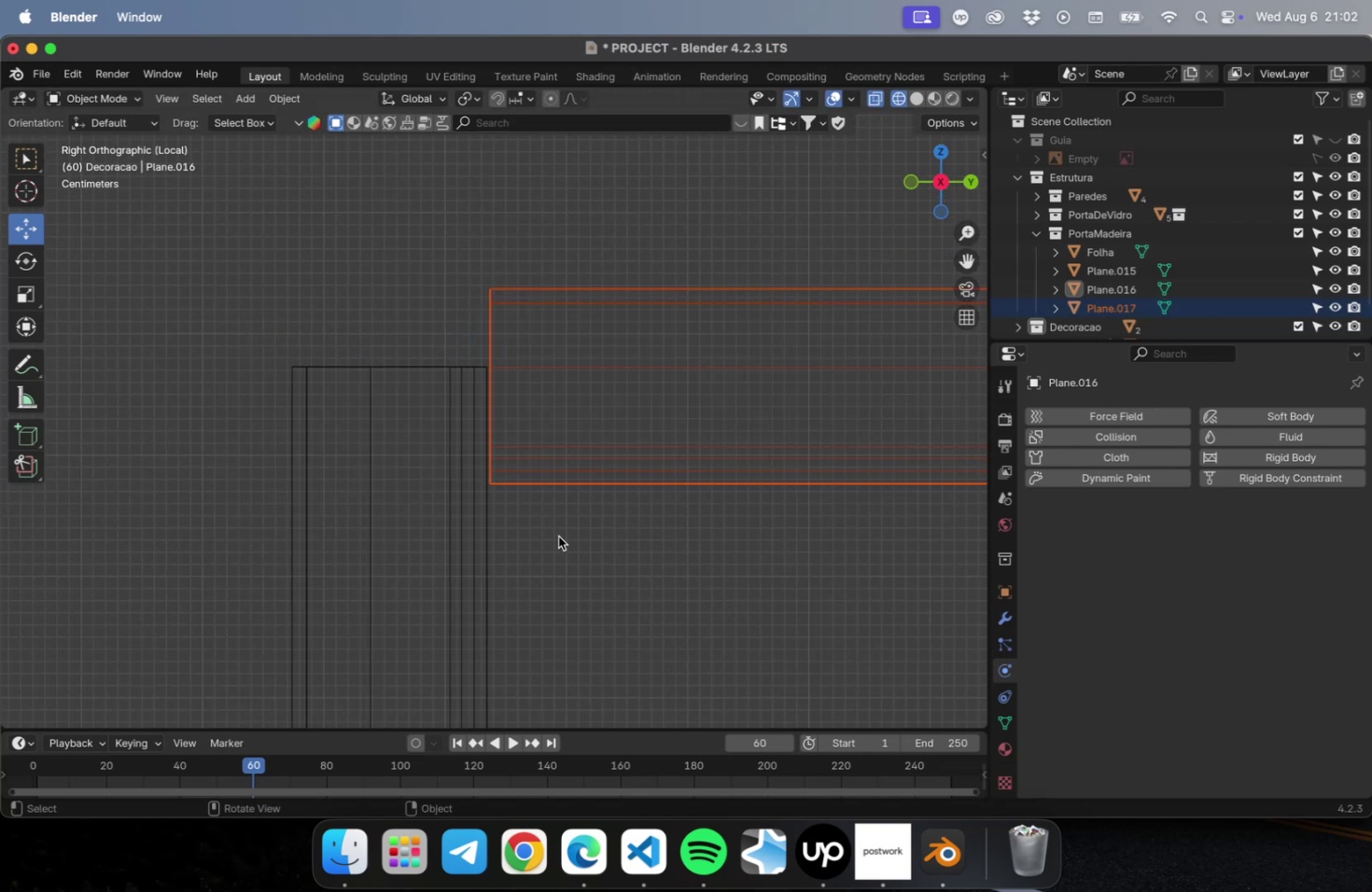 
key(Tab)
 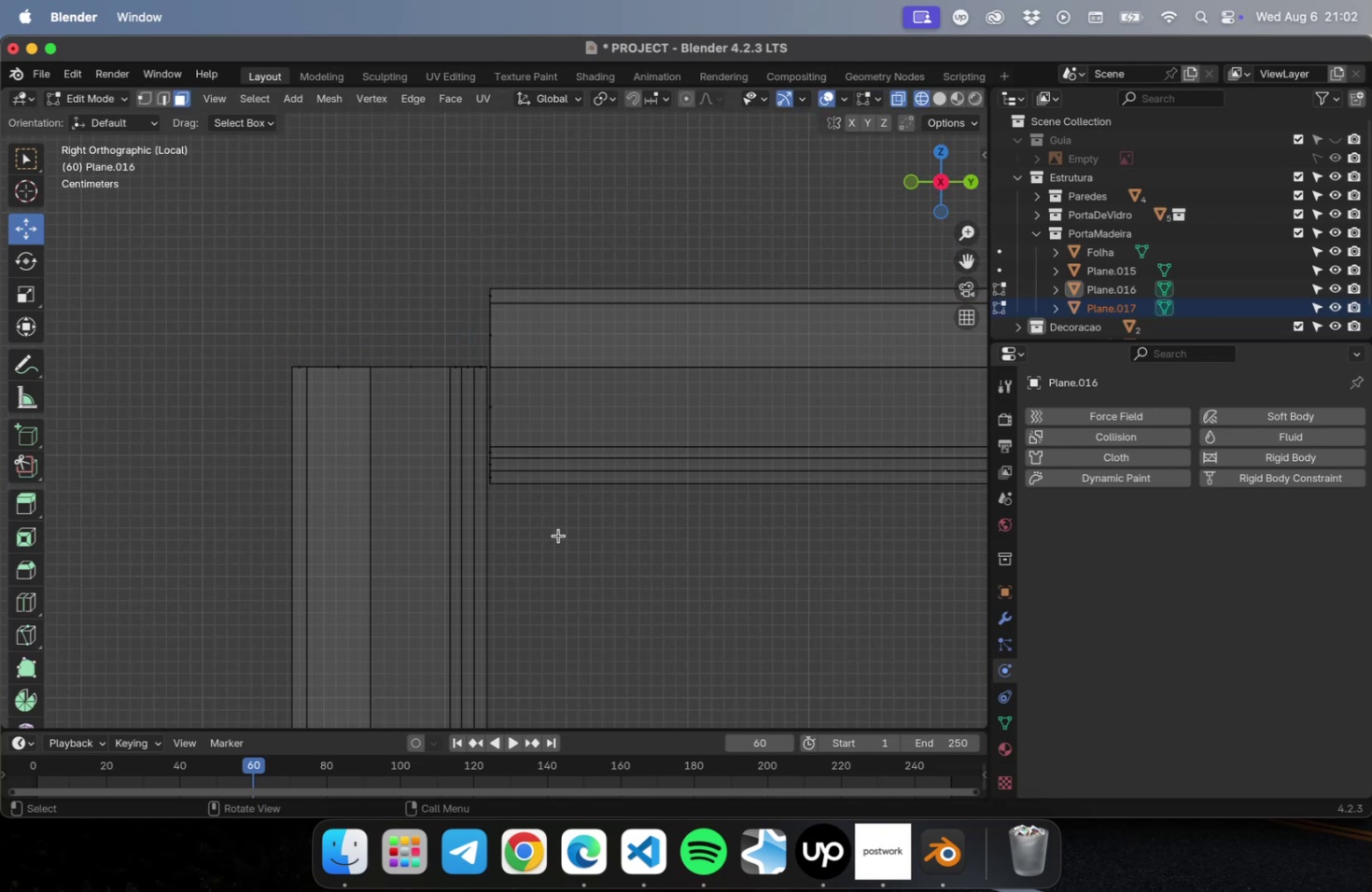 
scroll: coordinate [460, 493], scroll_direction: down, amount: 22.0
 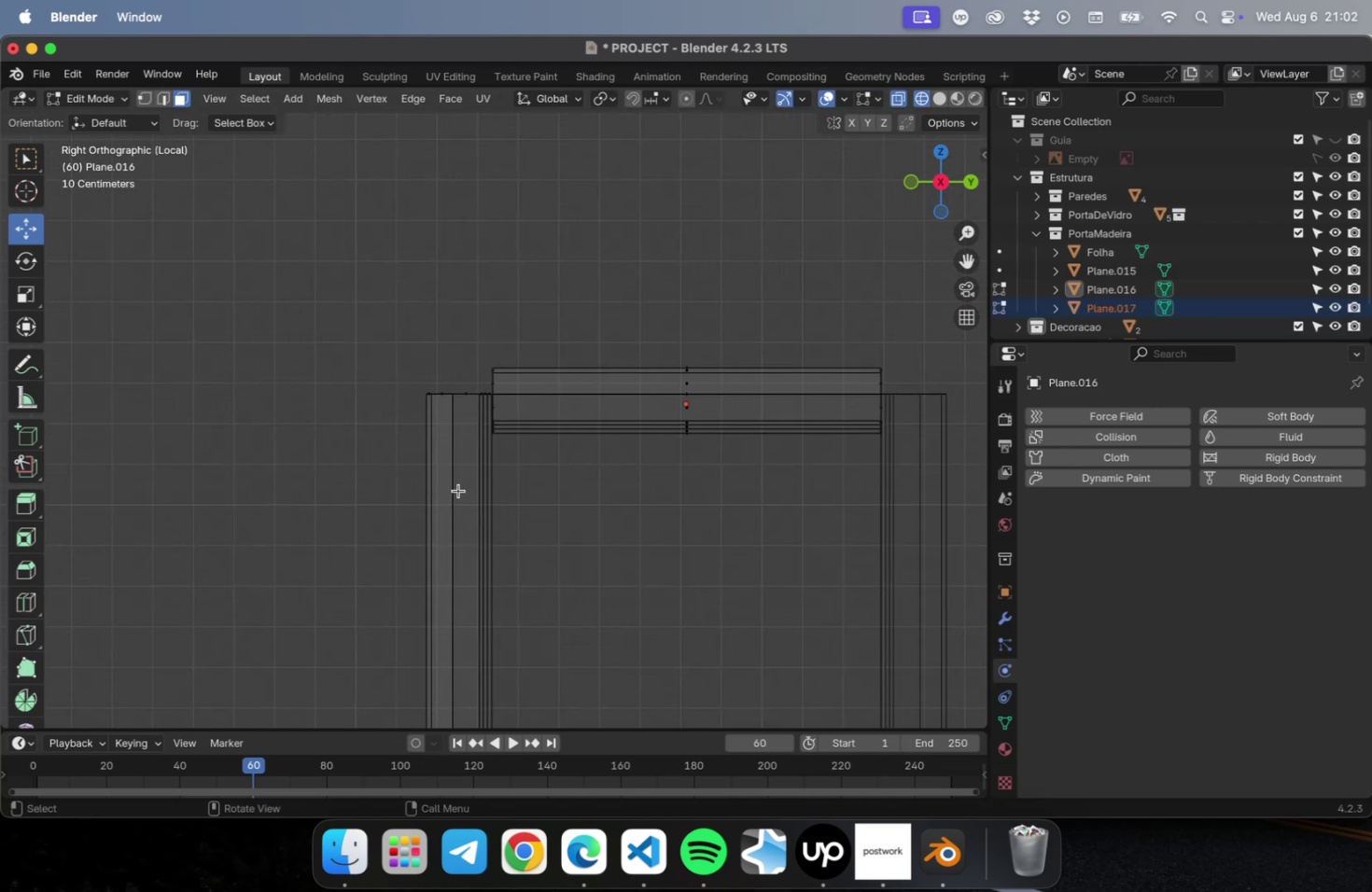 
scroll: coordinate [492, 285], scroll_direction: up, amount: 26.0
 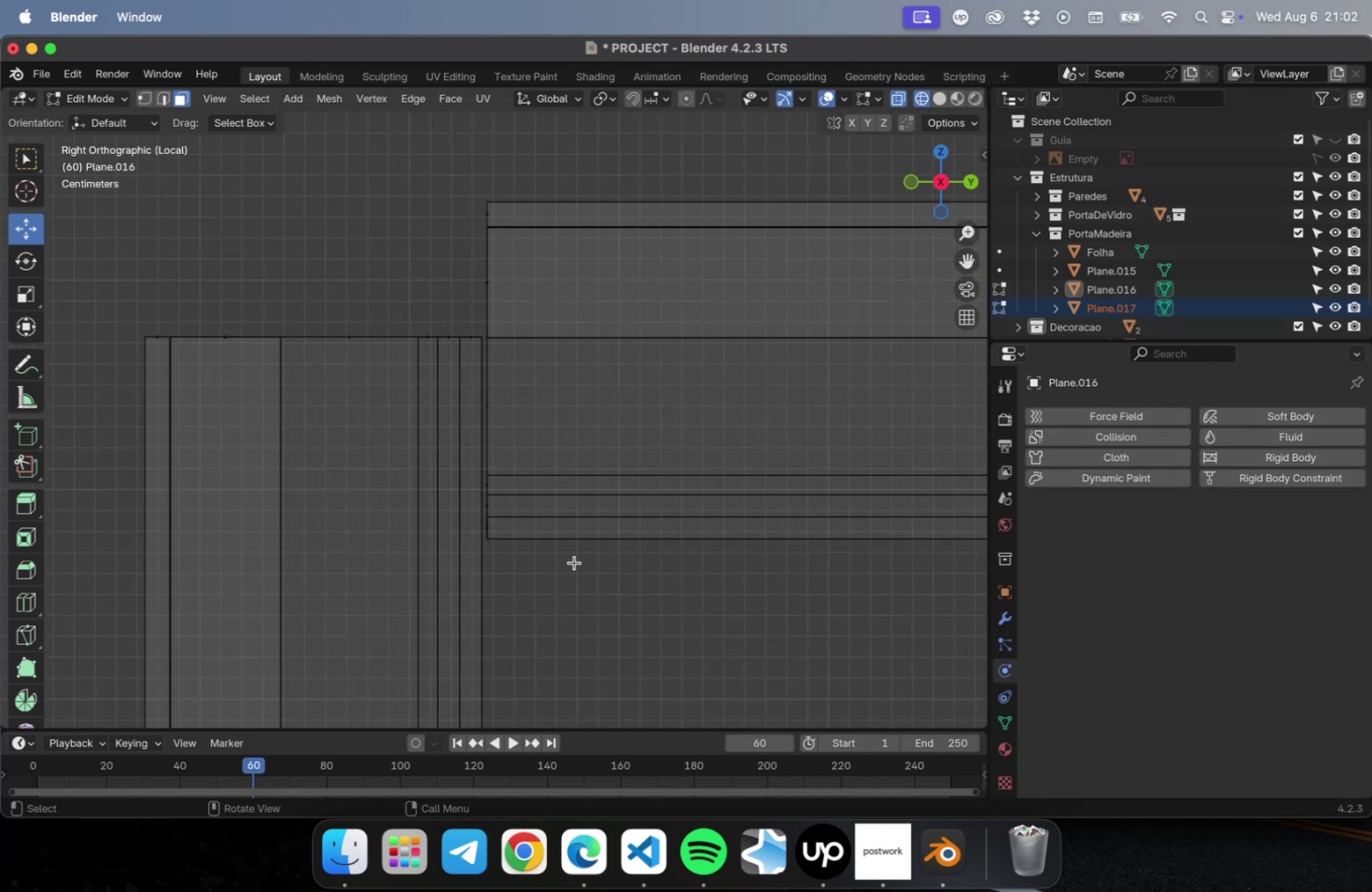 
left_click_drag(start_coordinate=[574, 577], to_coordinate=[483, 178])
 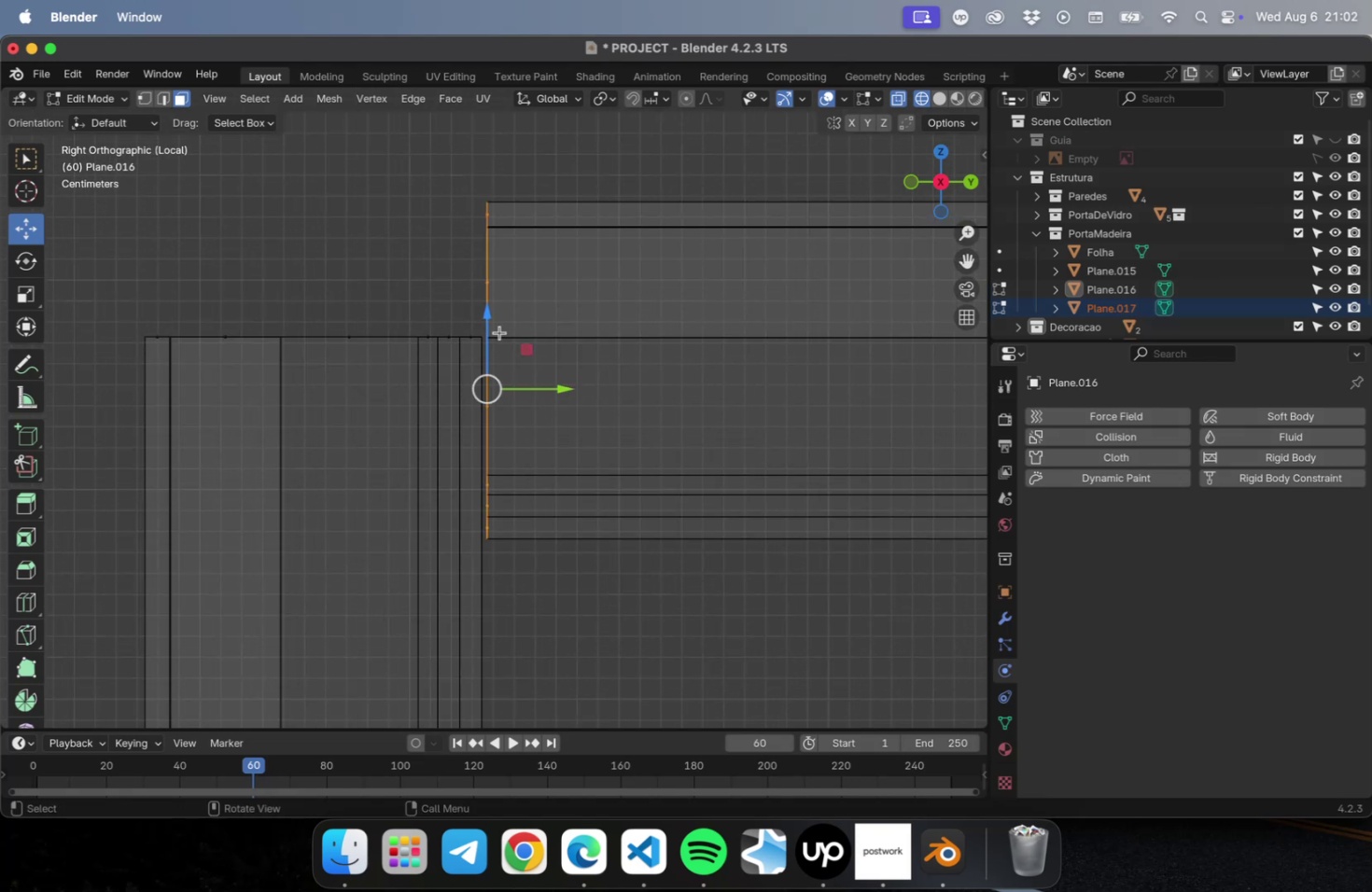 
scroll: coordinate [493, 391], scroll_direction: up, amount: 23.0
 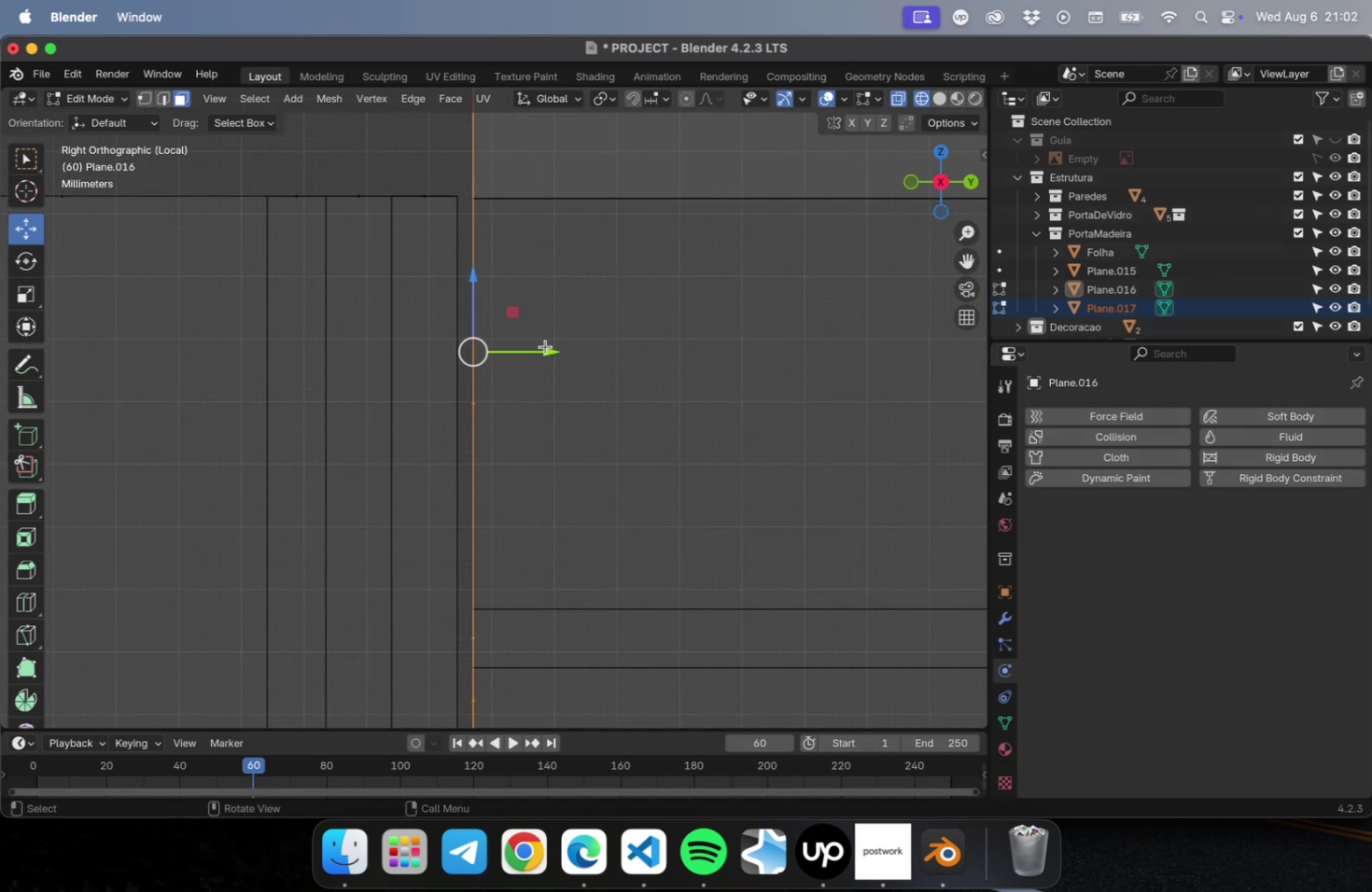 
left_click_drag(start_coordinate=[546, 350], to_coordinate=[526, 351])
 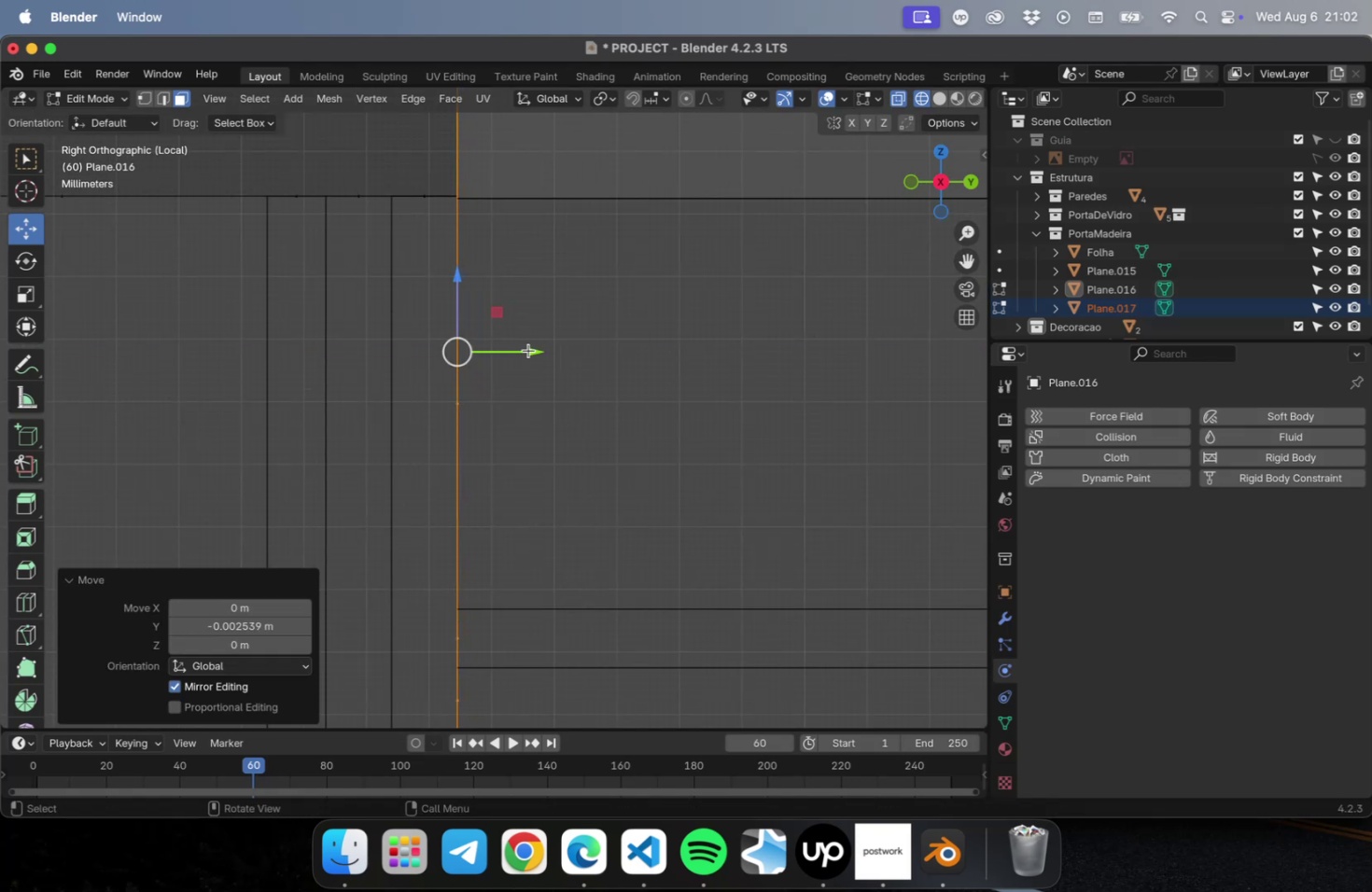 
scroll: coordinate [531, 353], scroll_direction: down, amount: 61.0
 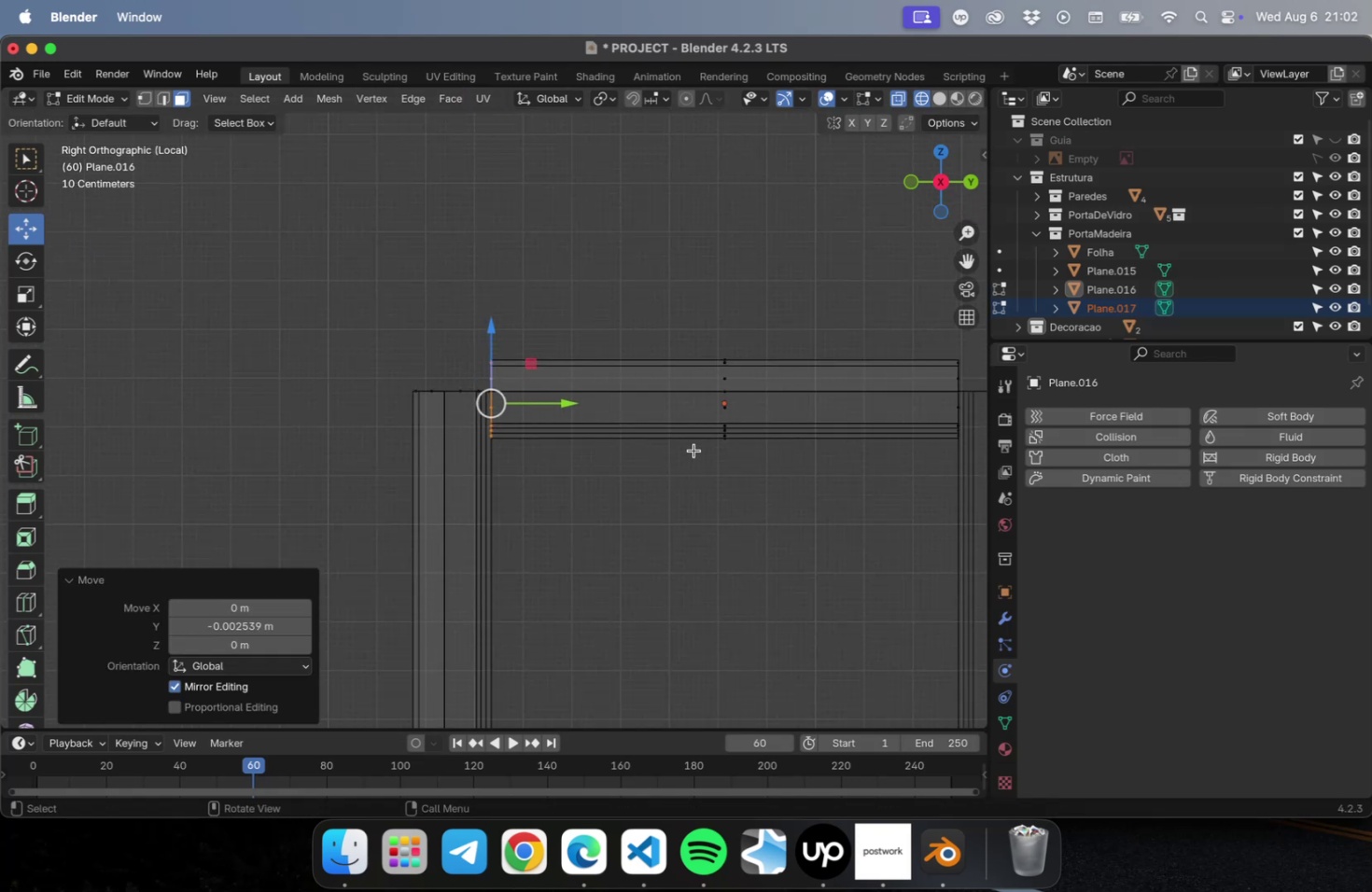 
hold_key(key=ShiftLeft, duration=0.64)
 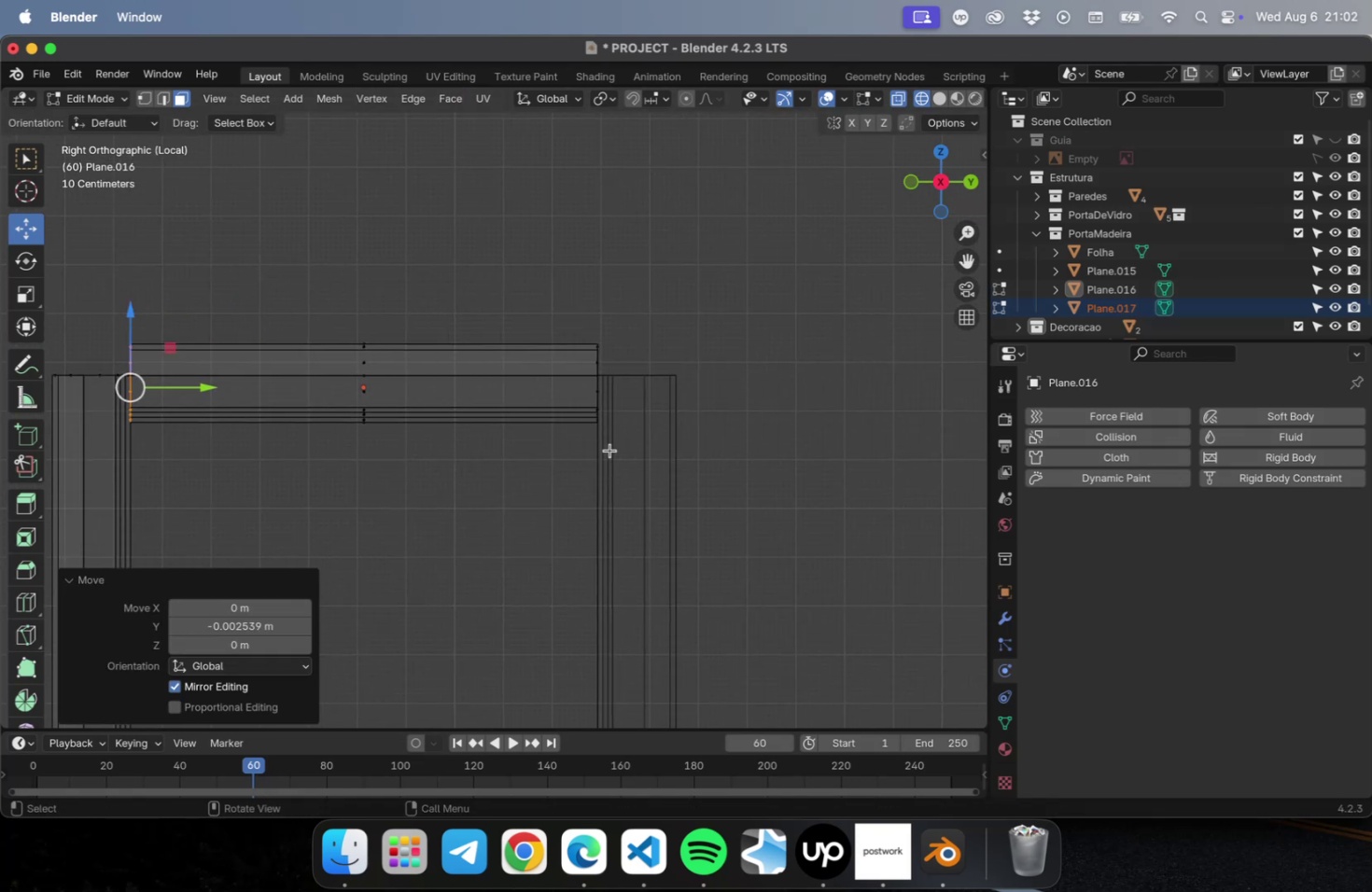 
scroll: coordinate [623, 409], scroll_direction: up, amount: 22.0
 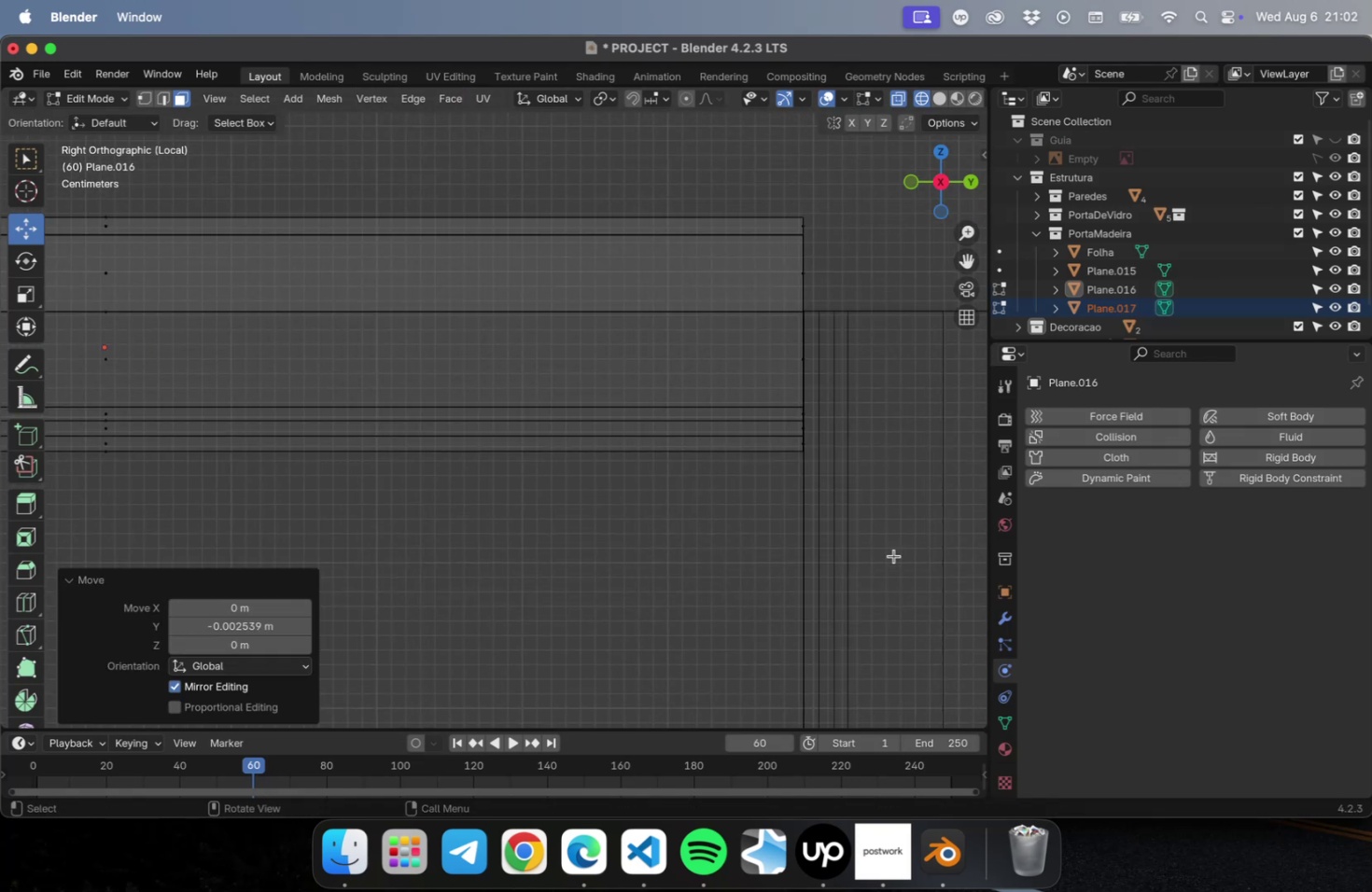 
left_click_drag(start_coordinate=[889, 487], to_coordinate=[707, 160])
 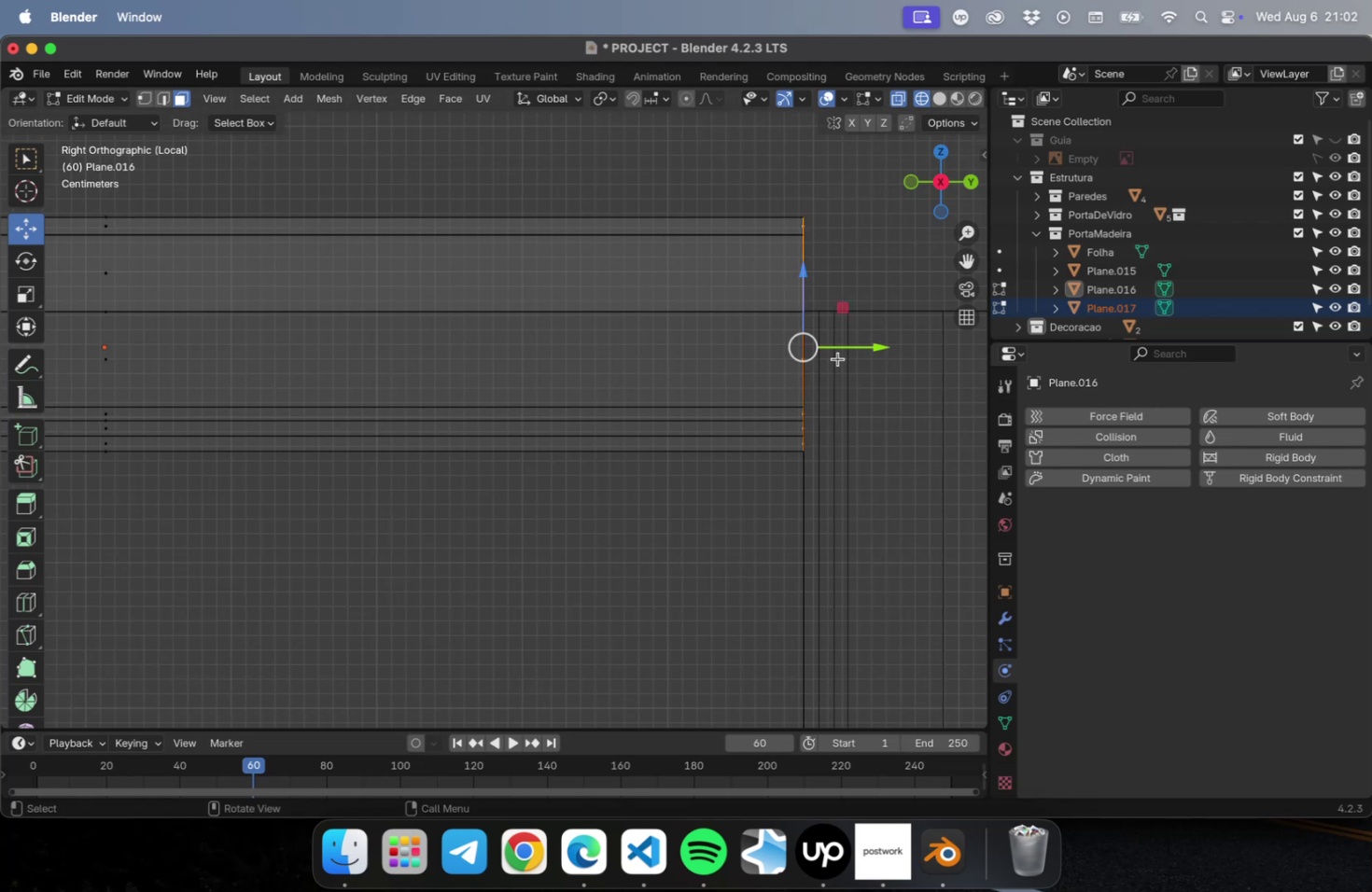 
scroll: coordinate [845, 373], scroll_direction: up, amount: 23.0
 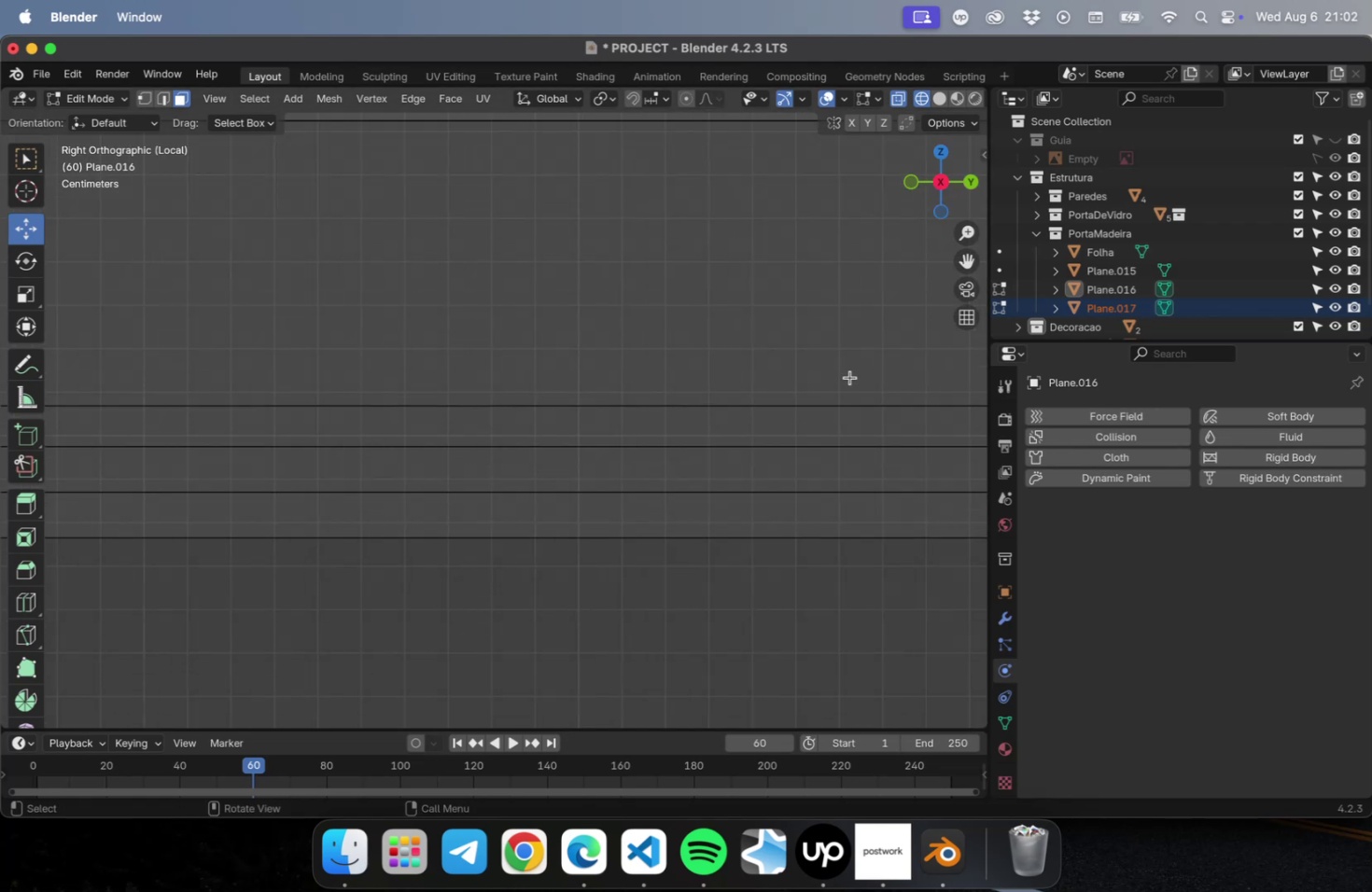 
hold_key(key=ShiftLeft, duration=0.54)
 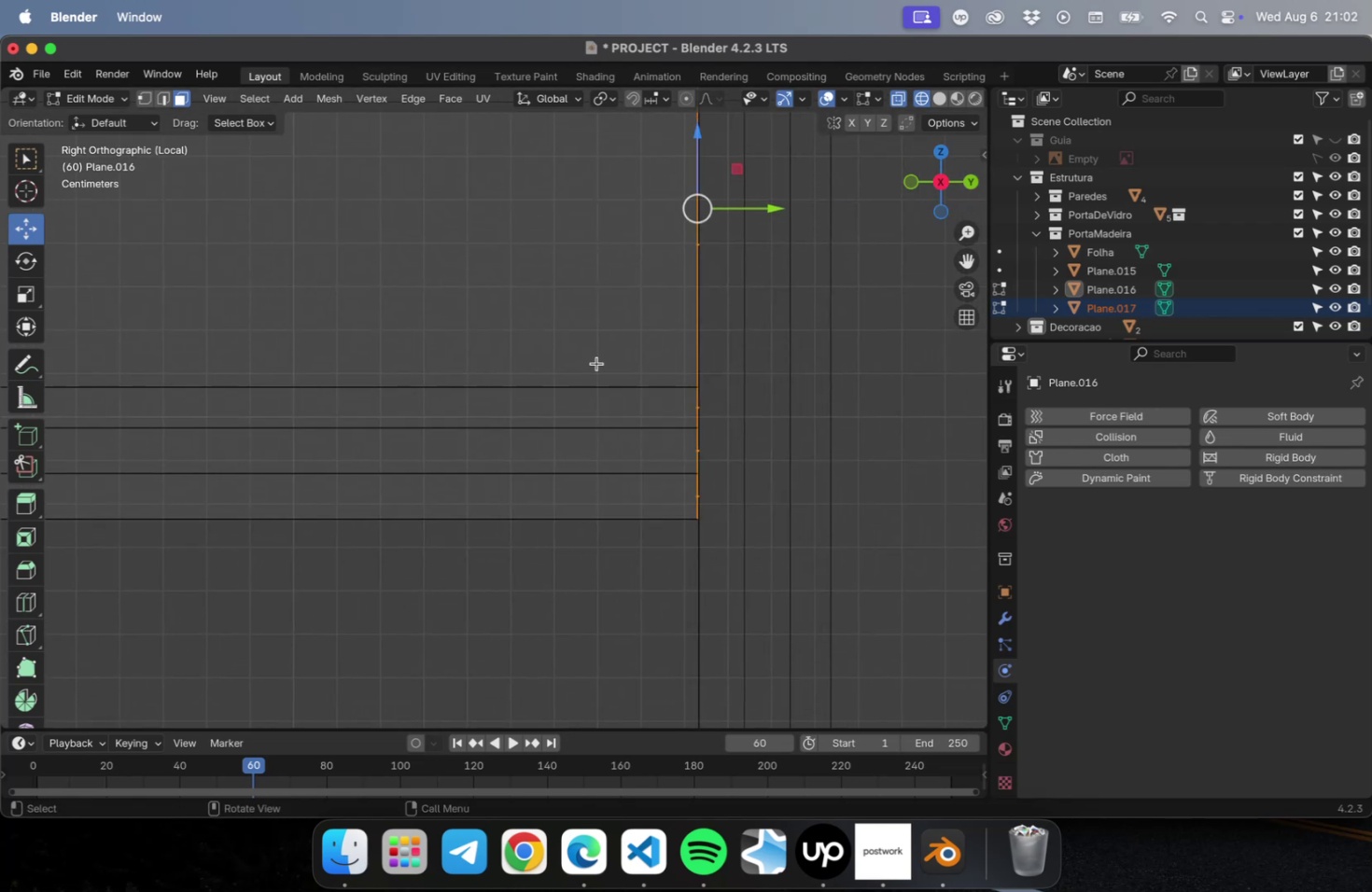 
hold_key(key=ShiftLeft, duration=0.51)
 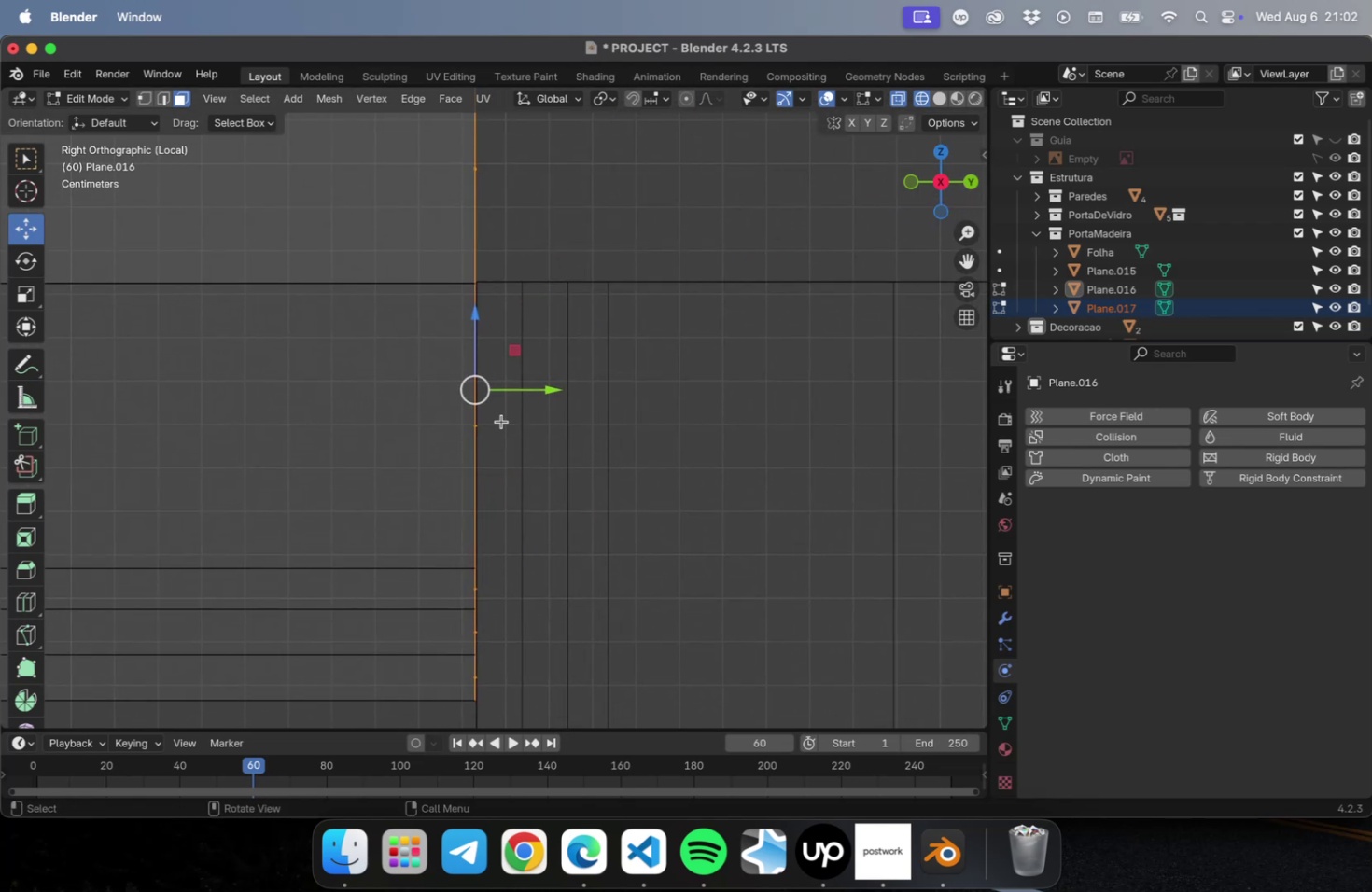 
scroll: coordinate [503, 417], scroll_direction: up, amount: 21.0
 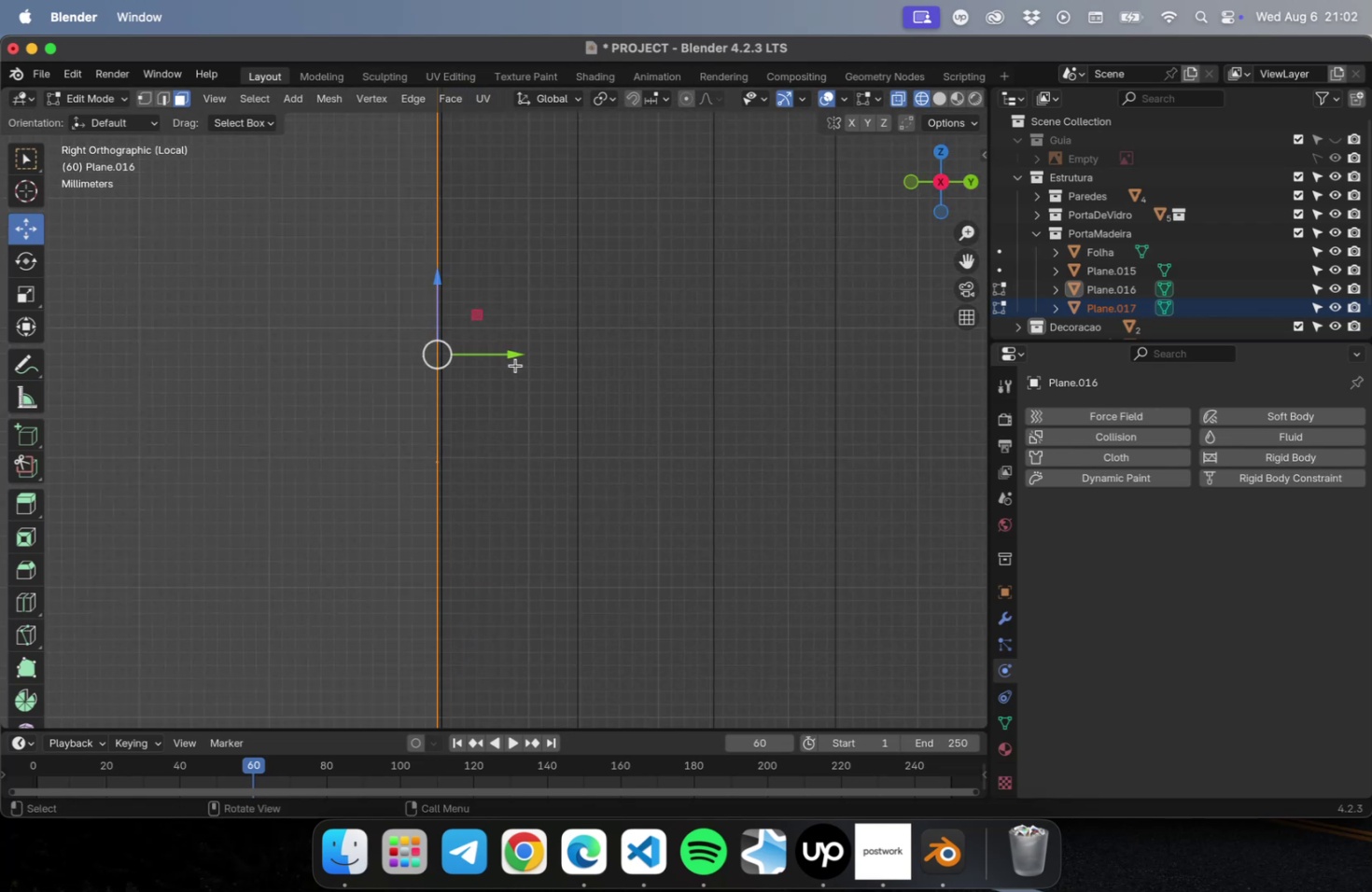 
scroll: coordinate [536, 352], scroll_direction: down, amount: 2.0
 